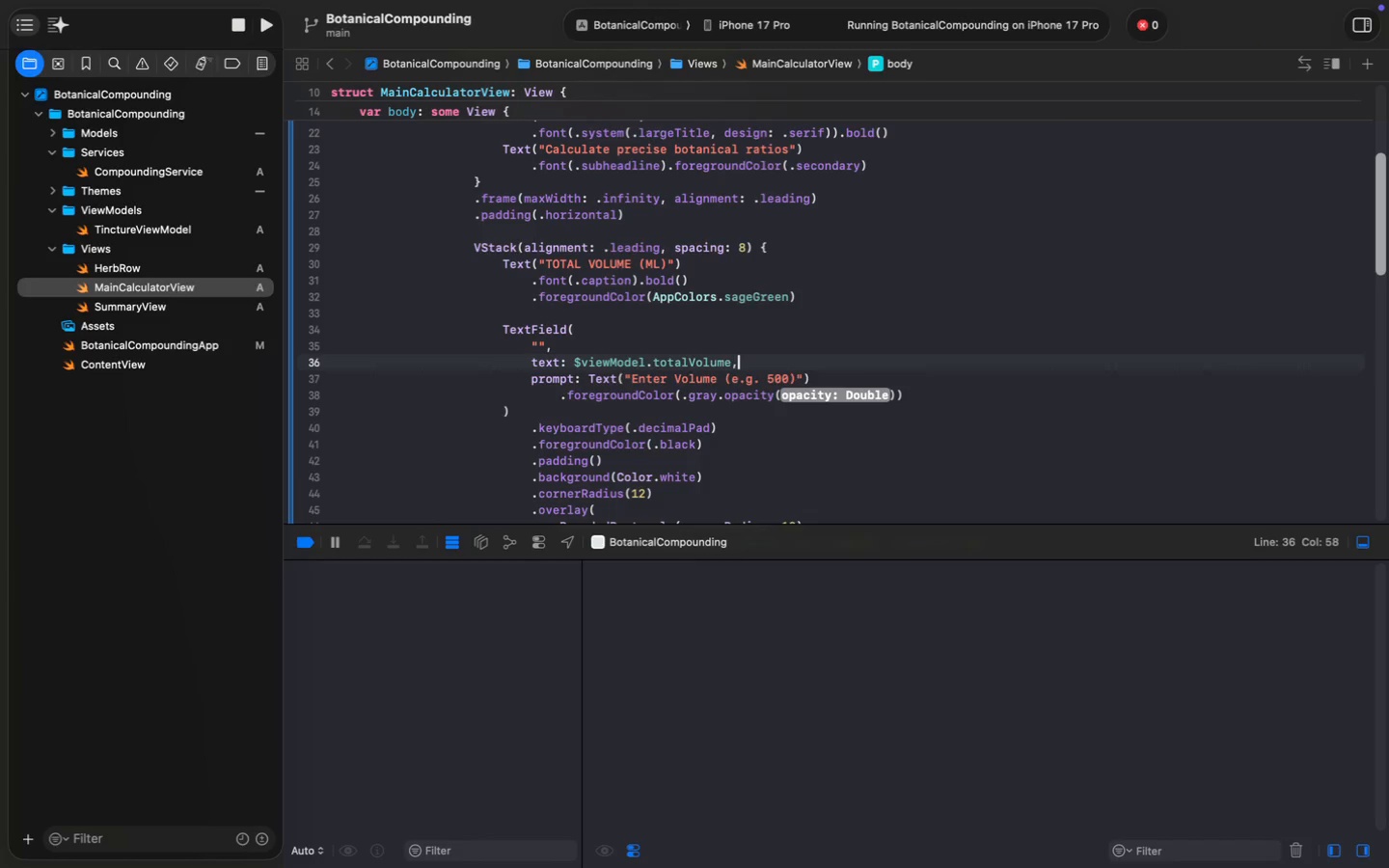 
key(Meta+S)
 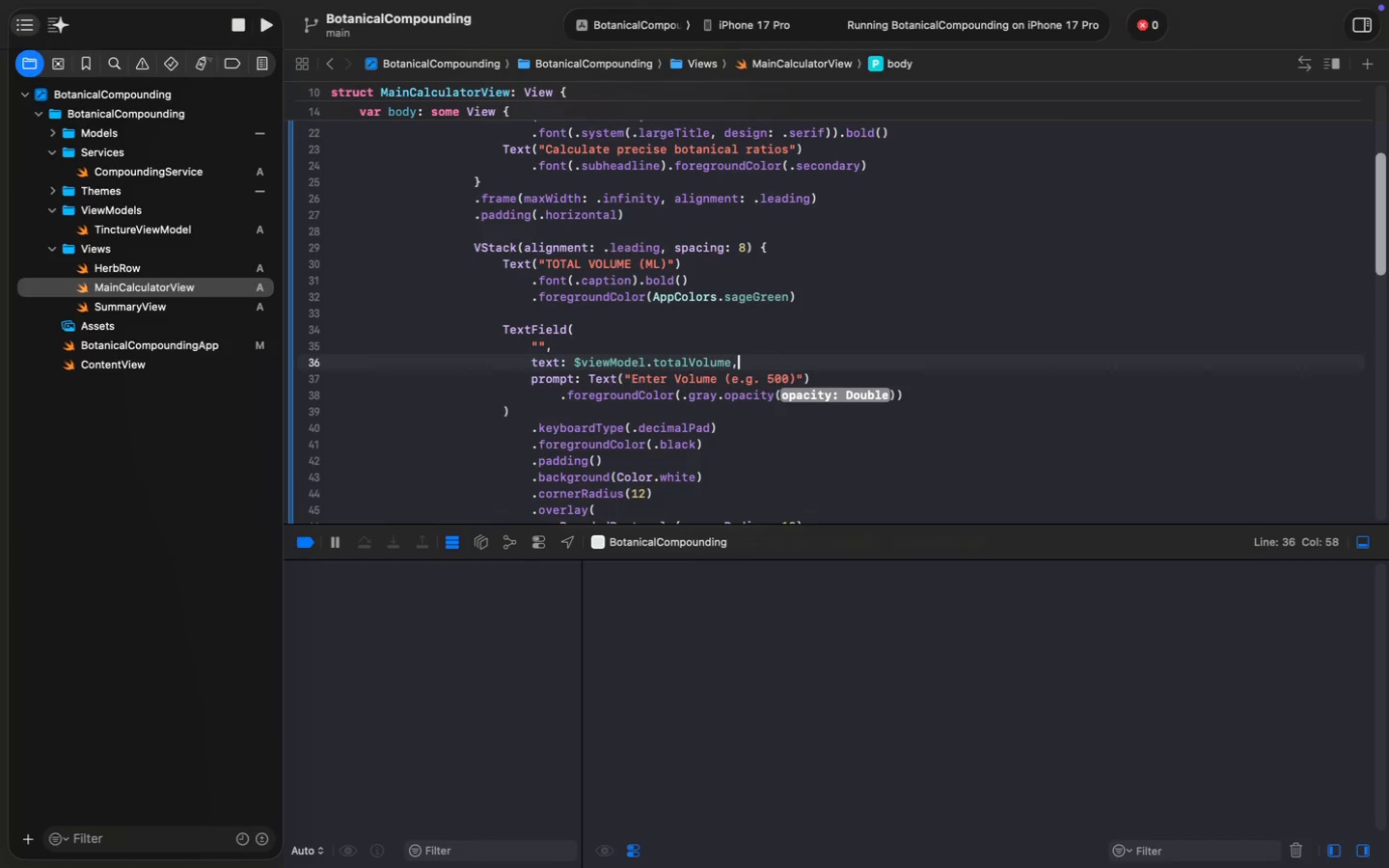 
key(Meta+S)
 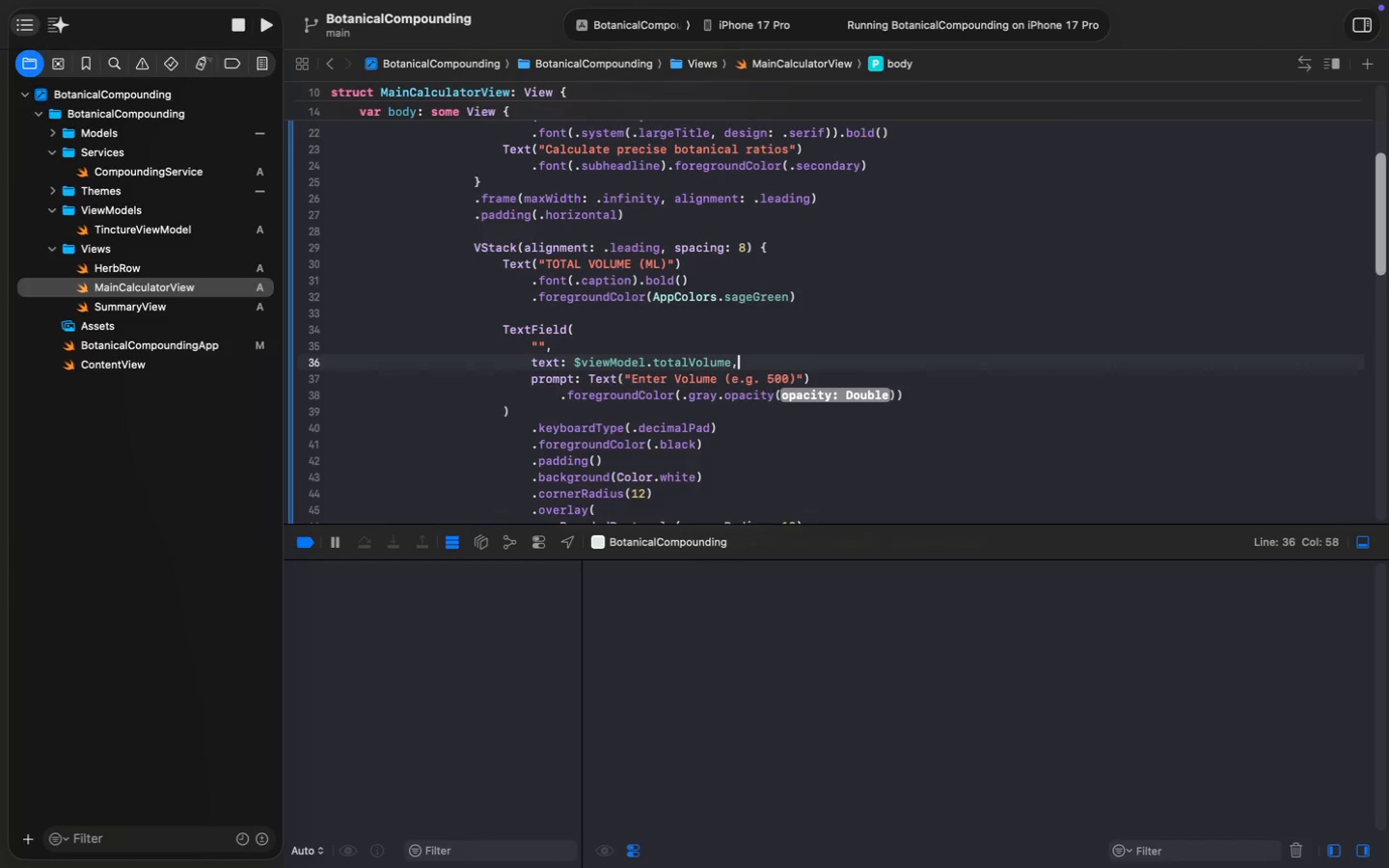 
key(ArrowDown)
 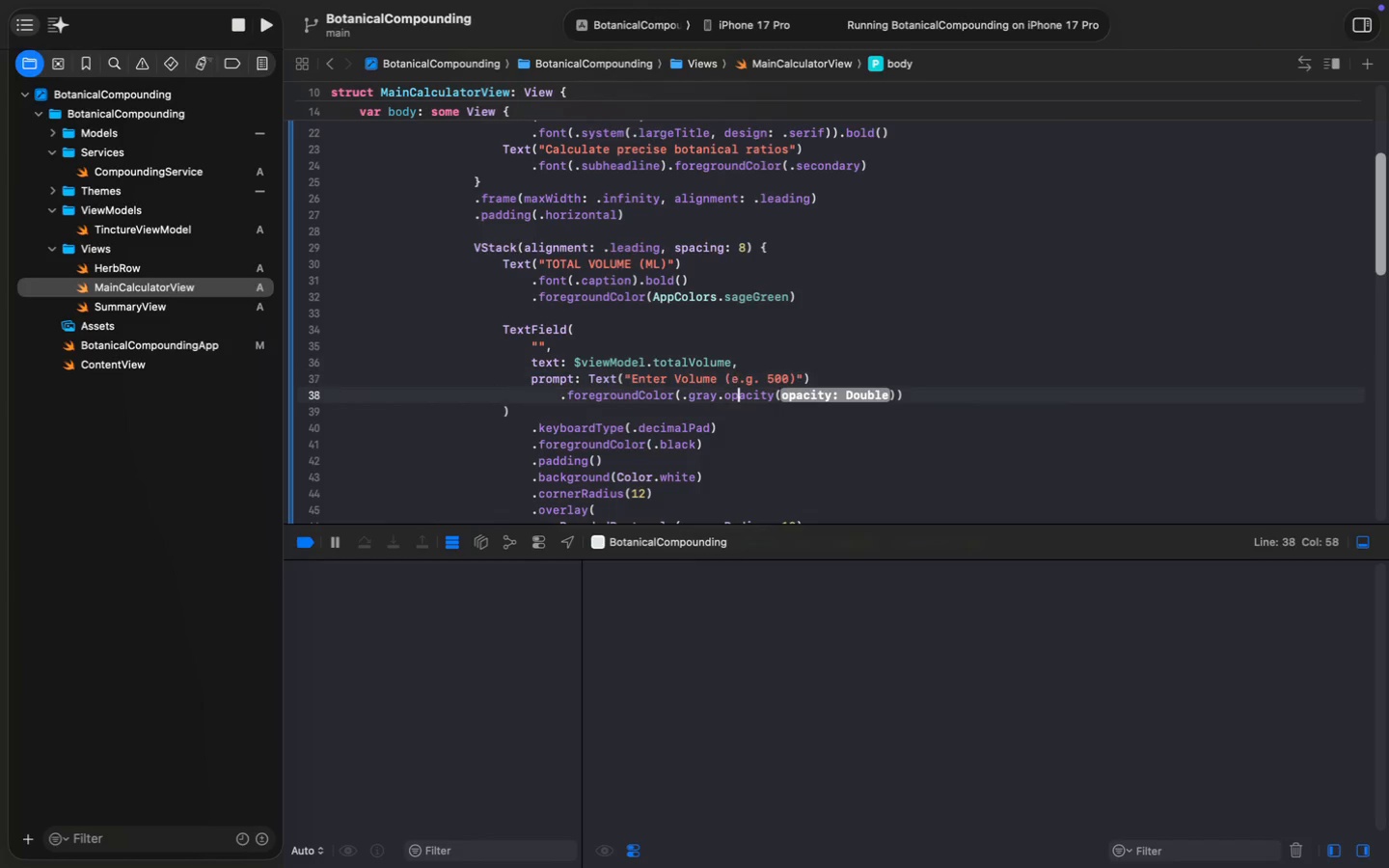 
key(ArrowDown)
 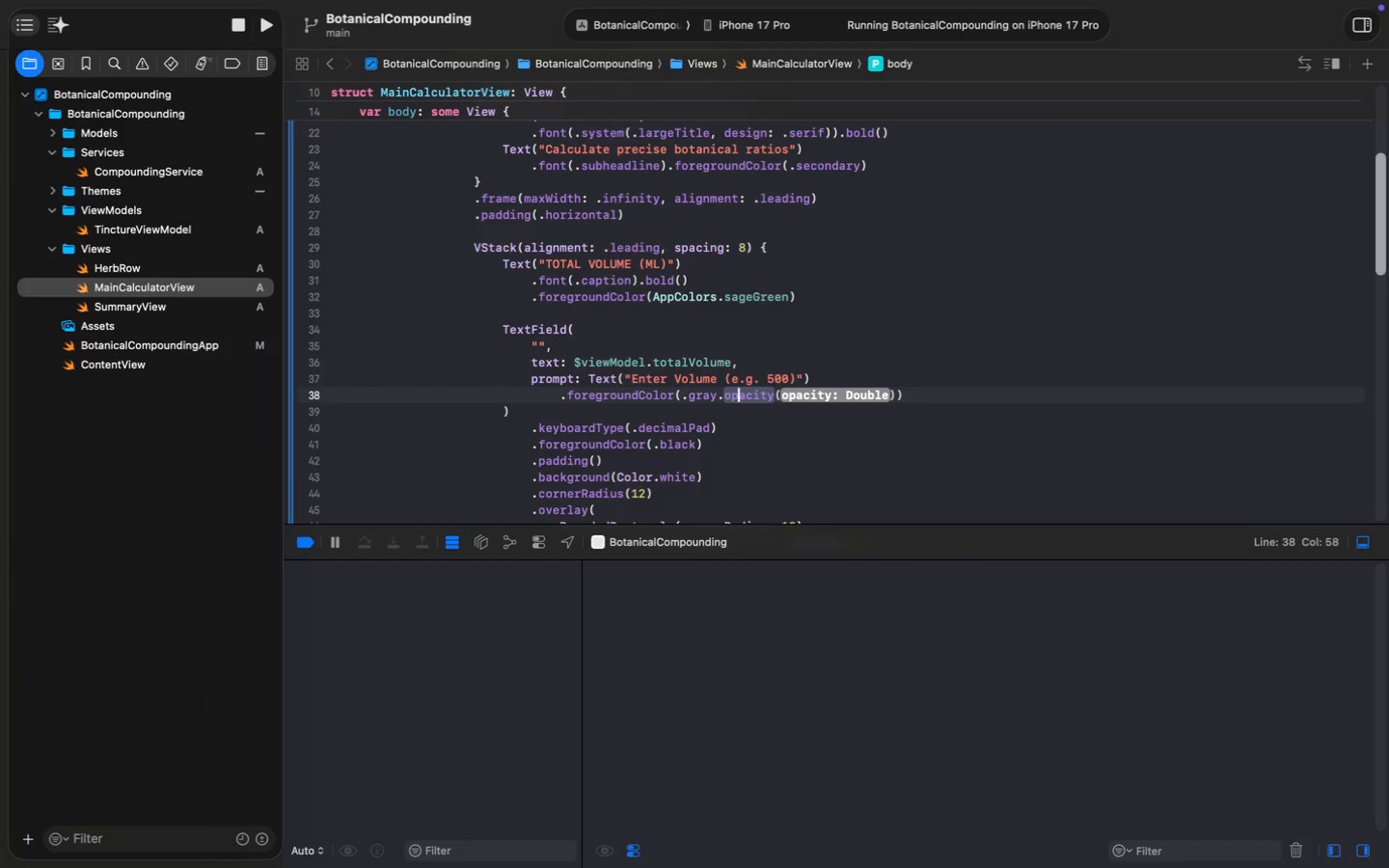 
key(Alt+ArrowRight)
 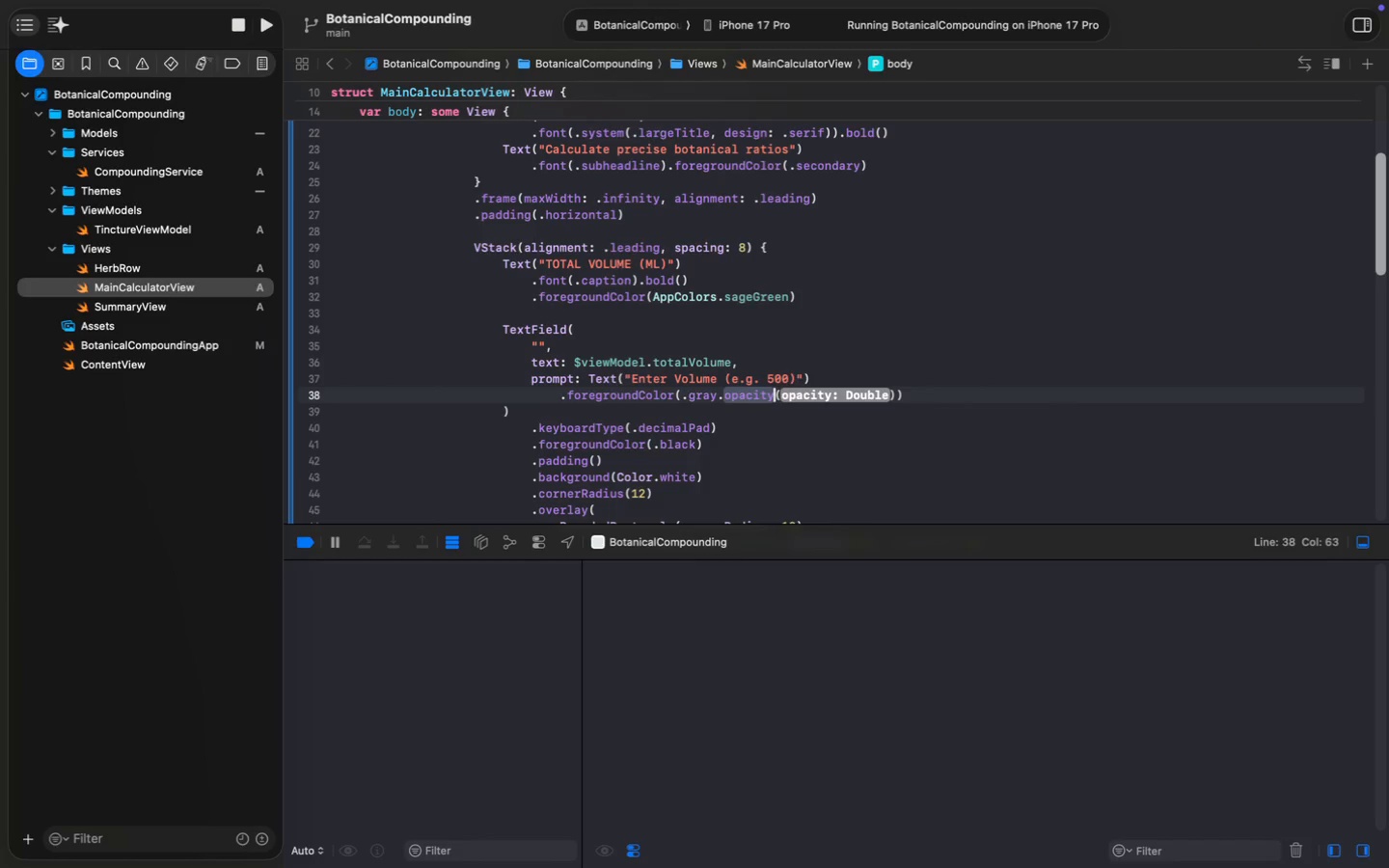 
key(Alt+ArrowRight)
 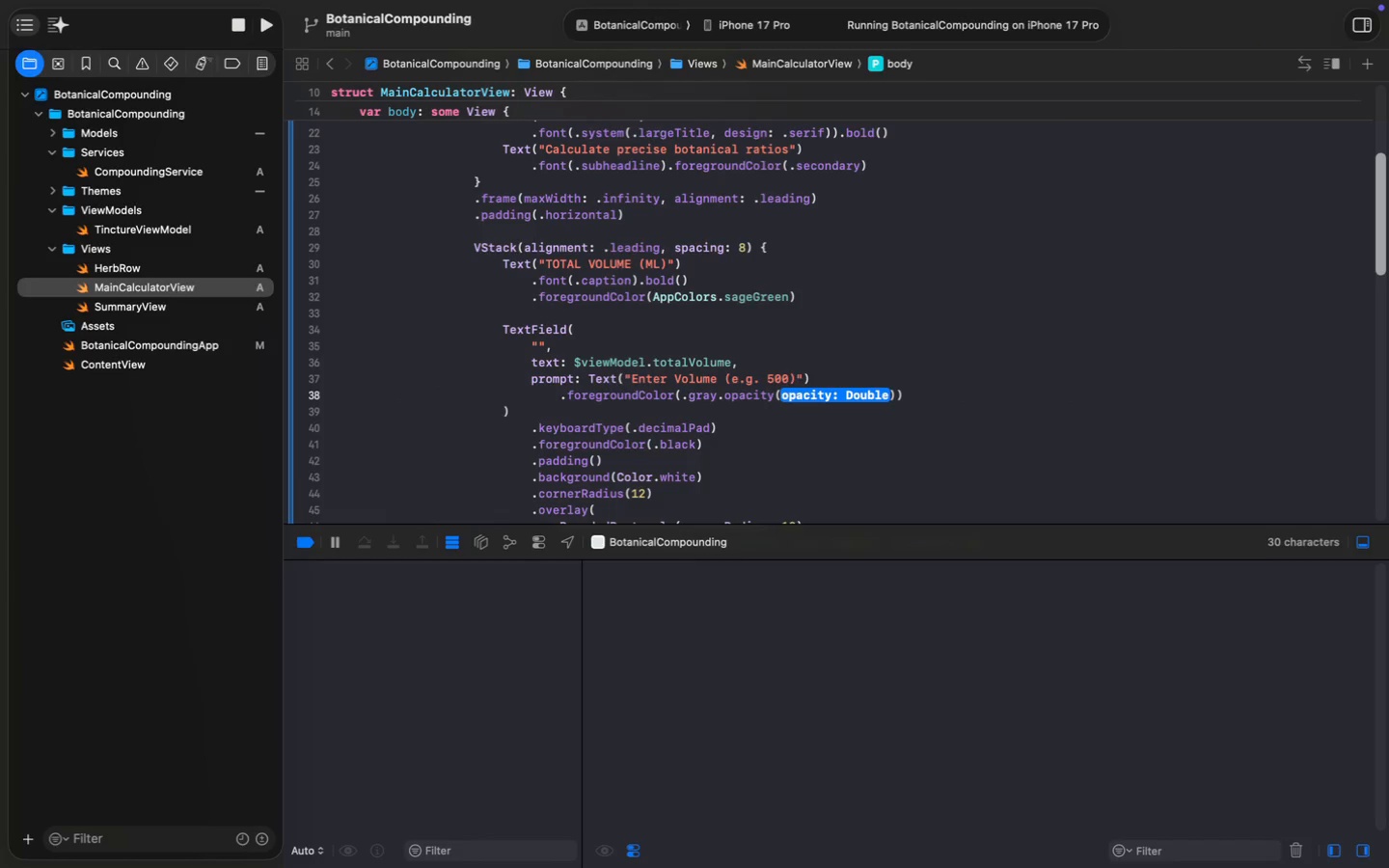 
key(0)
 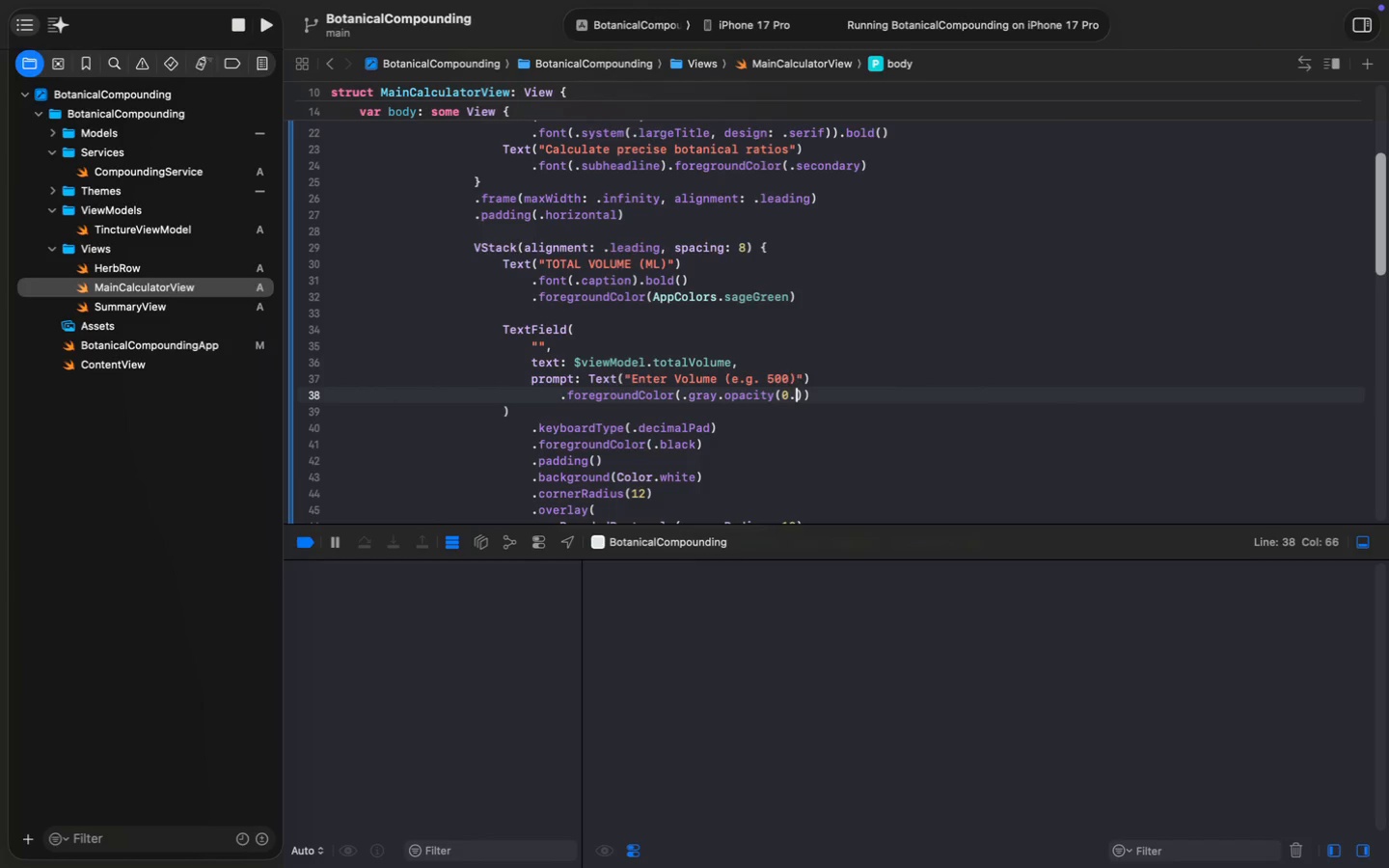 
key(Period)
 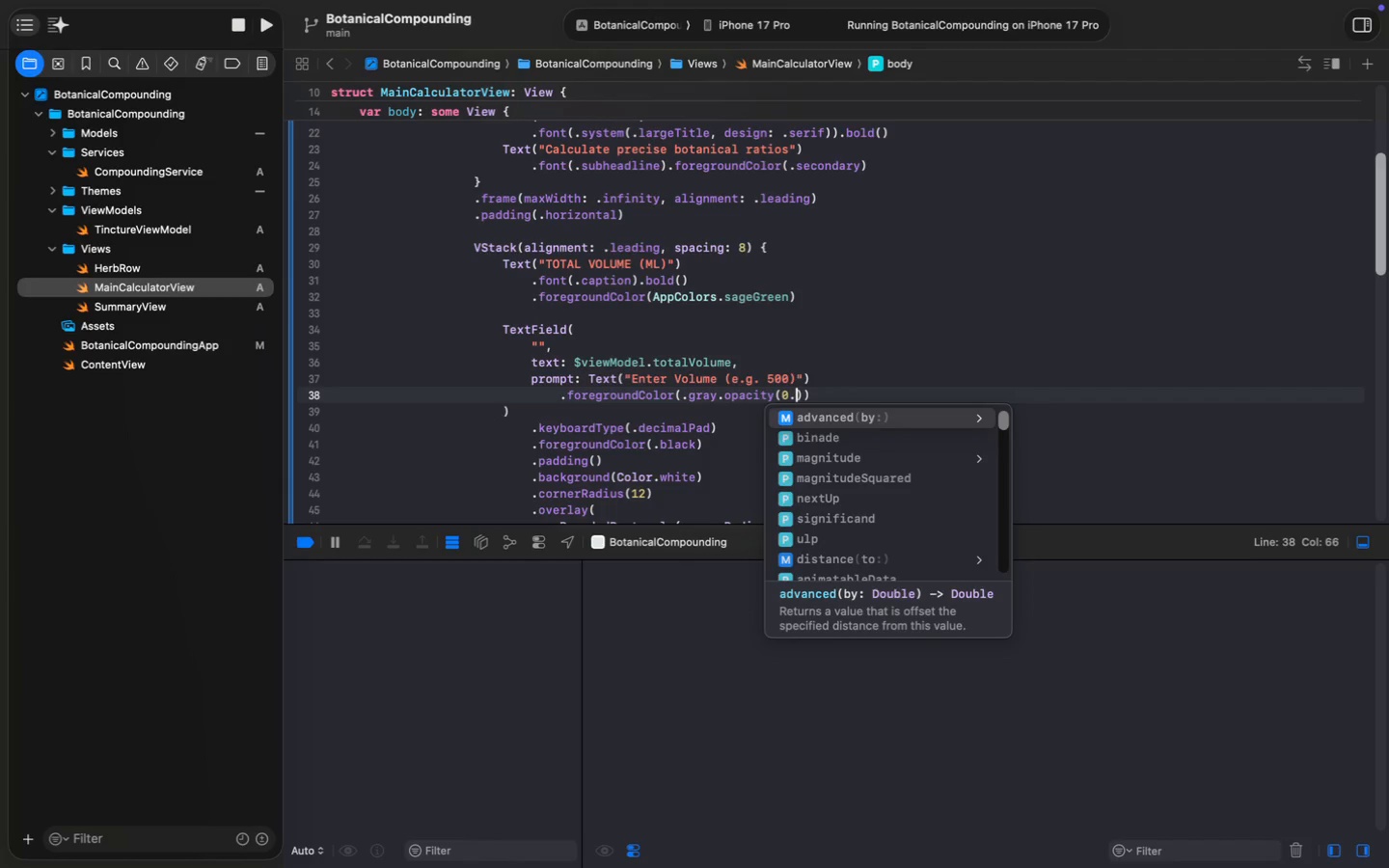 
key(8)
 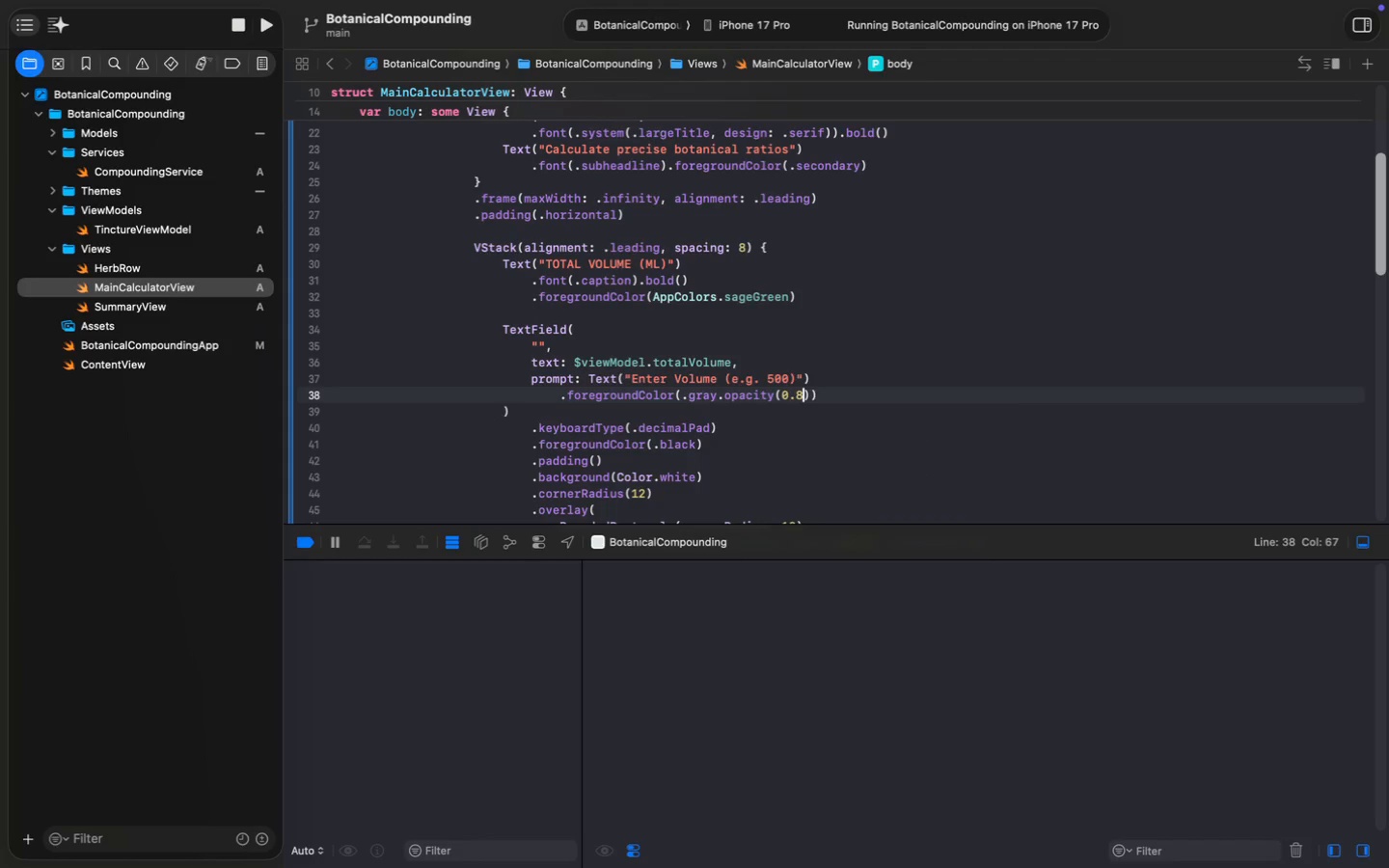 
key(Meta+S)
 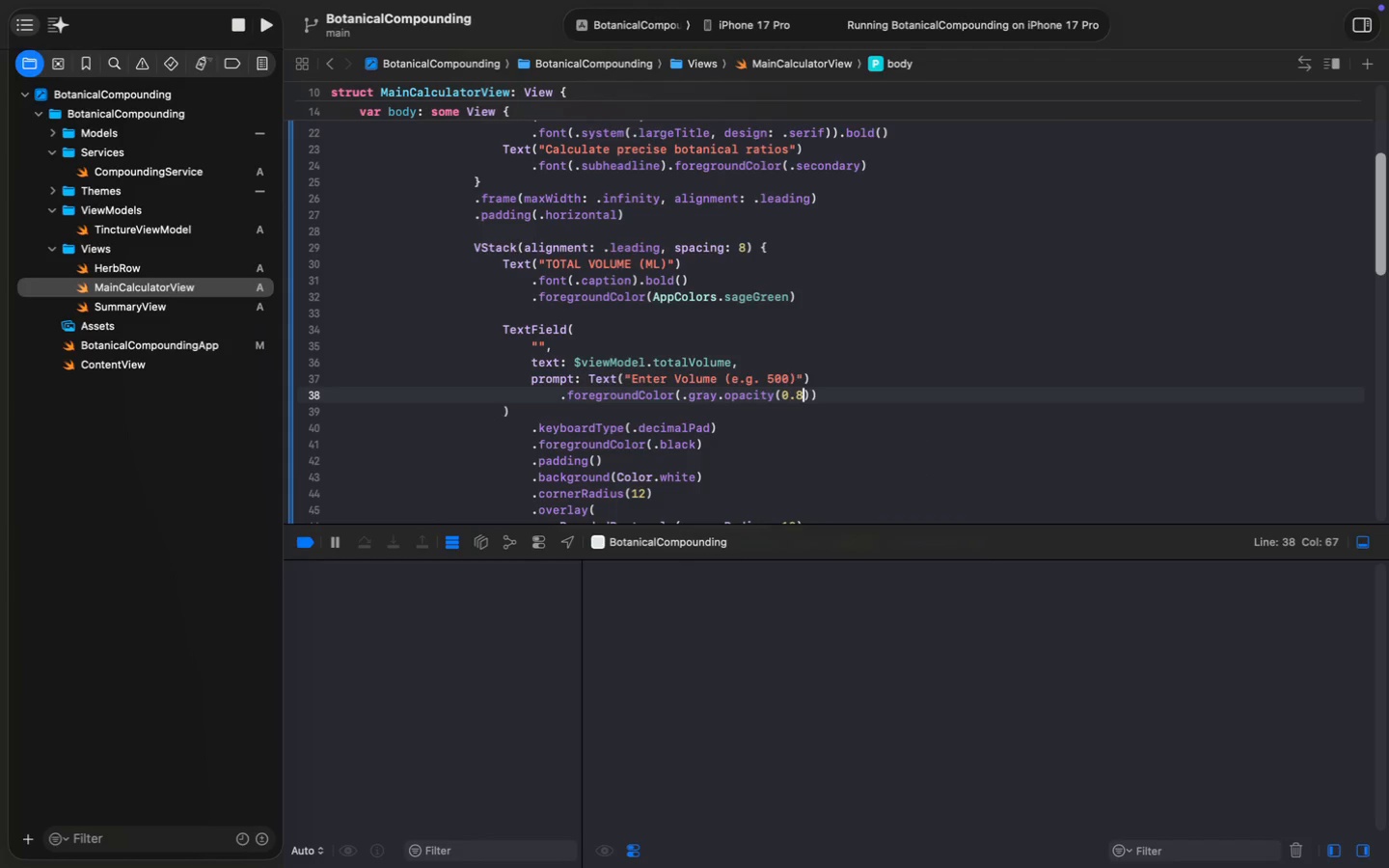 
key(Meta+S)
 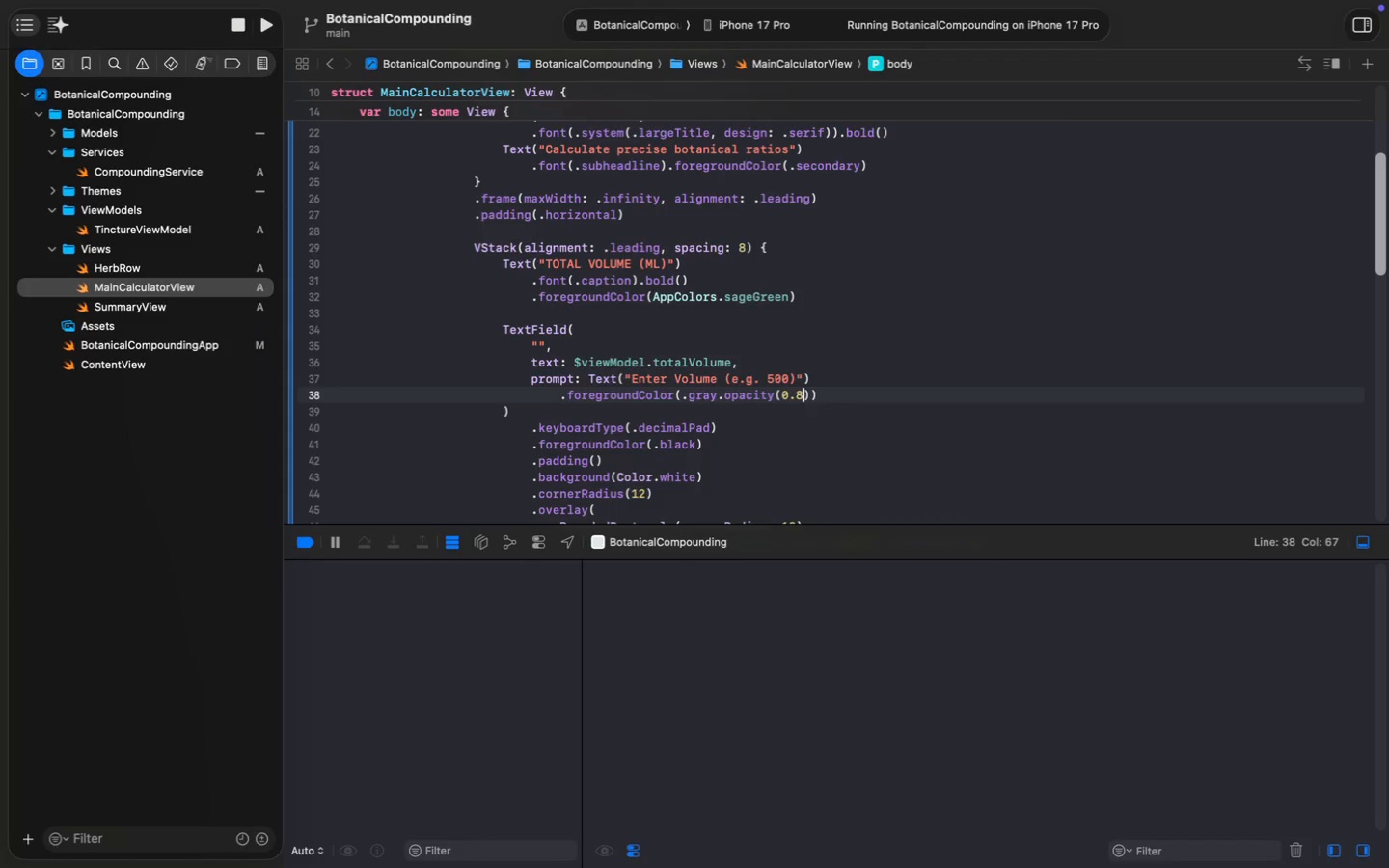 
key(Meta+S)
 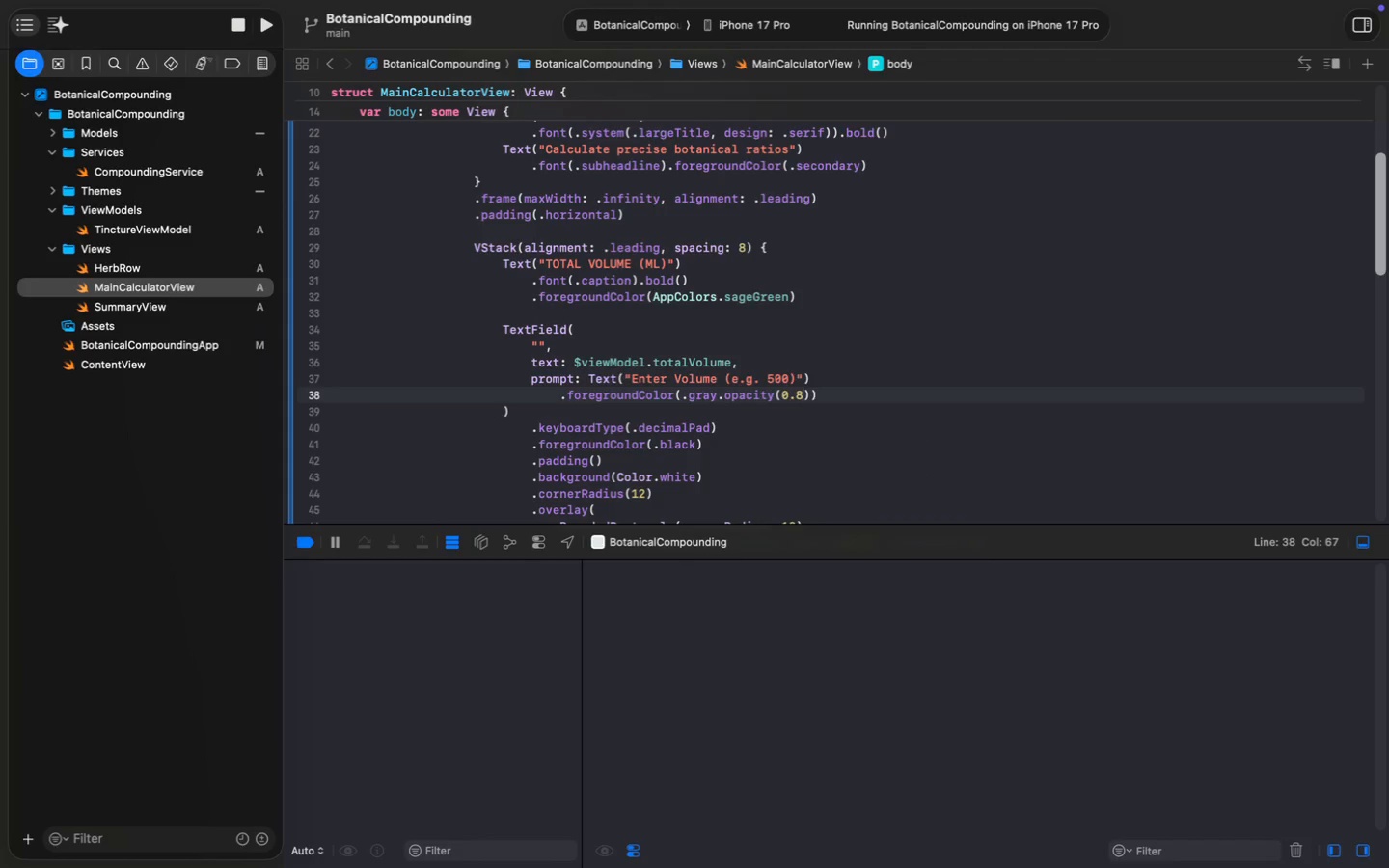 
key(Meta+S)
 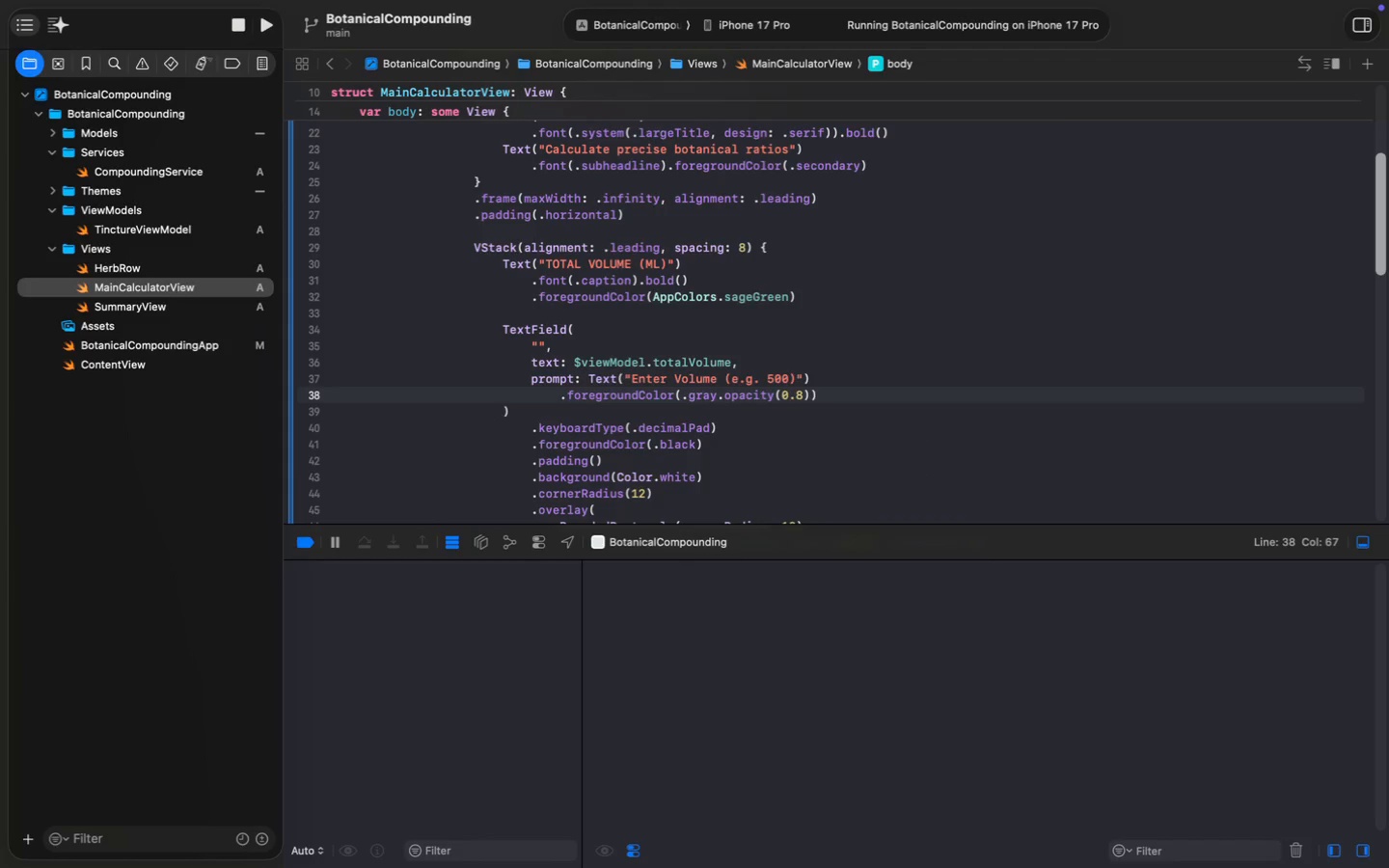 
key(Meta+S)
 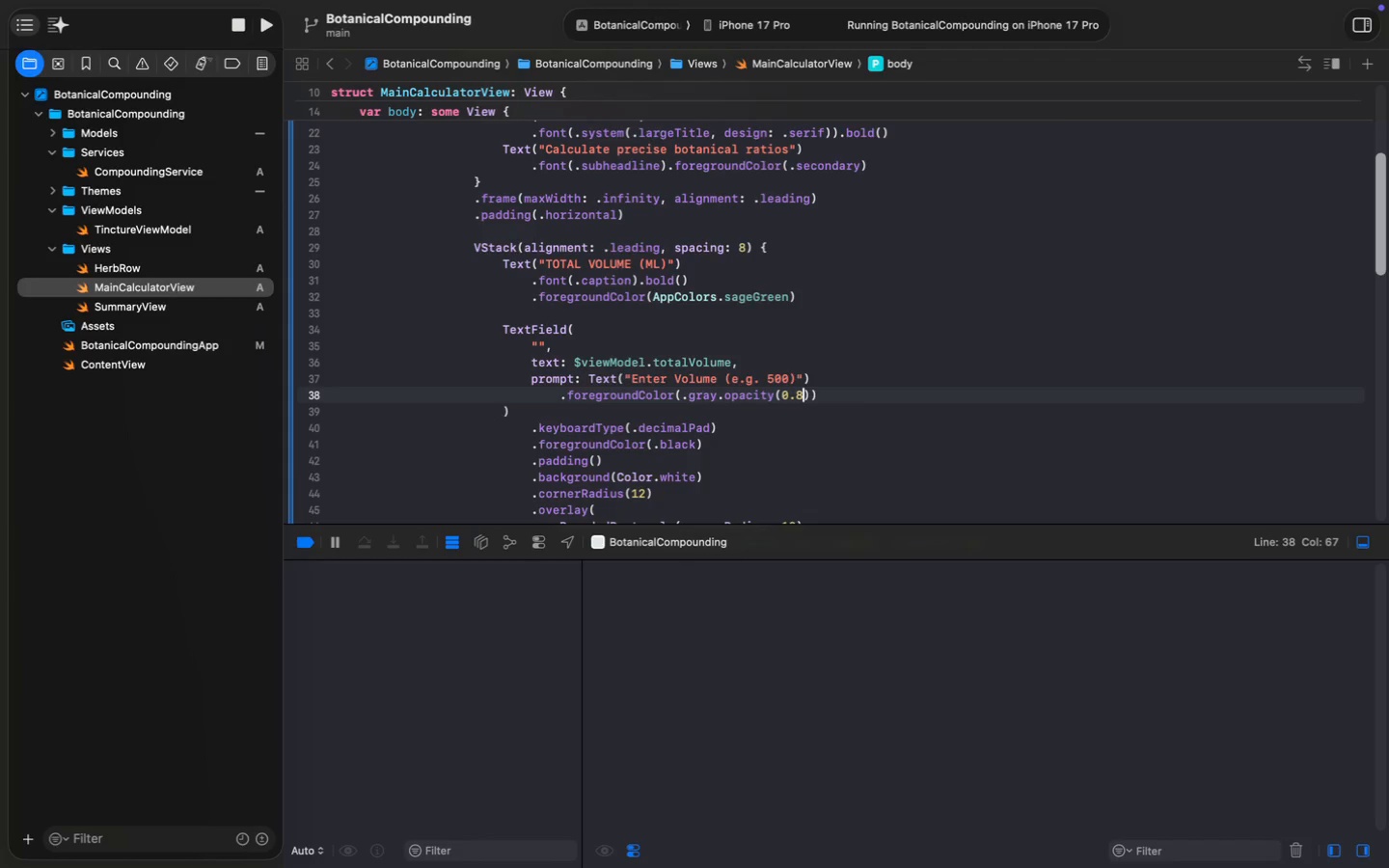 
wait(24.79)
 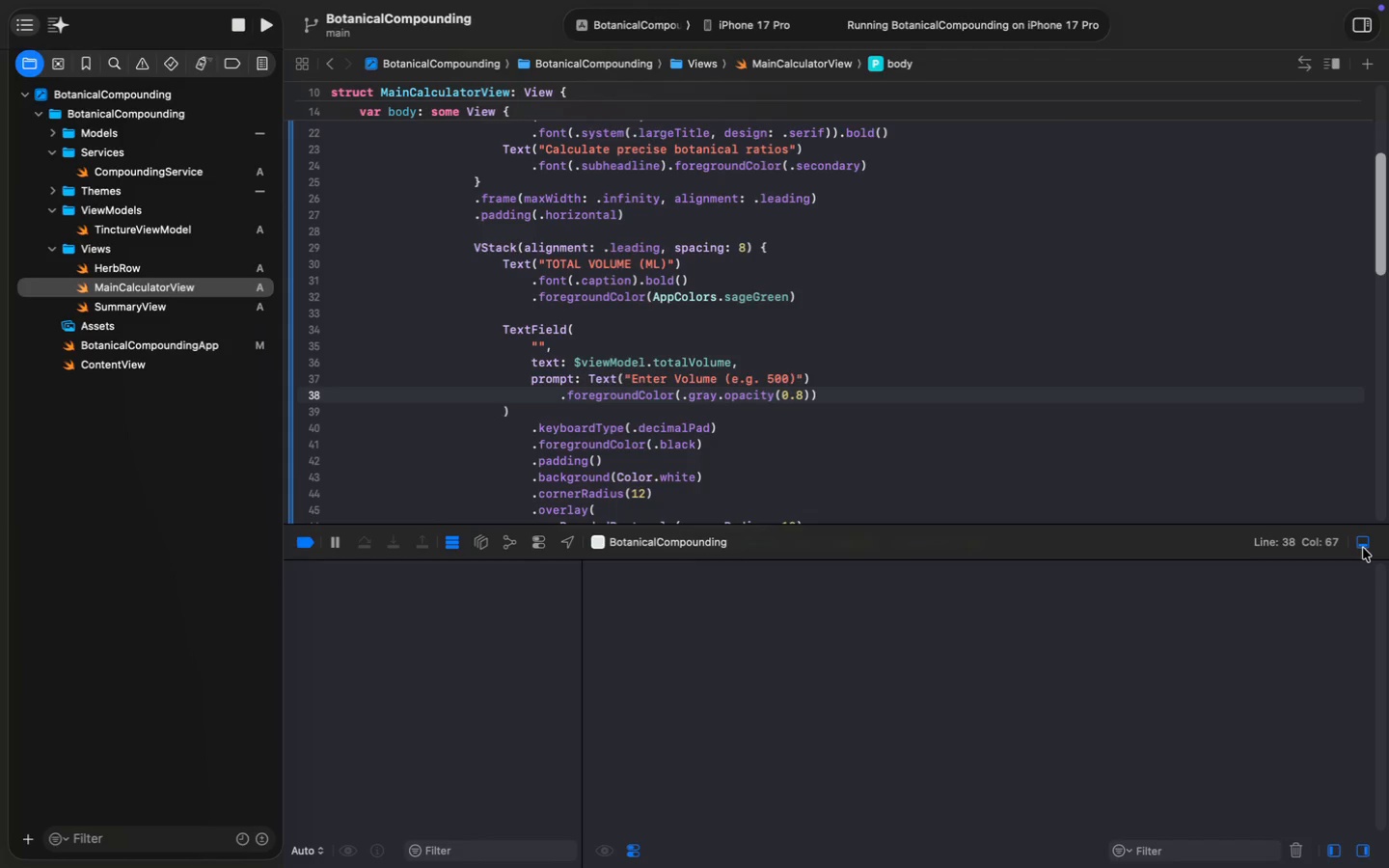 
left_click([1363, 548])
 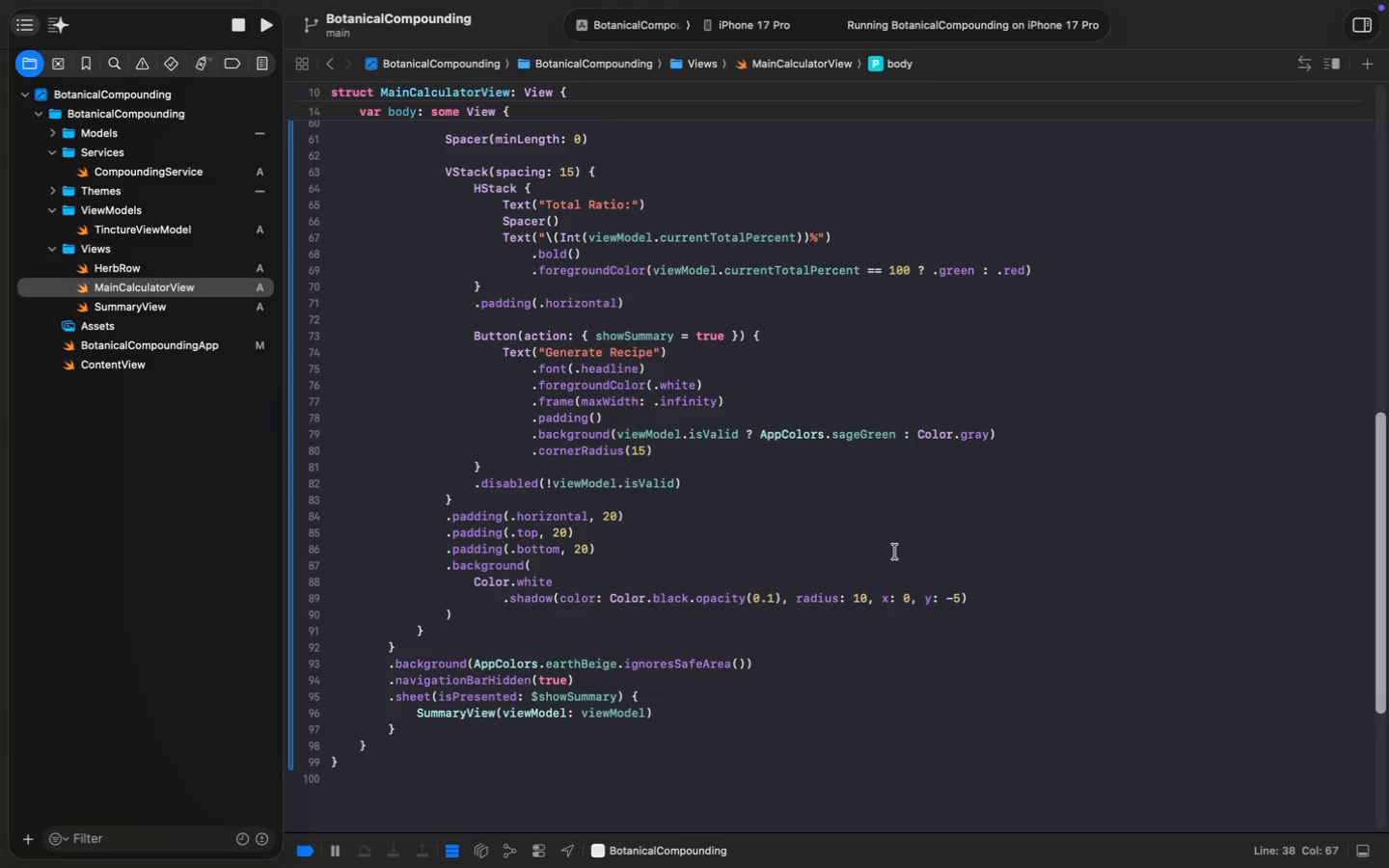 
scroll: coordinate [895, 552], scroll_direction: down, amount: 62.0
 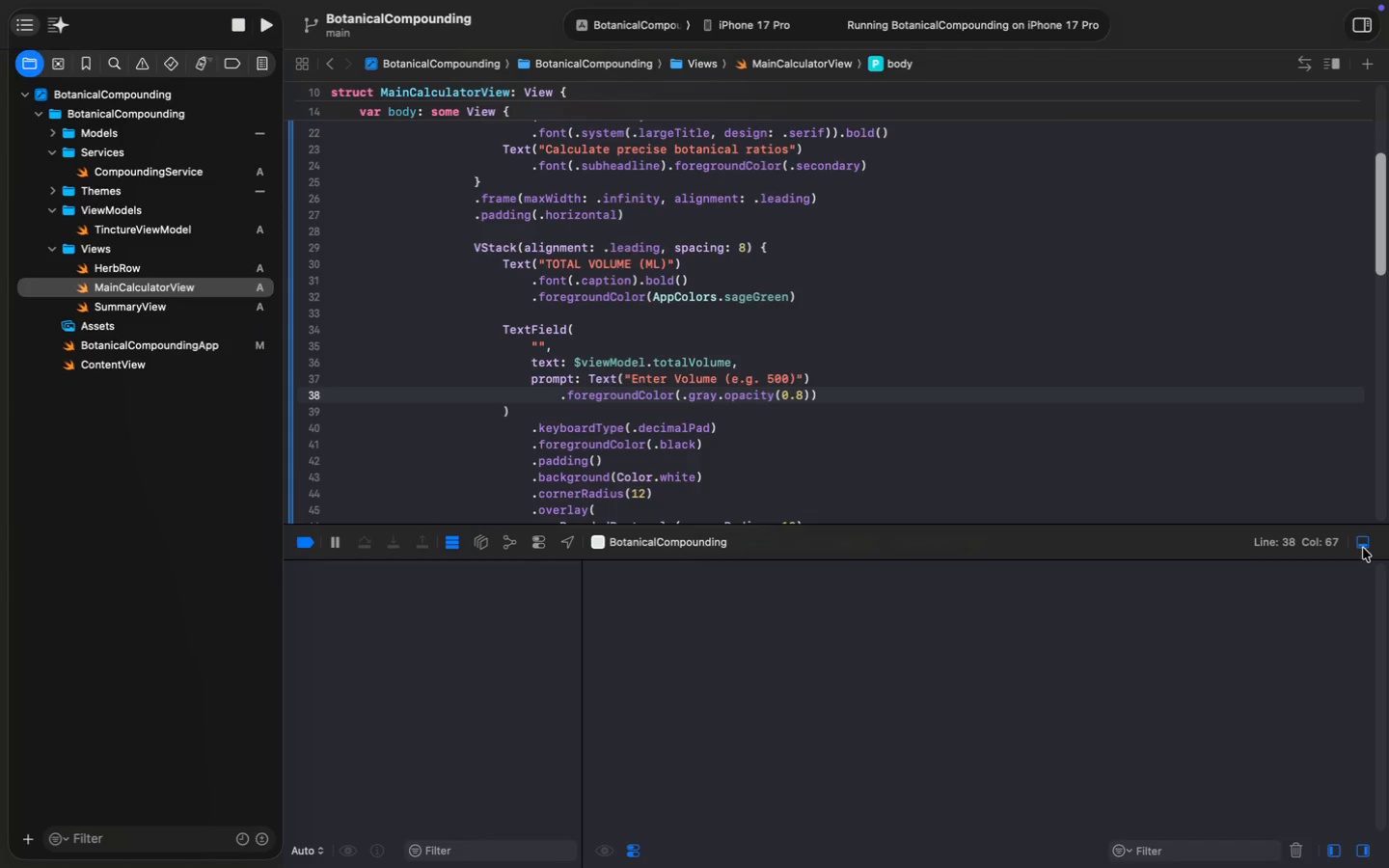 
wait(16.1)
 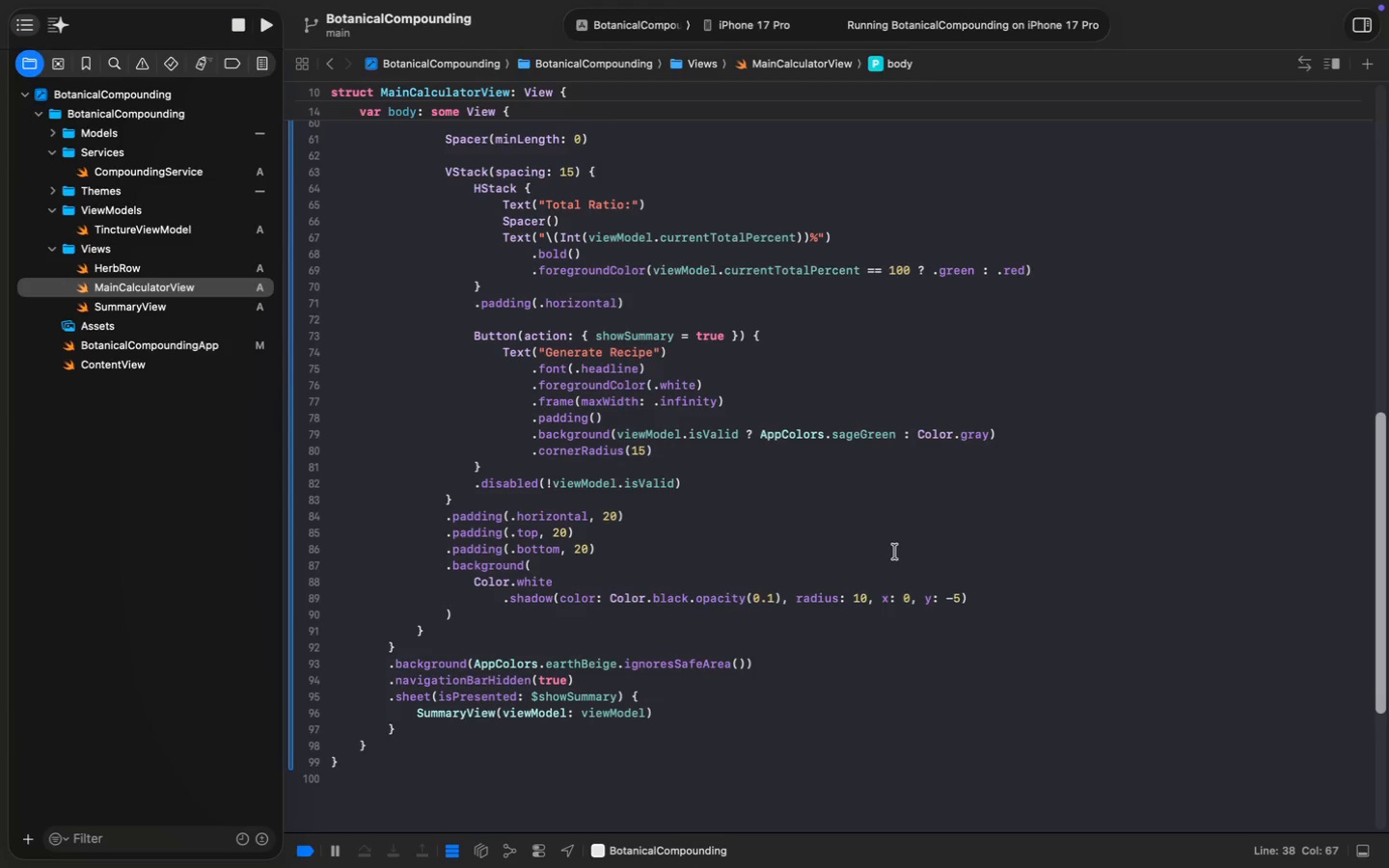 
double_click([534, 583])
 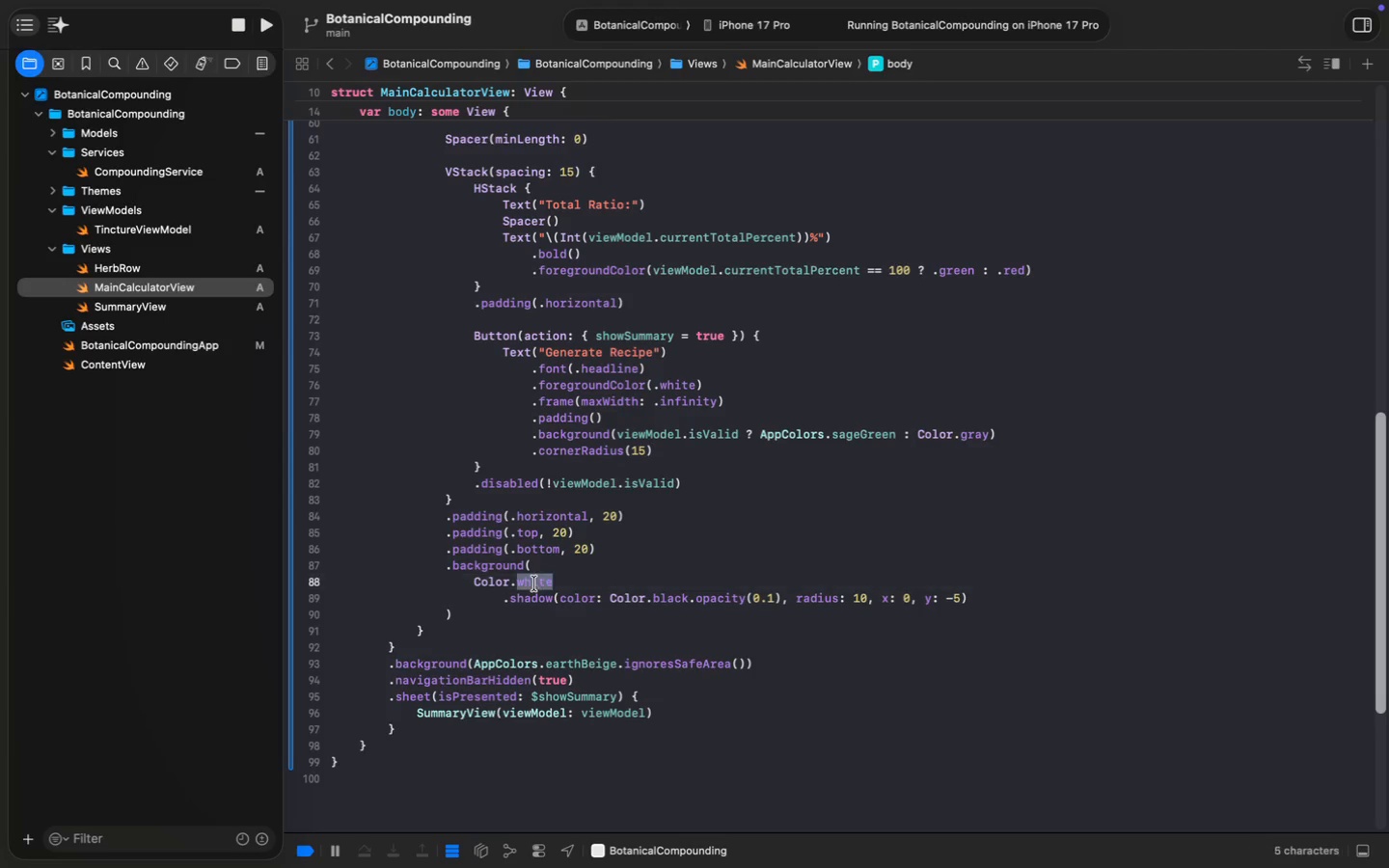 
type(earth)
 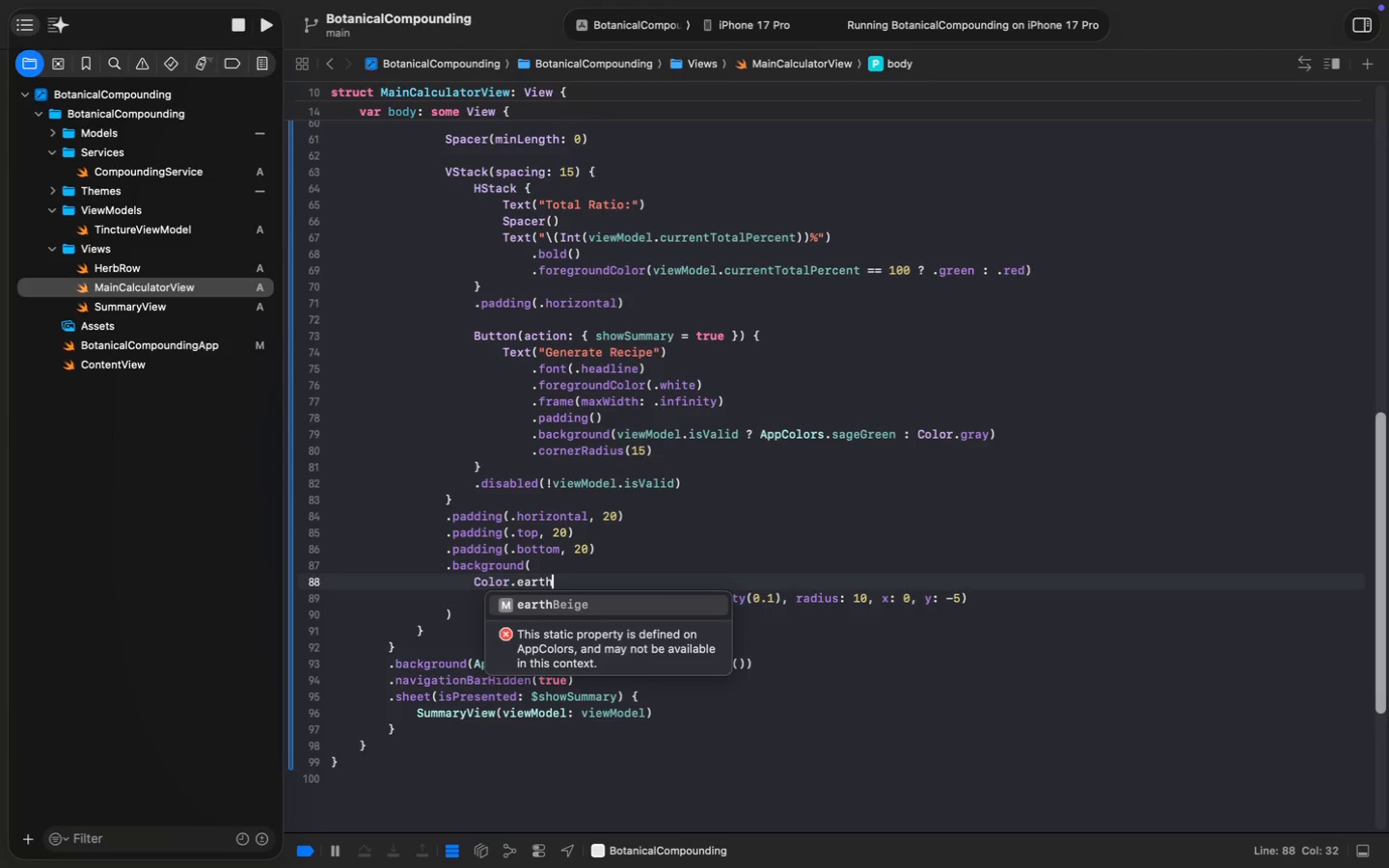 
key(Enter)
 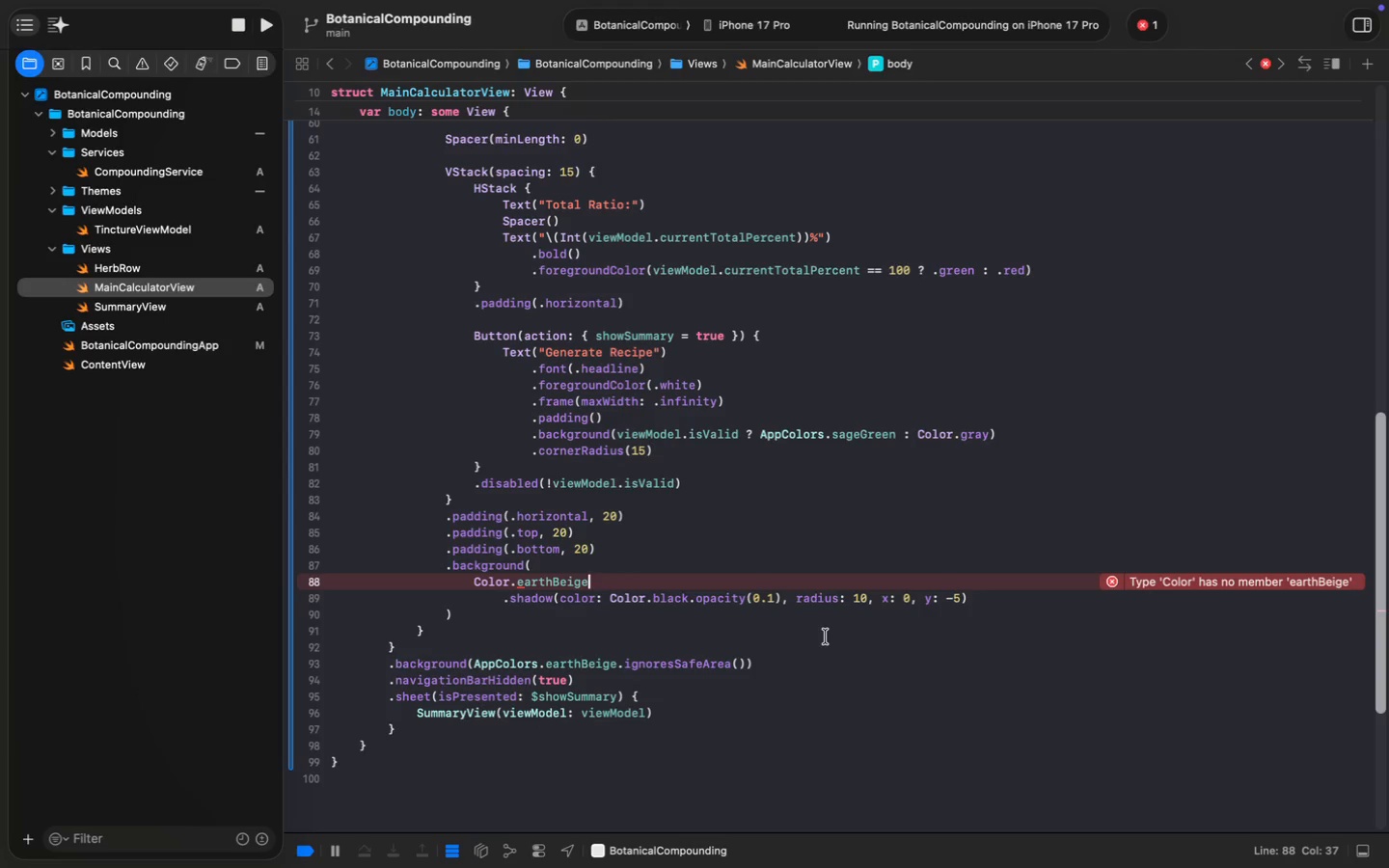 
left_click([776, 598])
 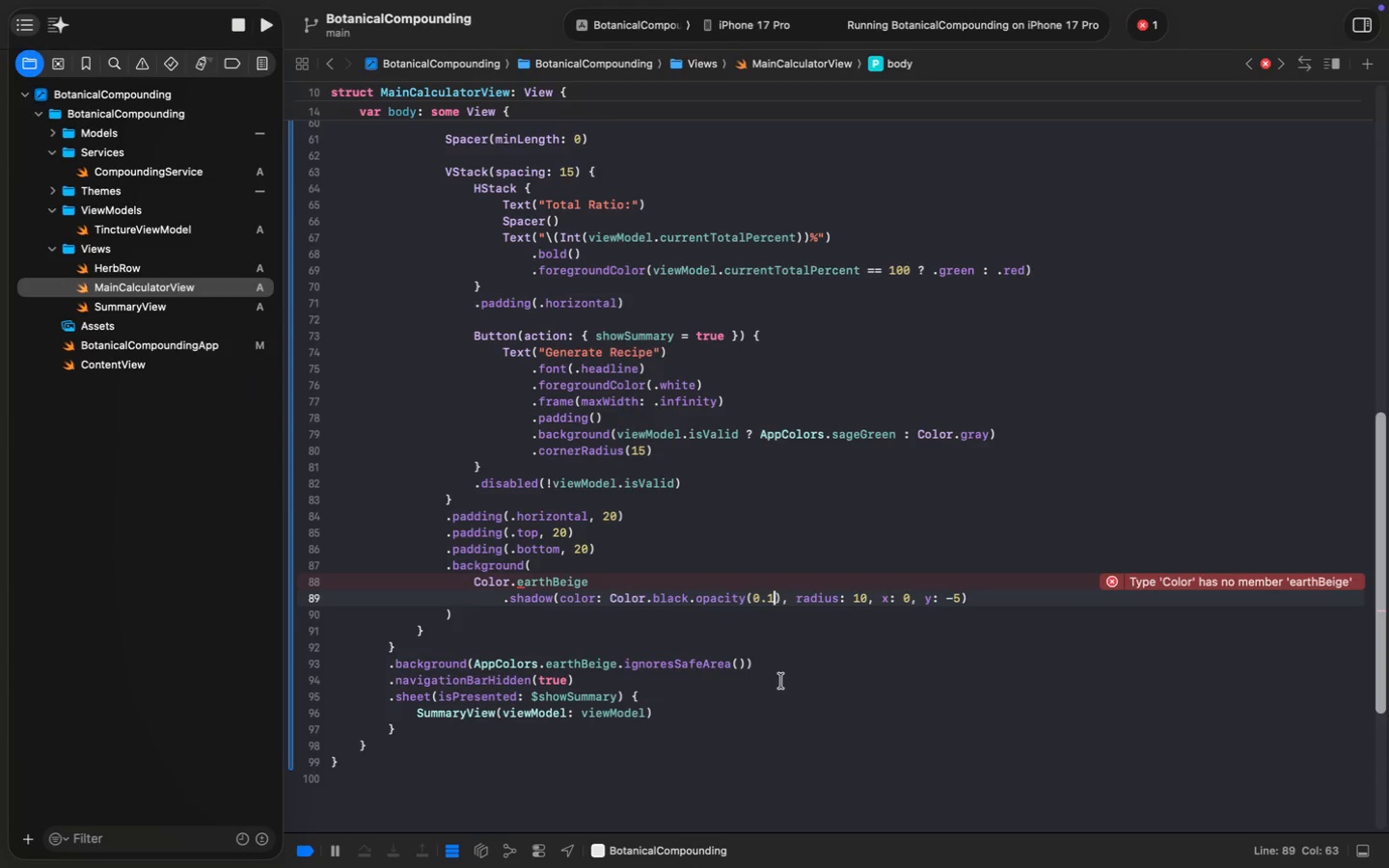 
double_click([496, 582])
 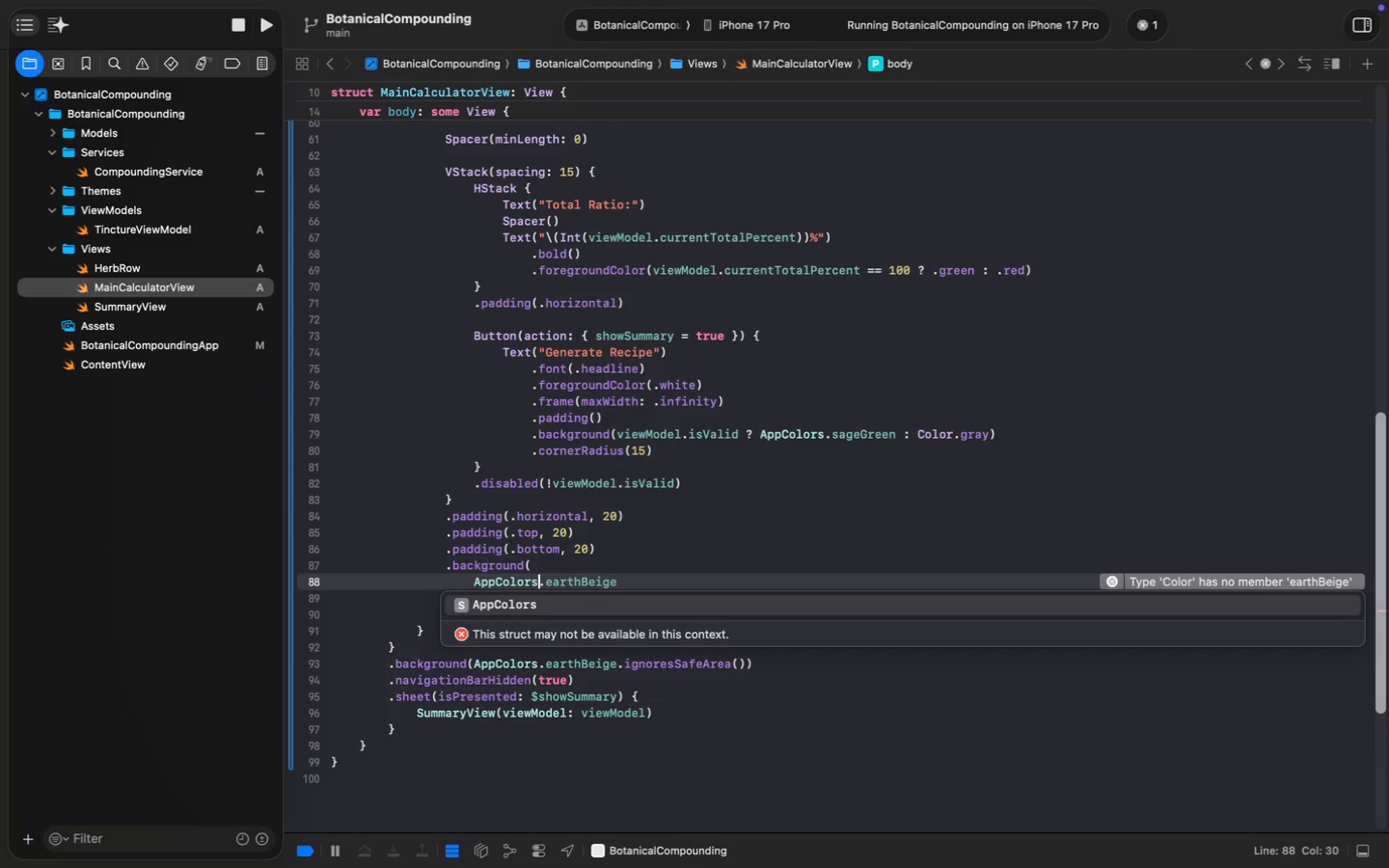 
type(AppColors)
 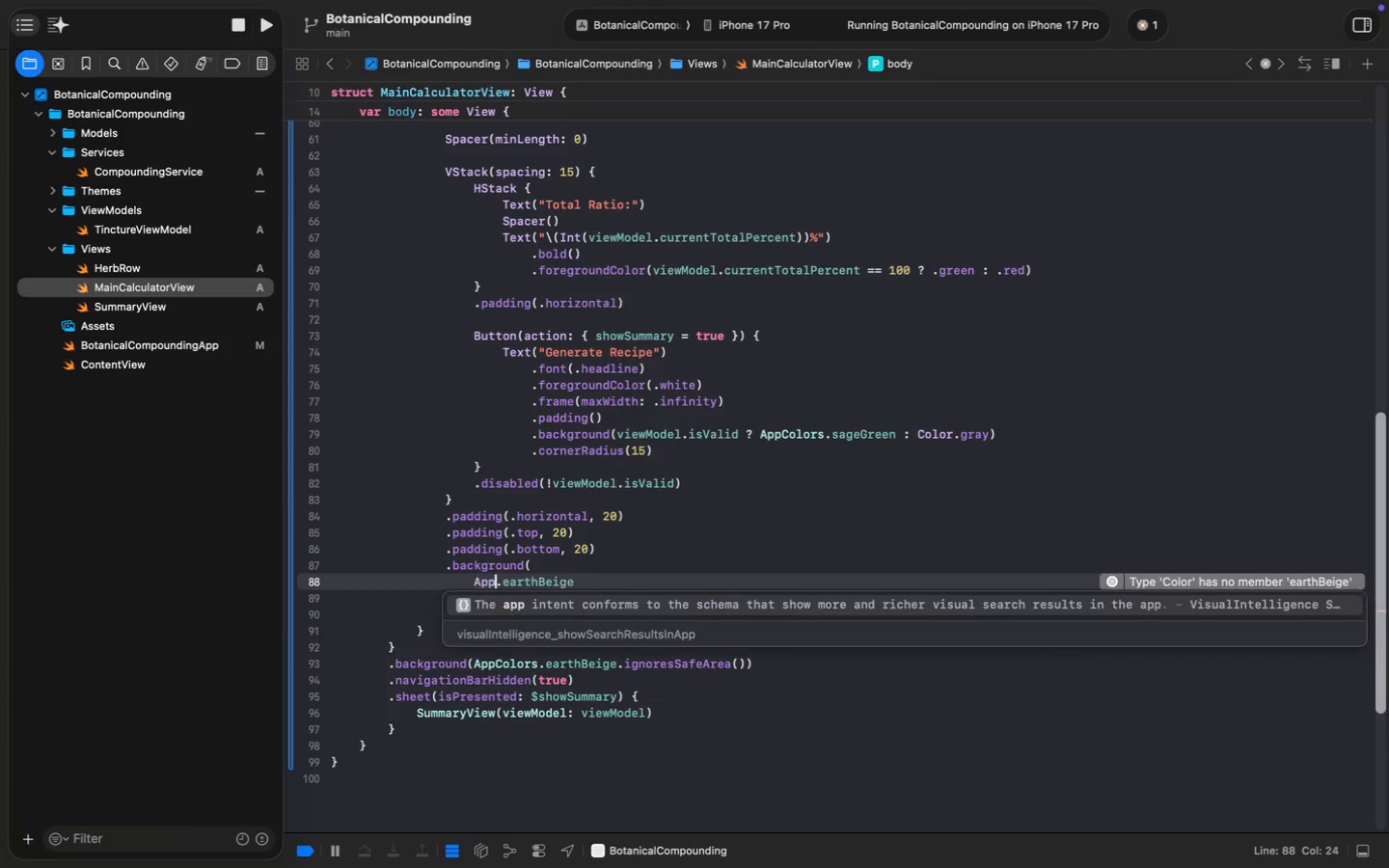 
left_click([692, 492])
 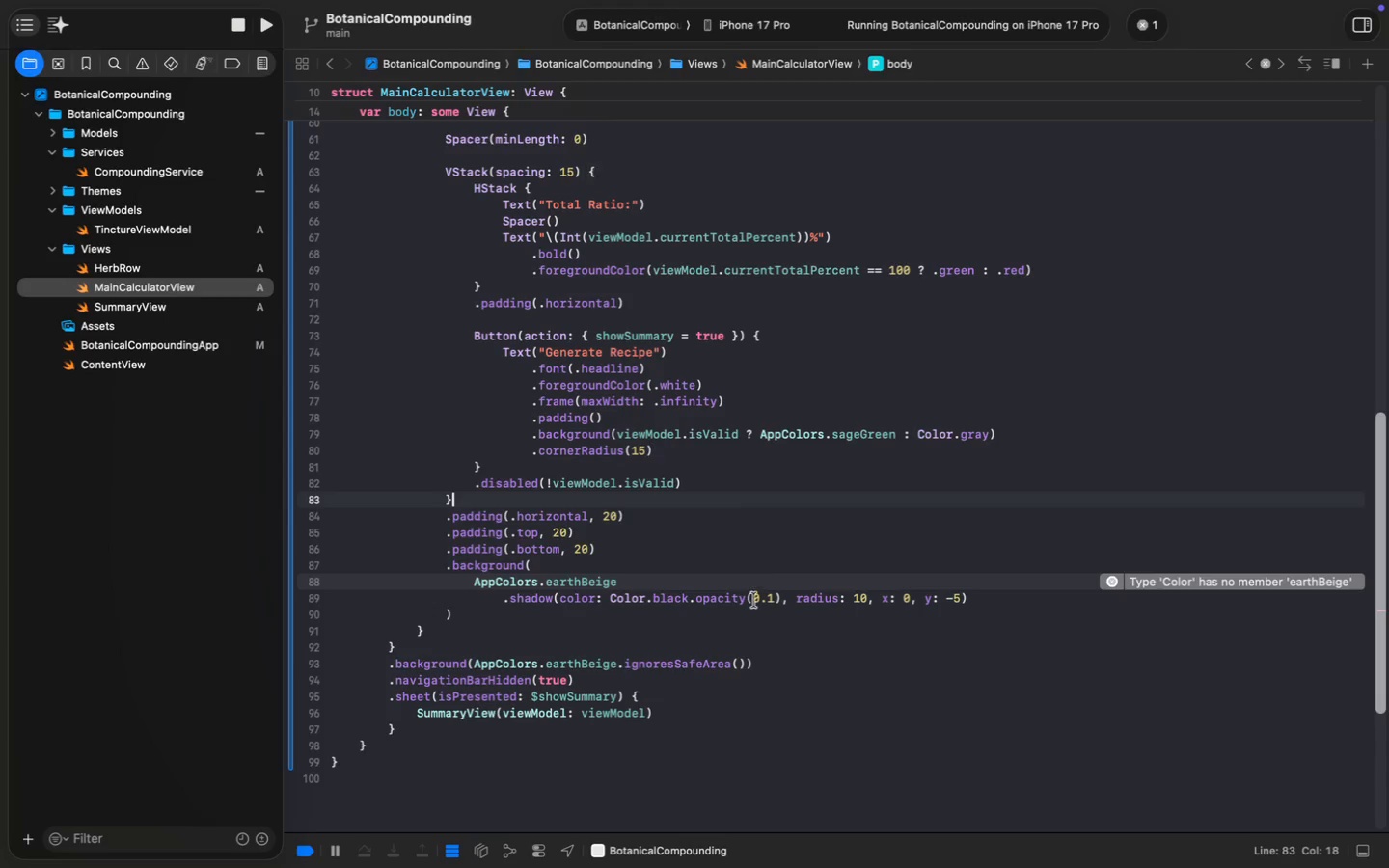 
left_click([769, 599])
 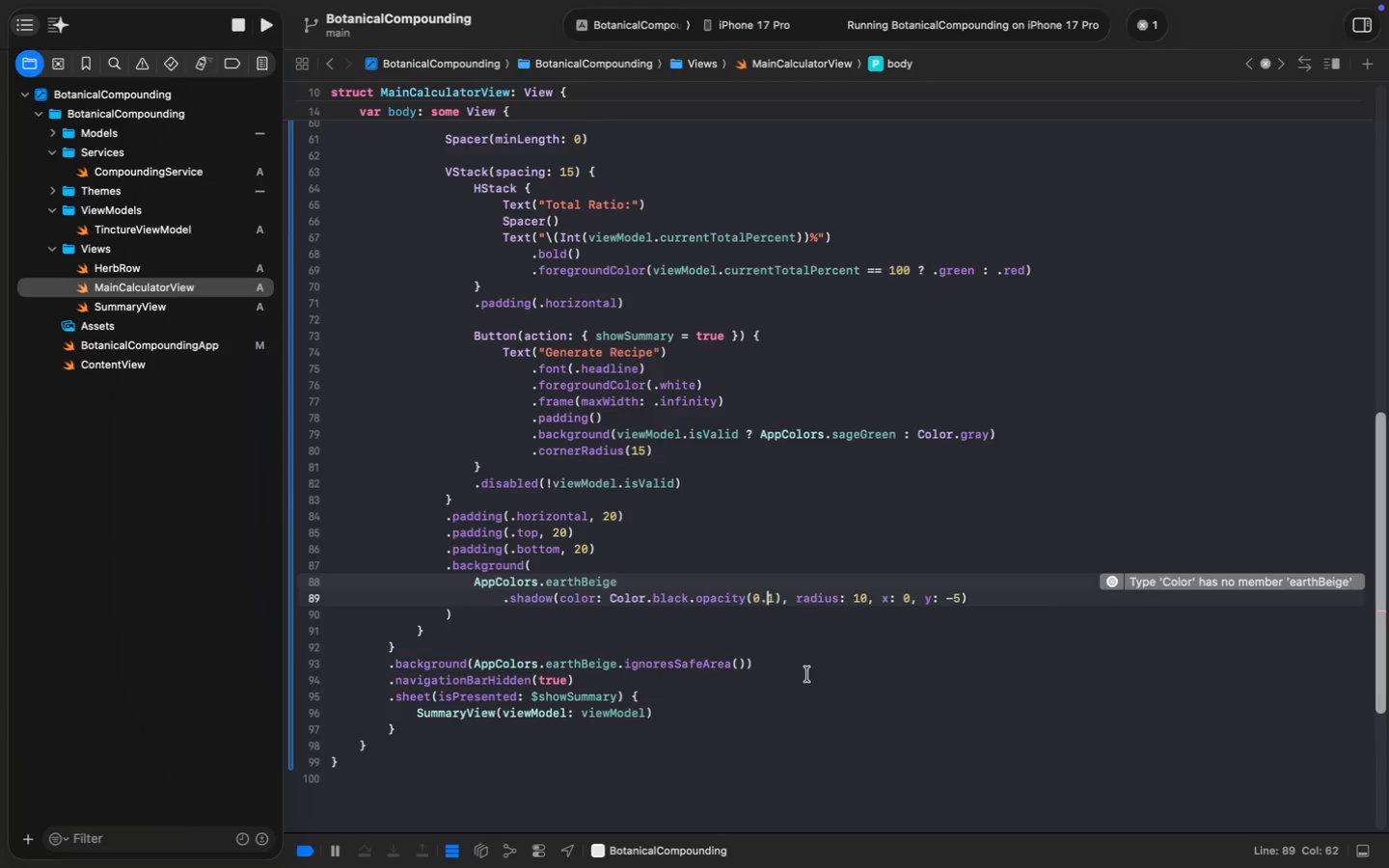 
key(ArrowRight)
 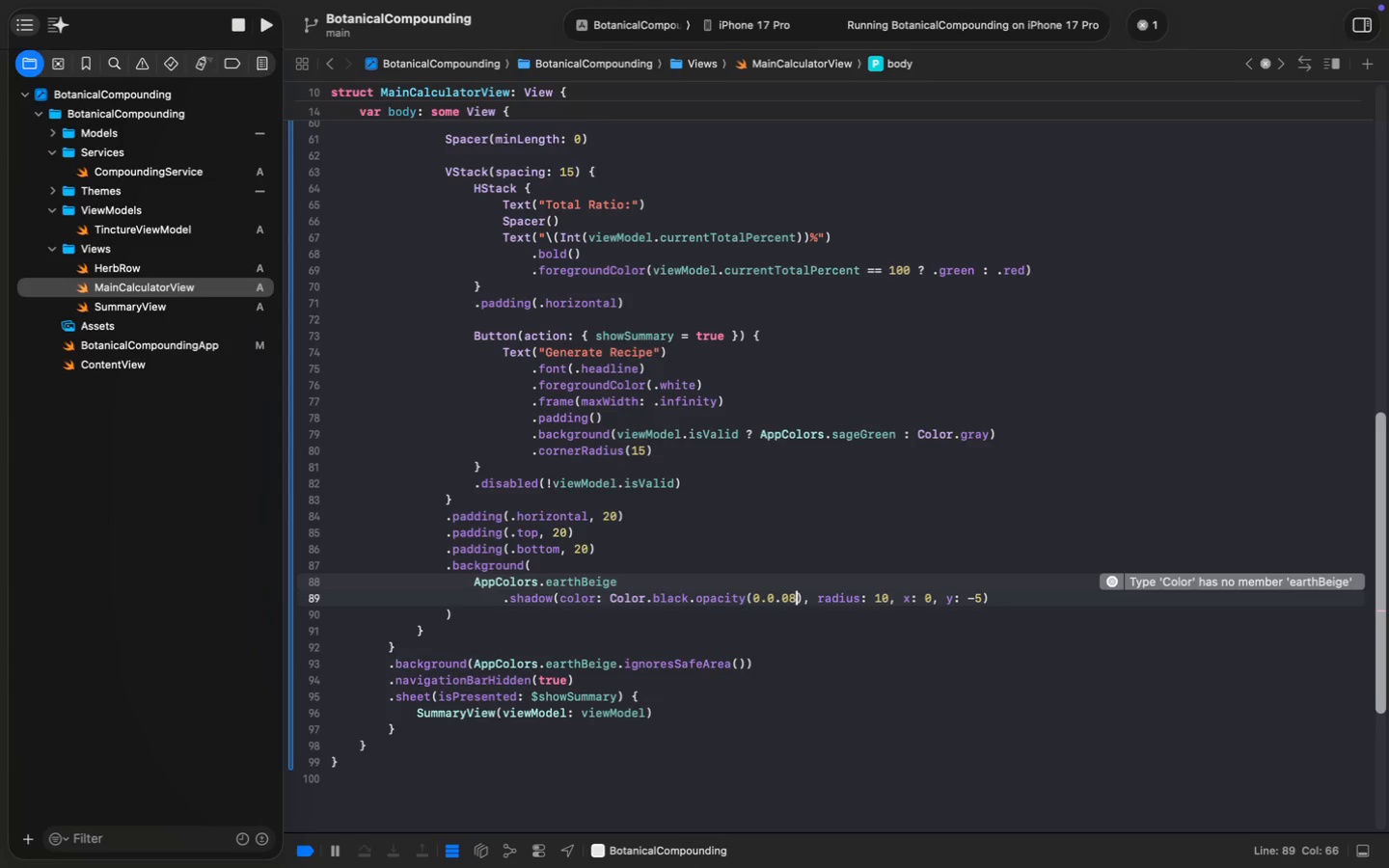 
key(Backspace)
type(0.08)
 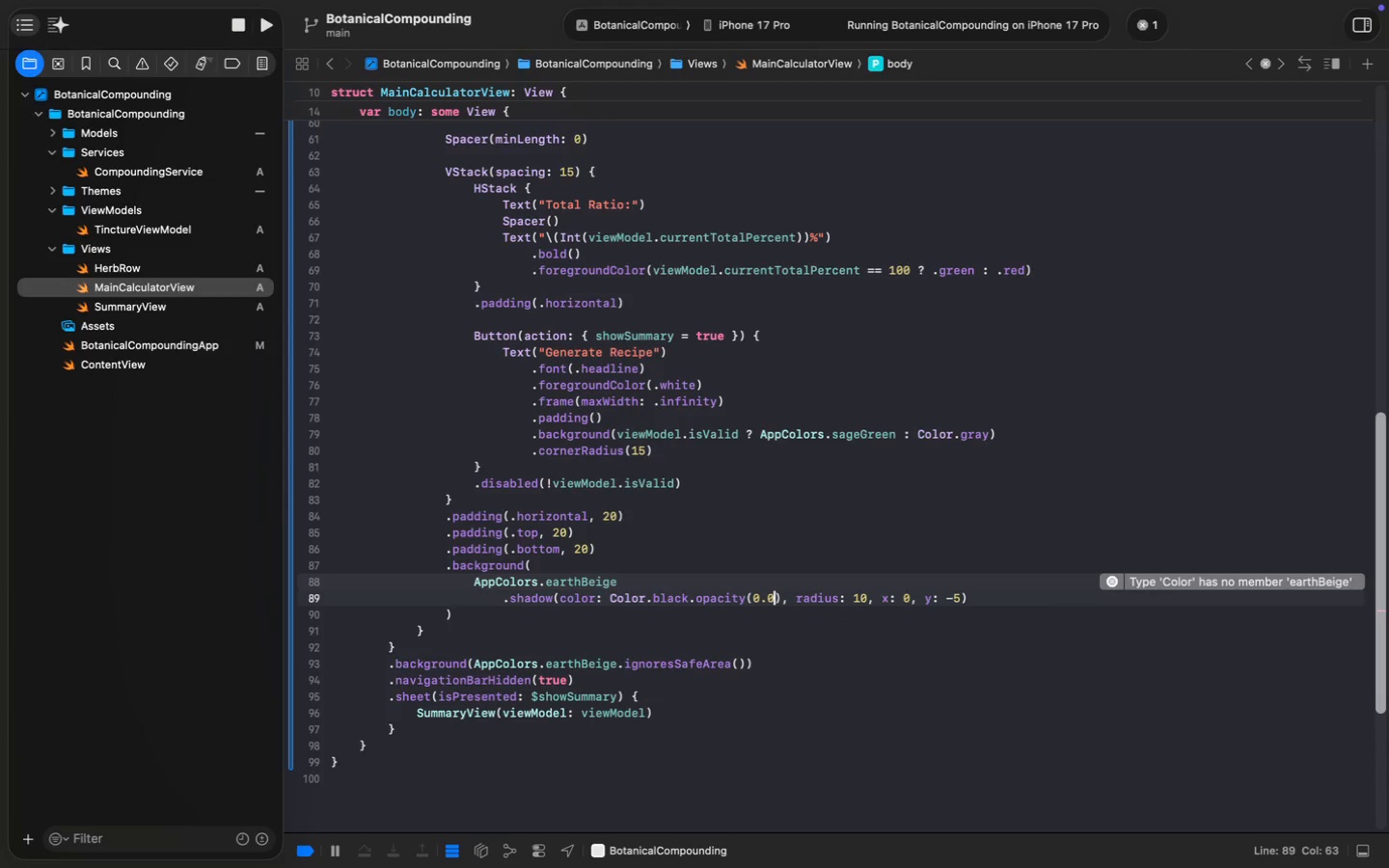 
key(ArrowLeft)
 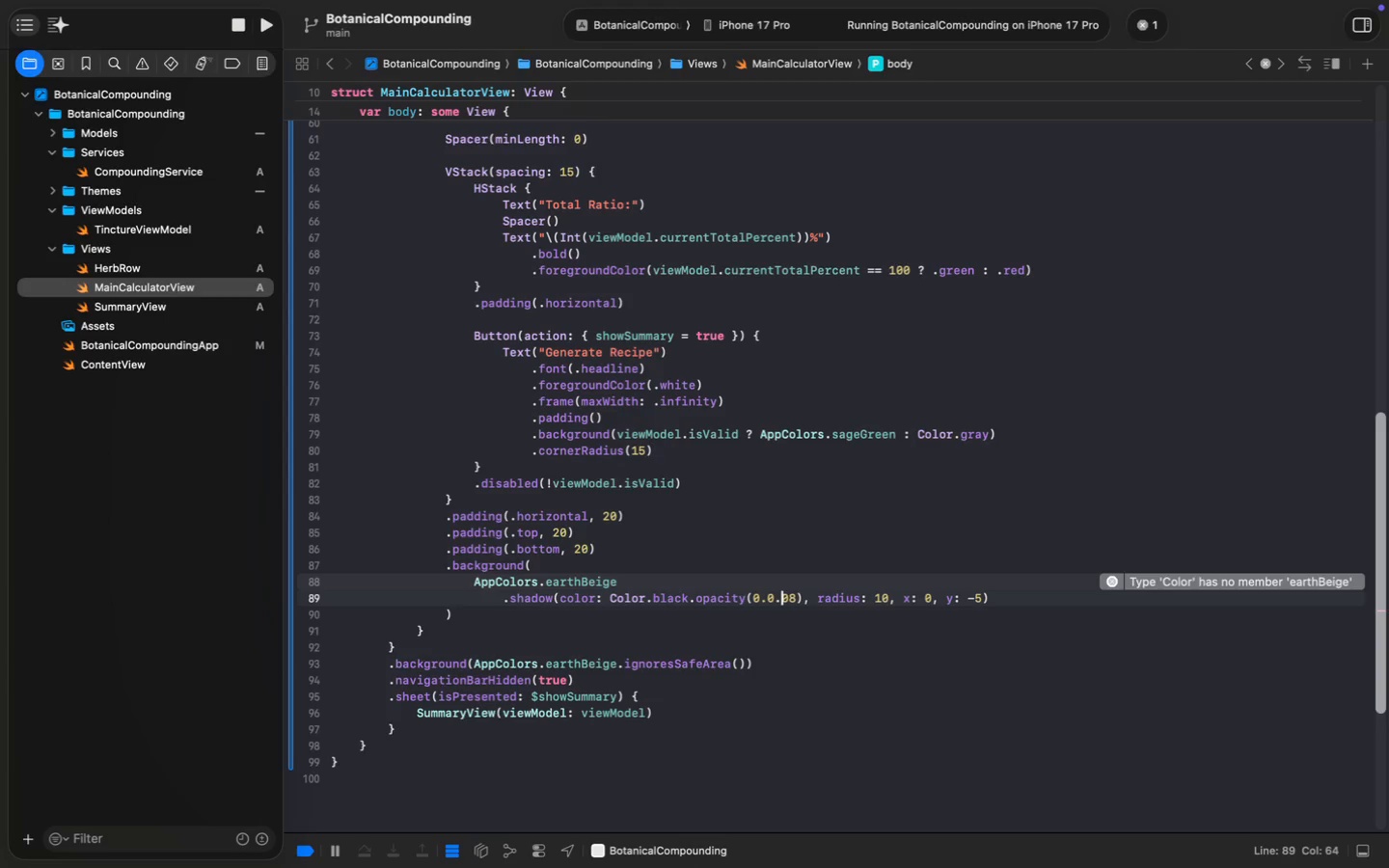 
key(ArrowLeft)
 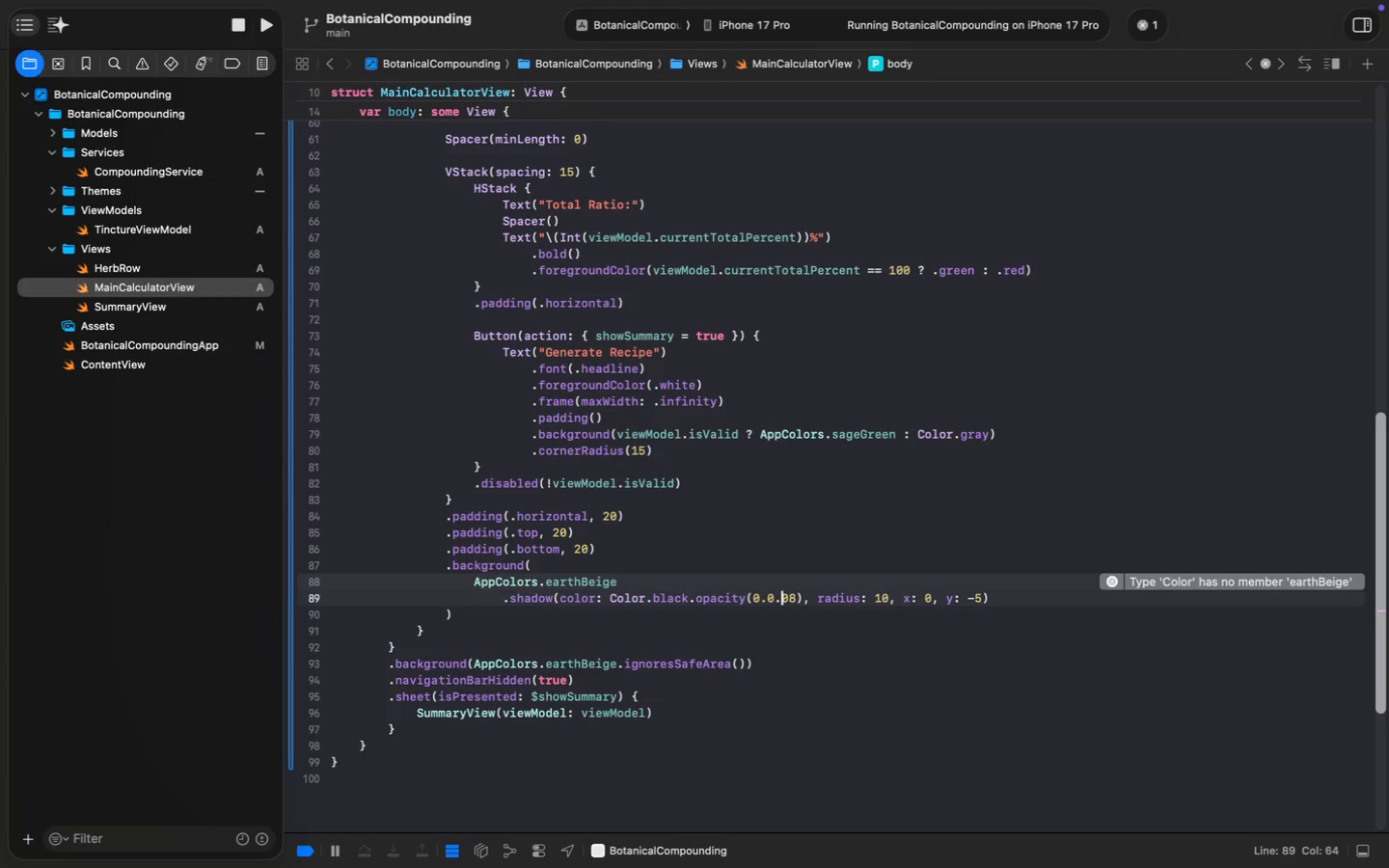 
key(ArrowLeft)
 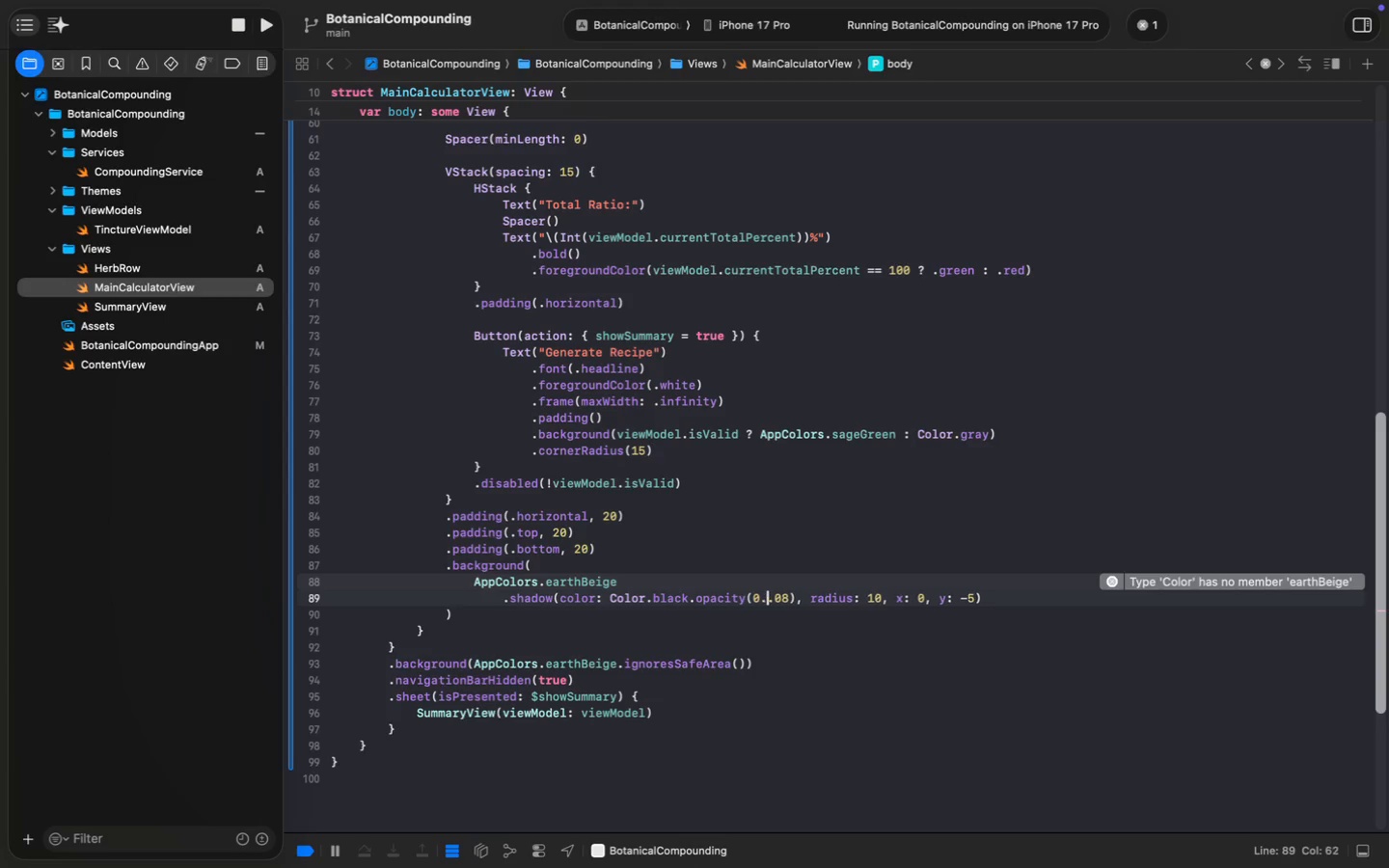 
key(Backspace)
 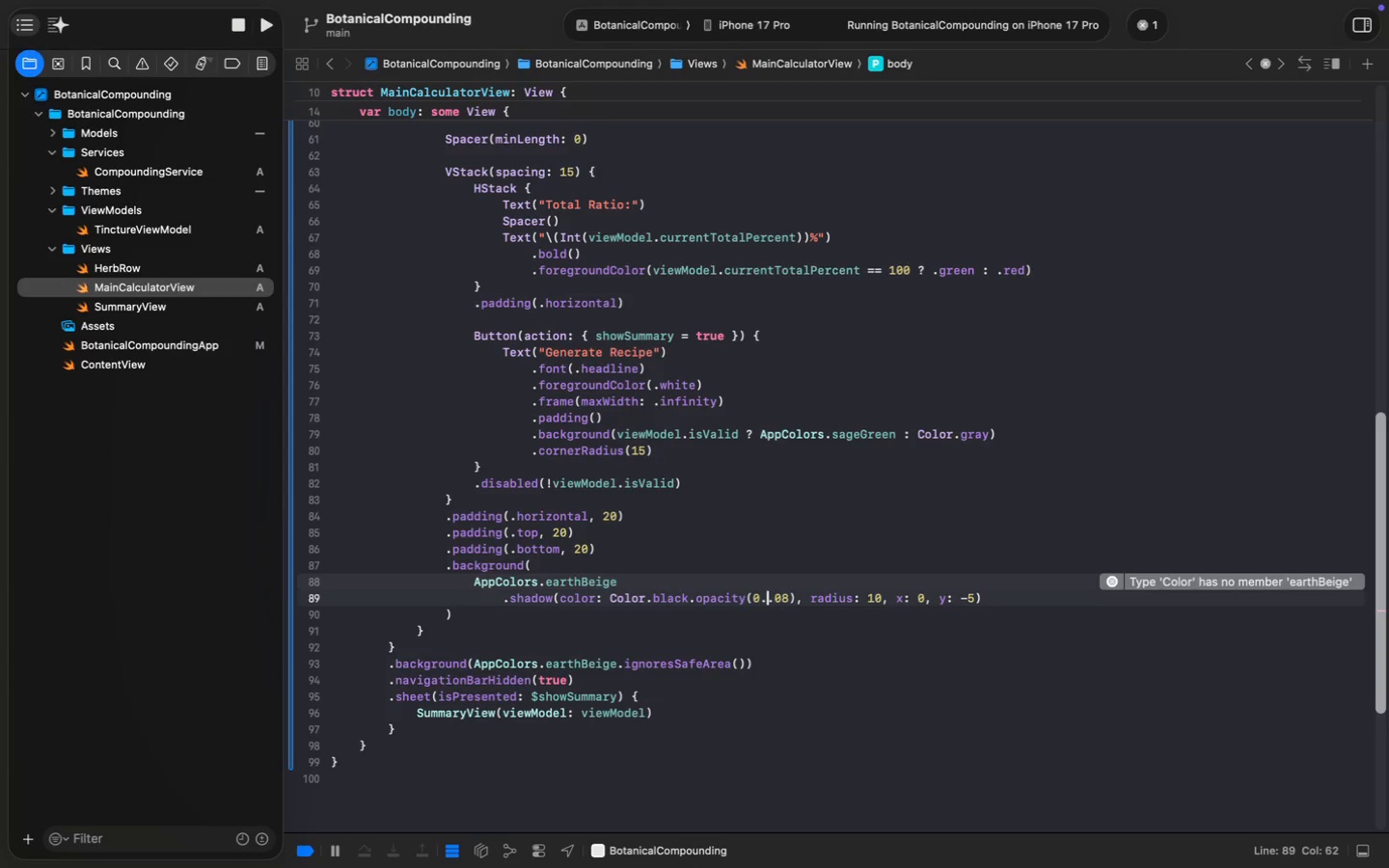 
key(Backspace)
 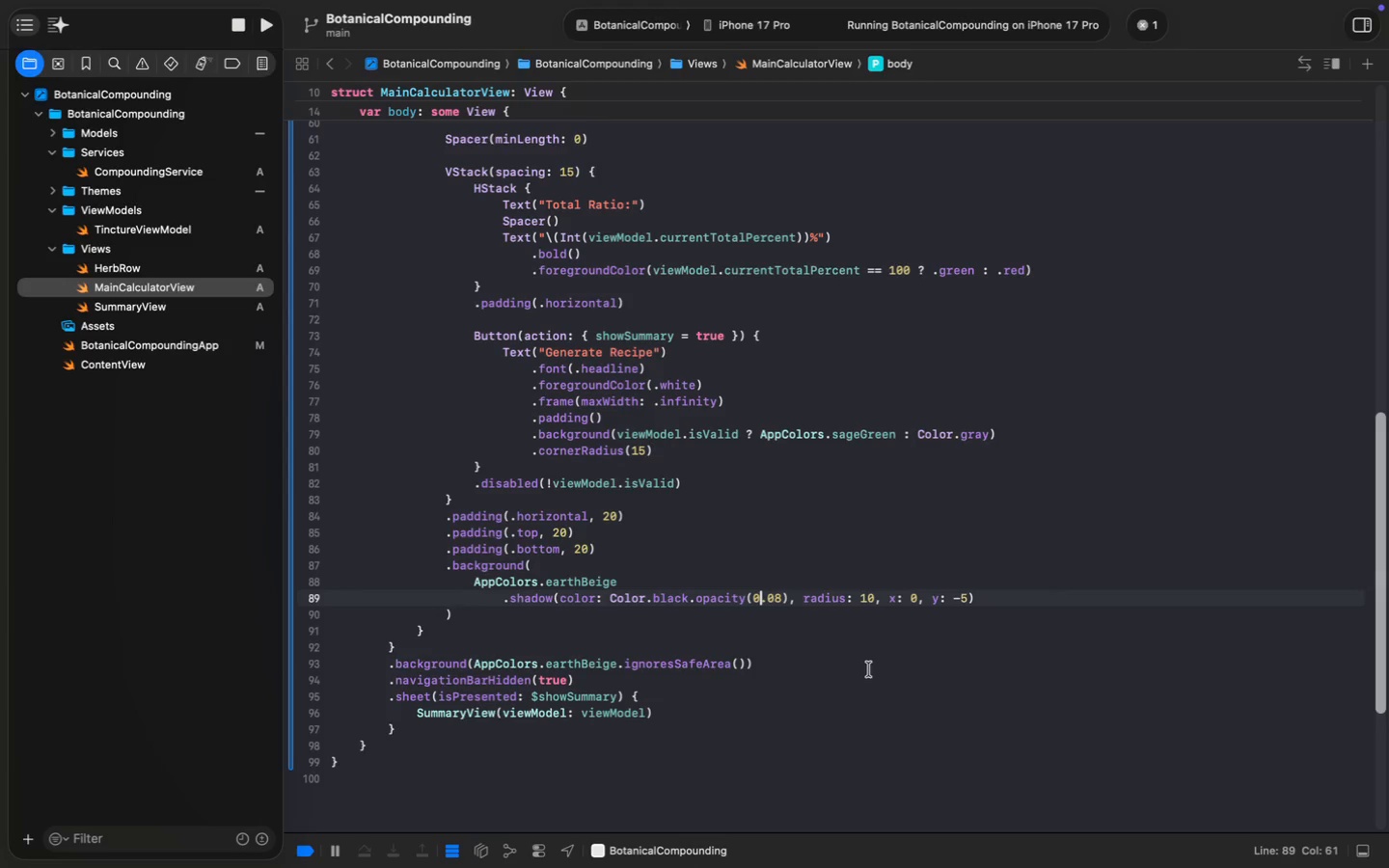 
double_click([869, 603])
 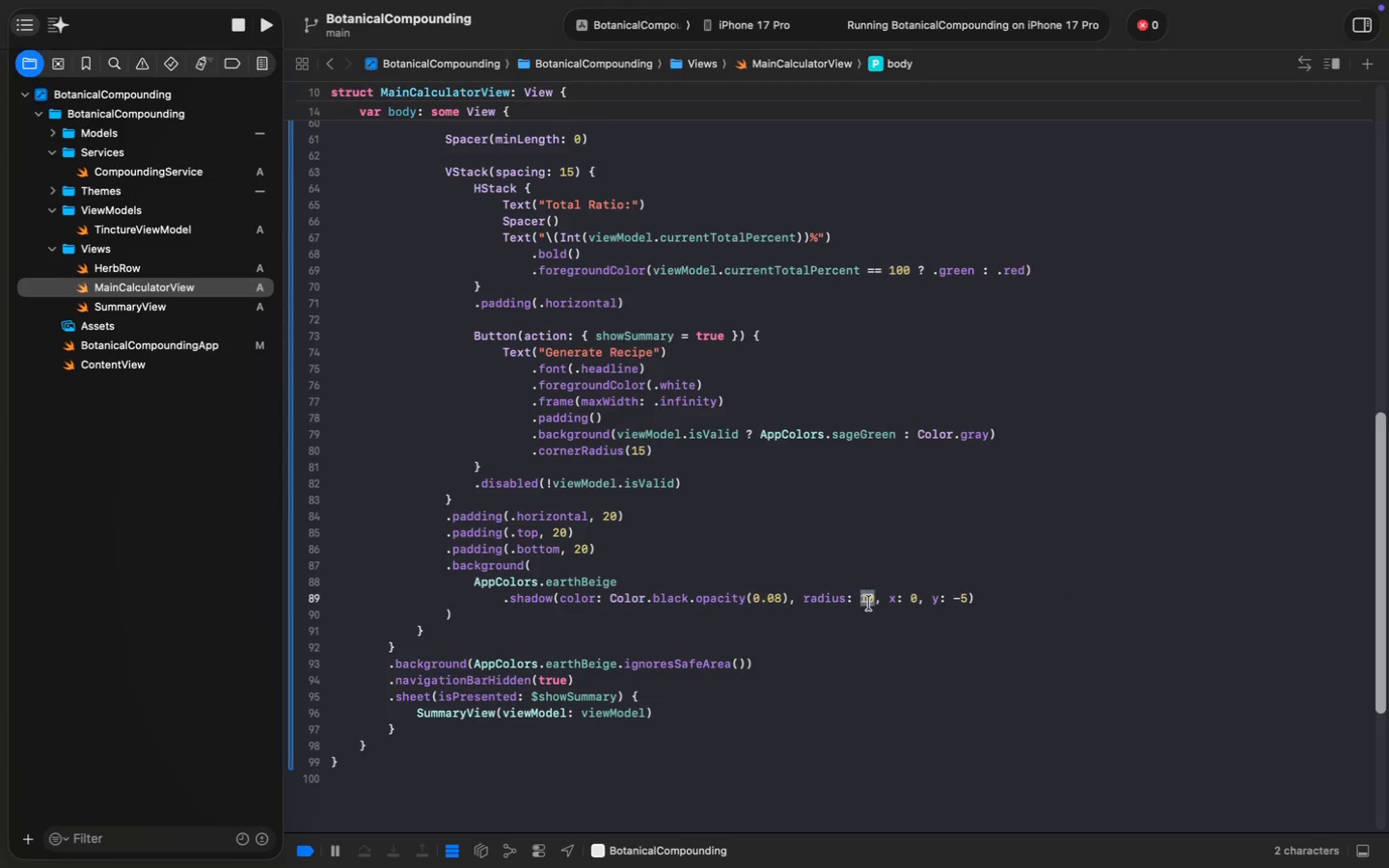 
key(8)
 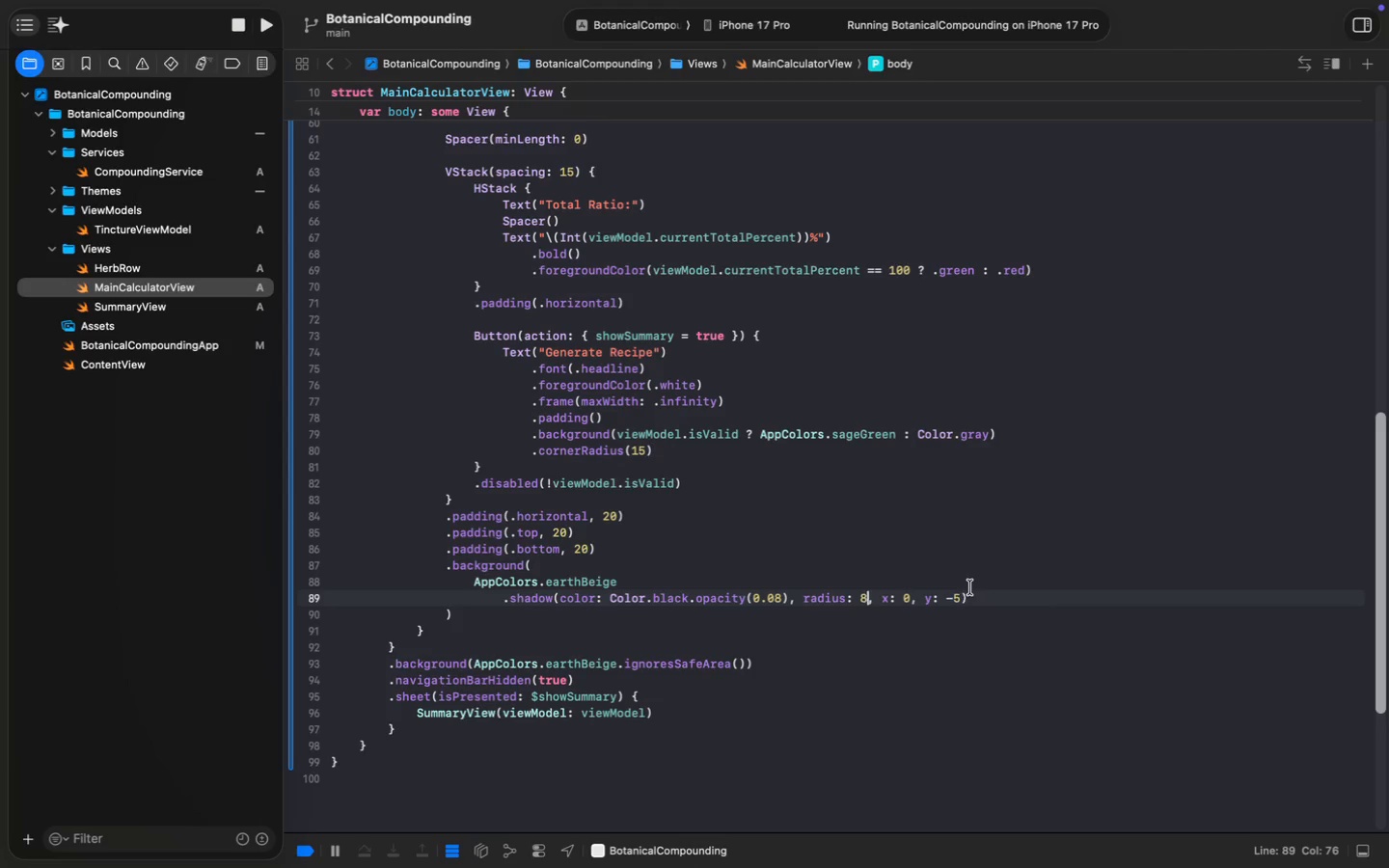 
left_click([962, 595])
 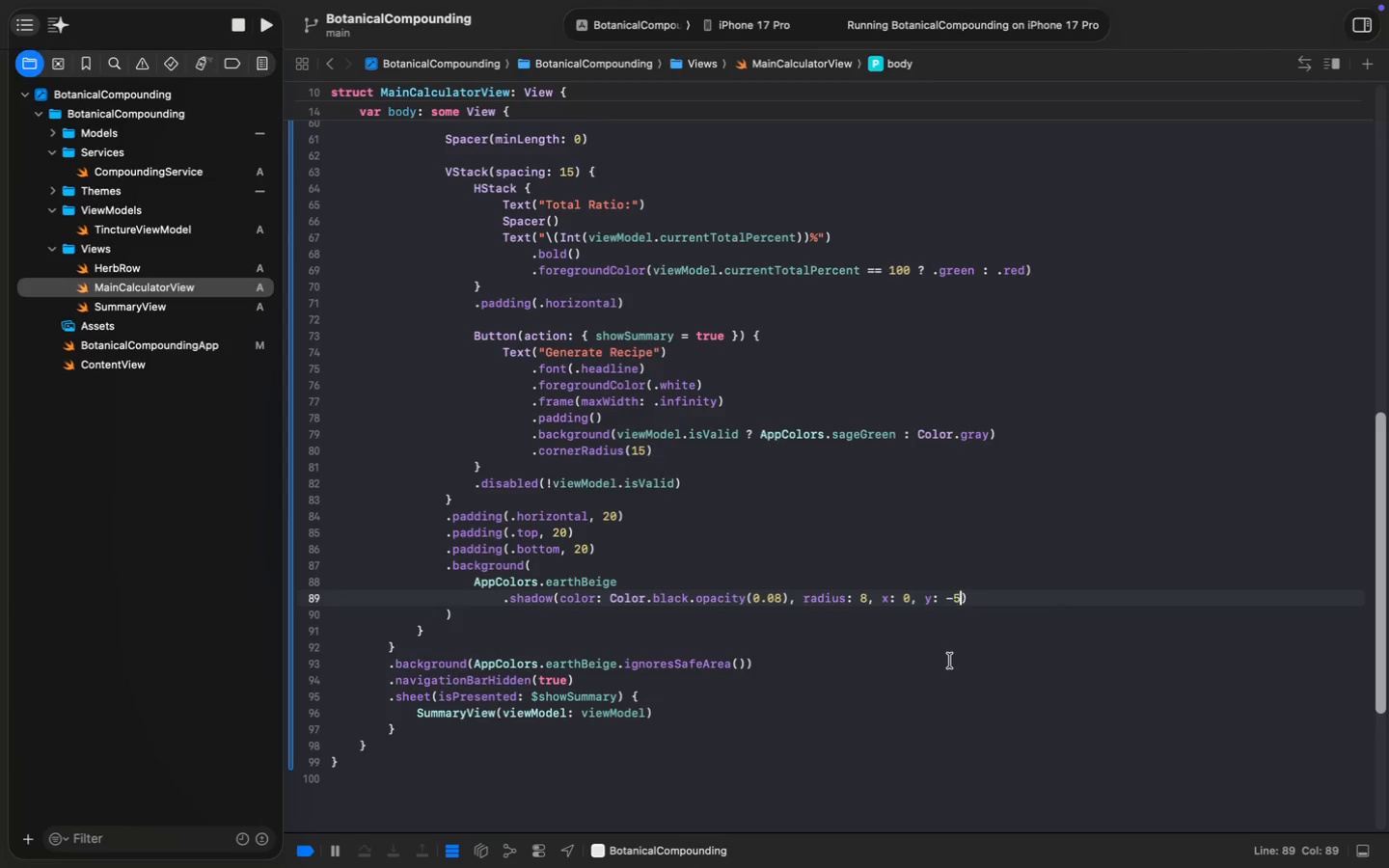 
key(Backspace)
 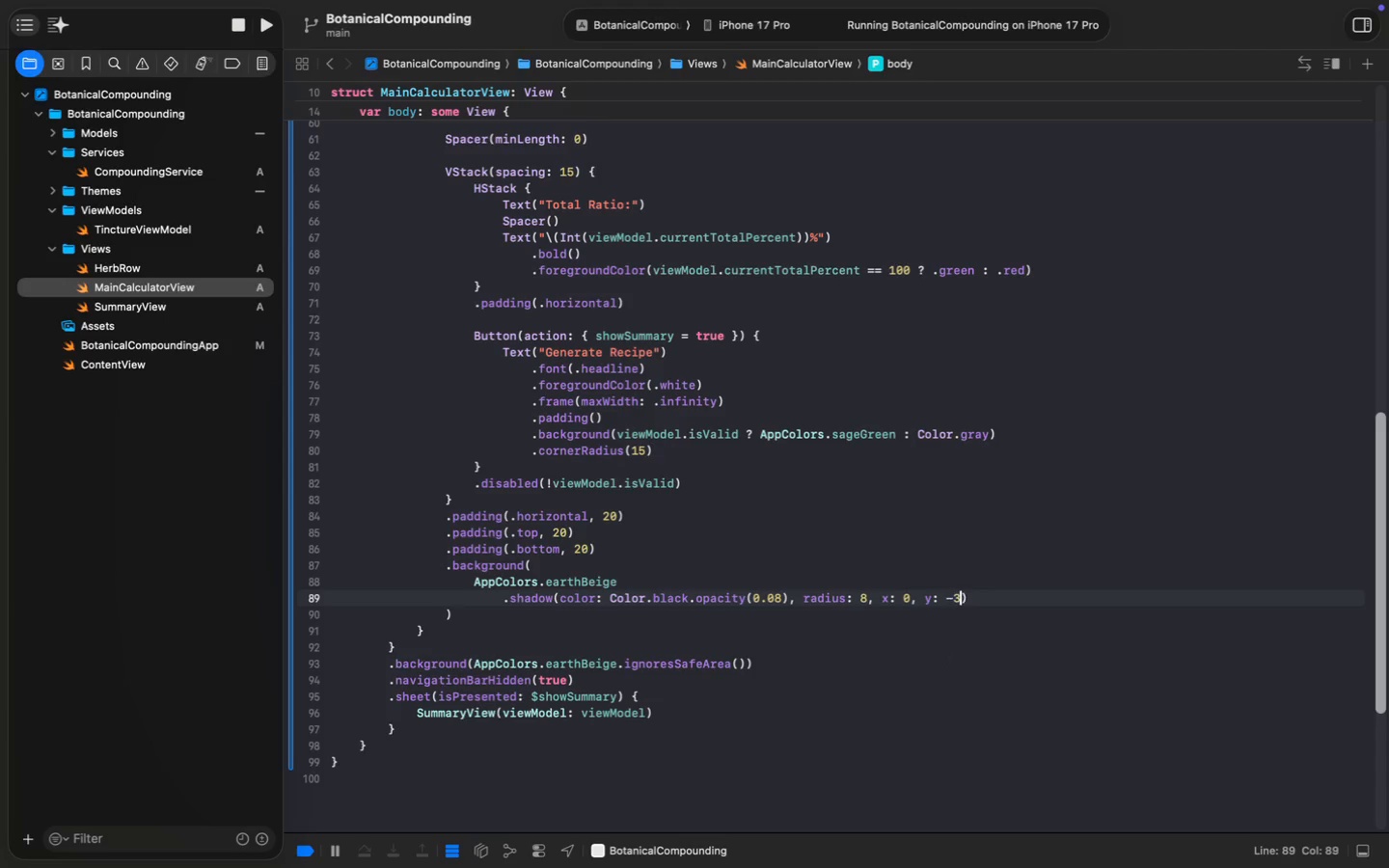 
key(3)
 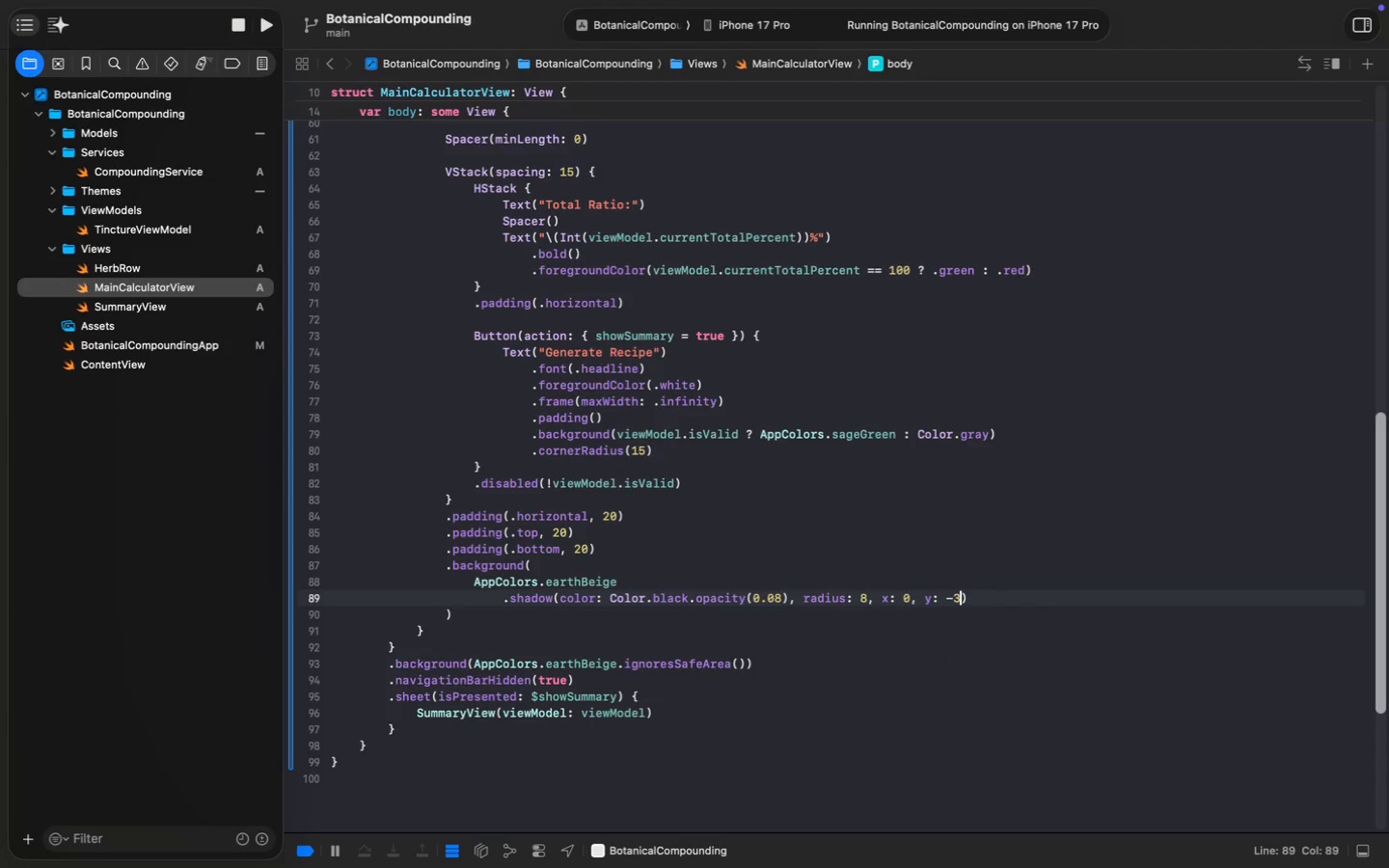 
key(Meta+CommandLeft)
 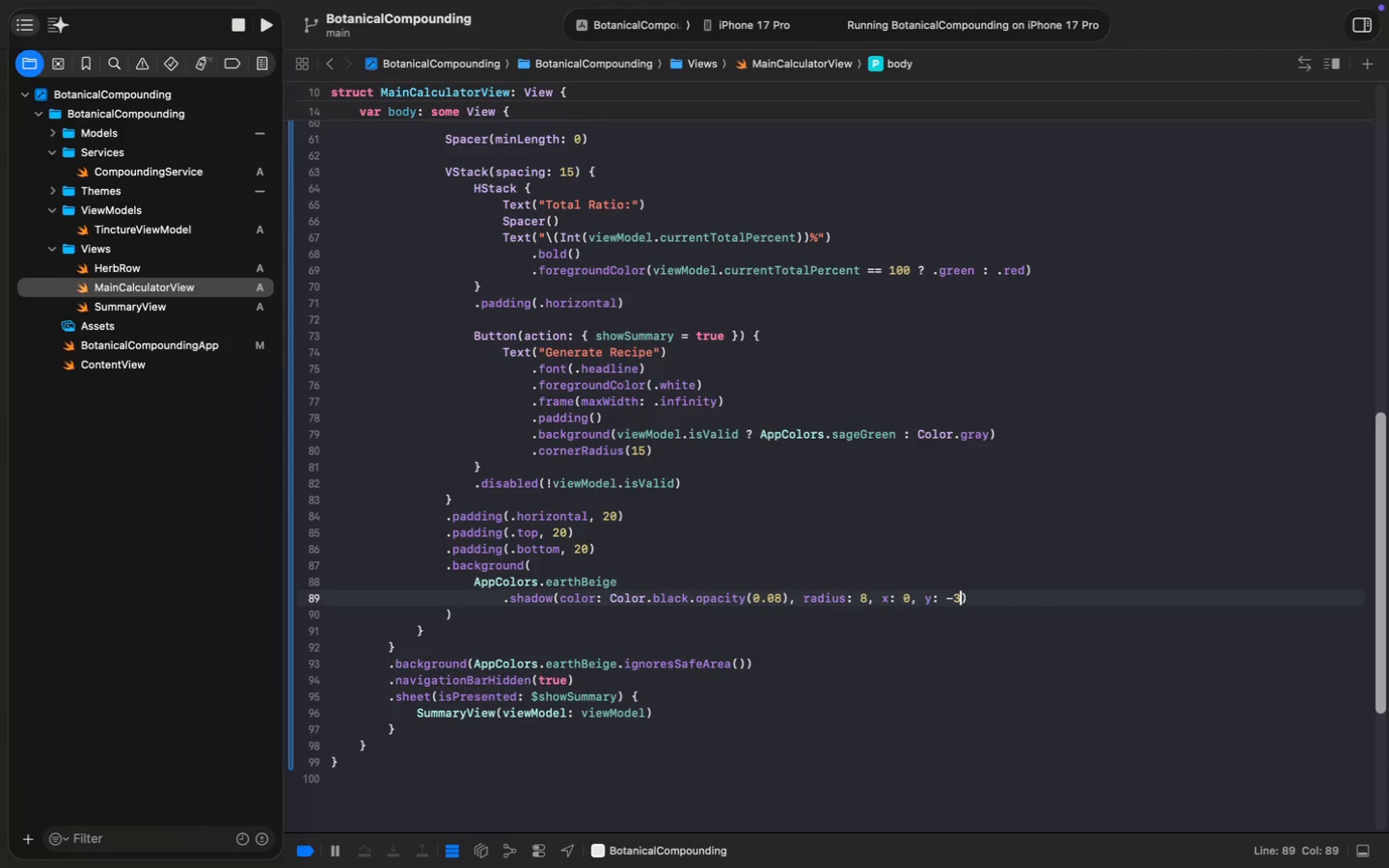 
key(Meta+S)
 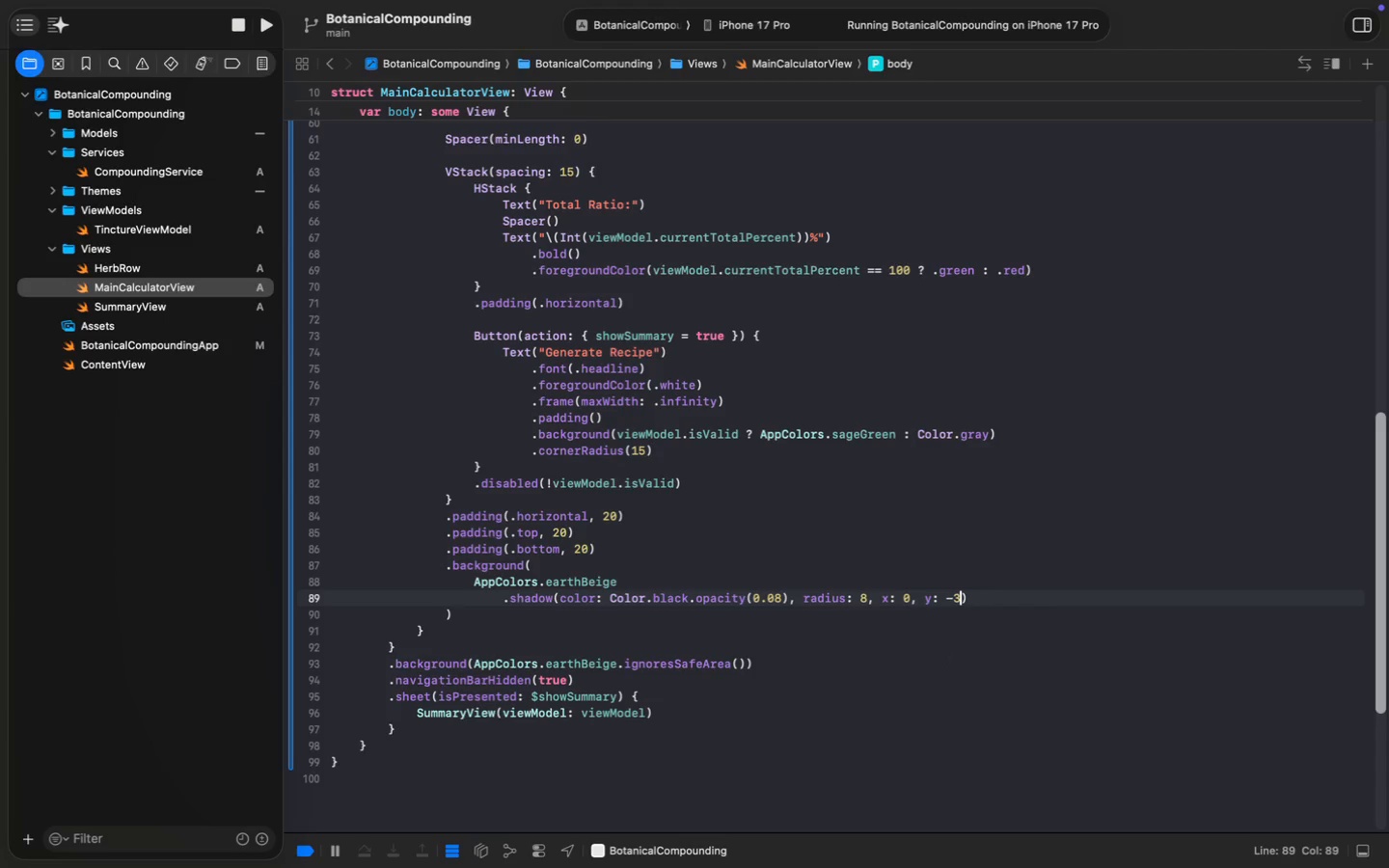 
key(Meta+S)
 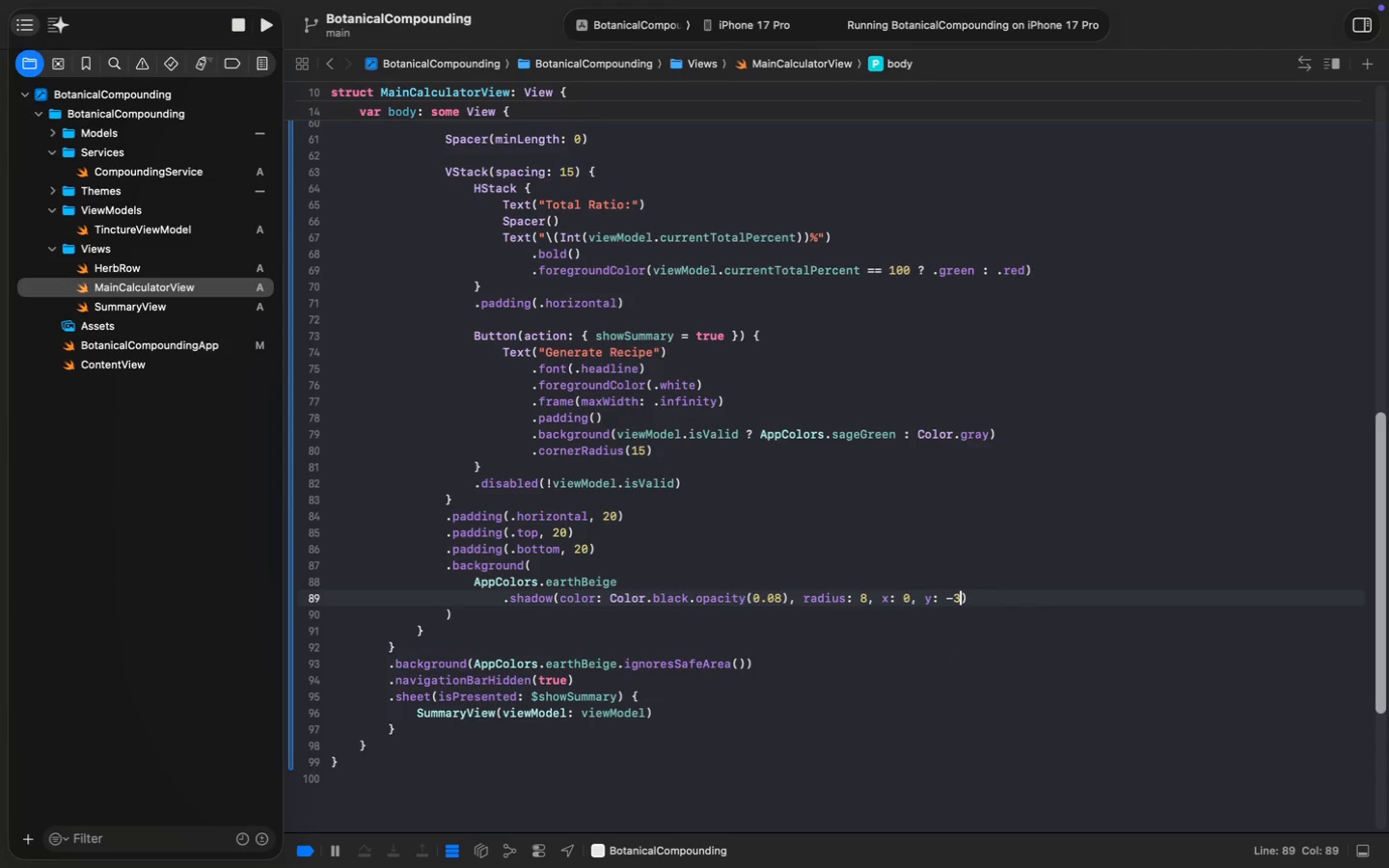 
key(Meta+S)
 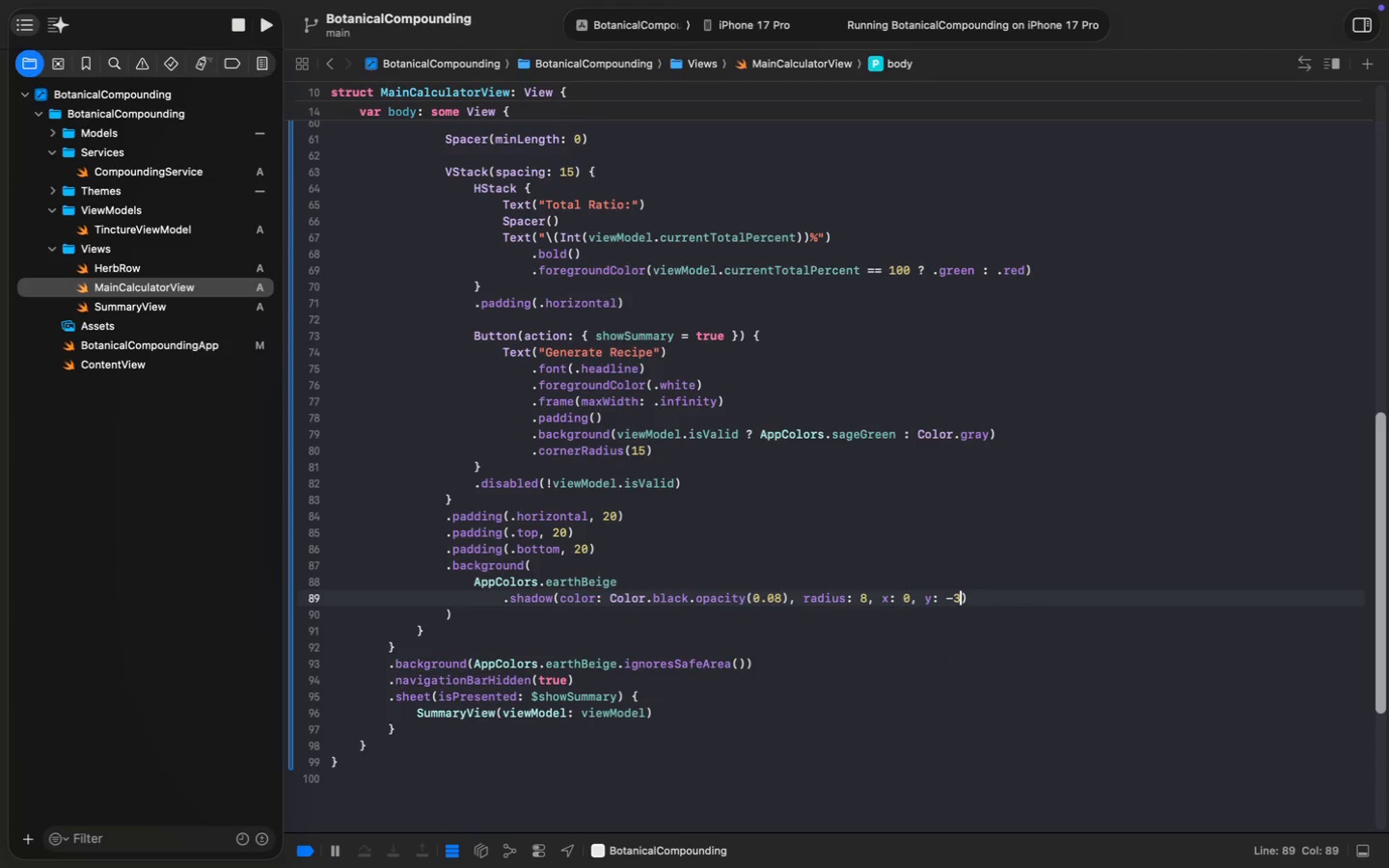 
key(Meta+S)
 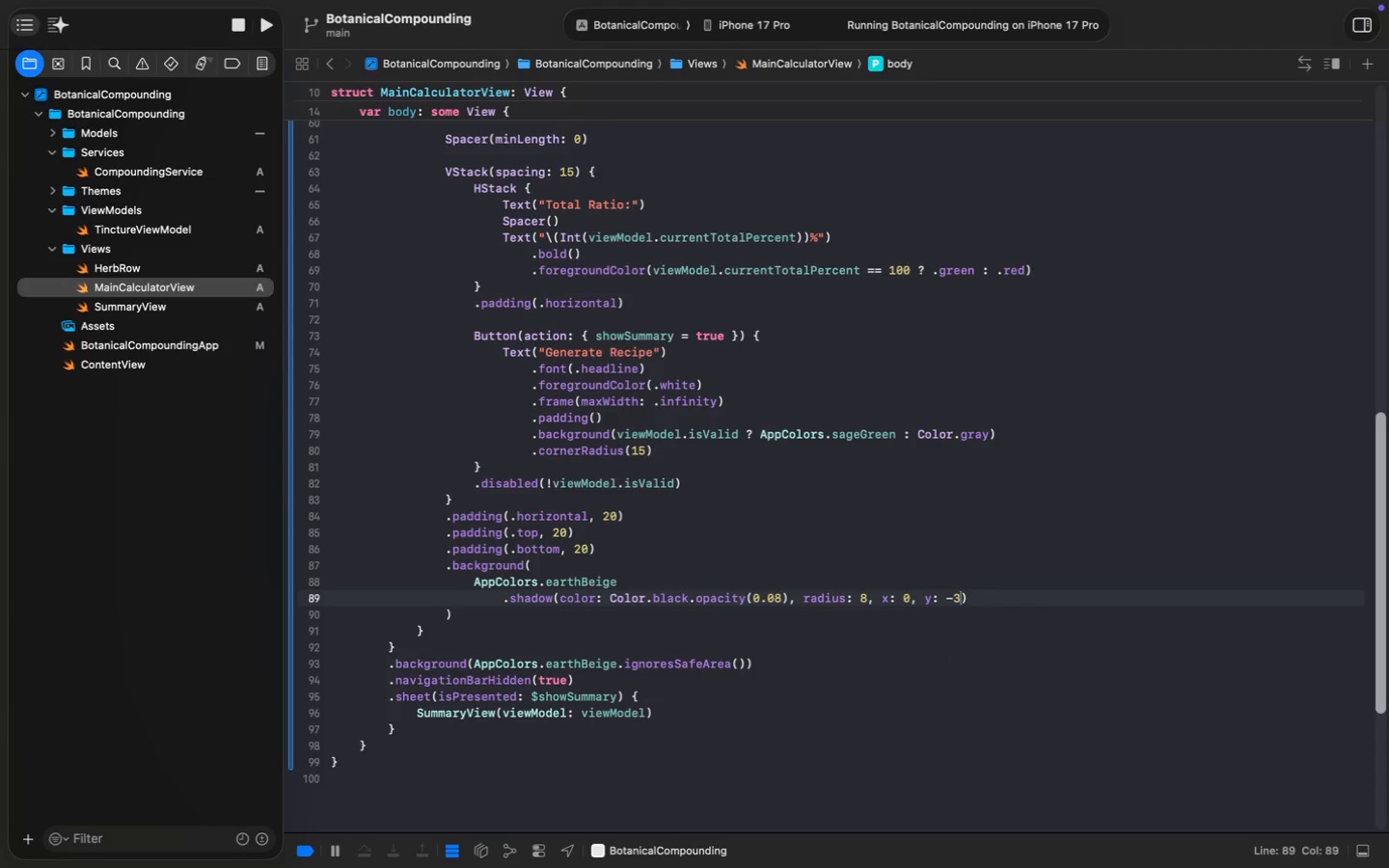 
key(Meta+CommandLeft)
 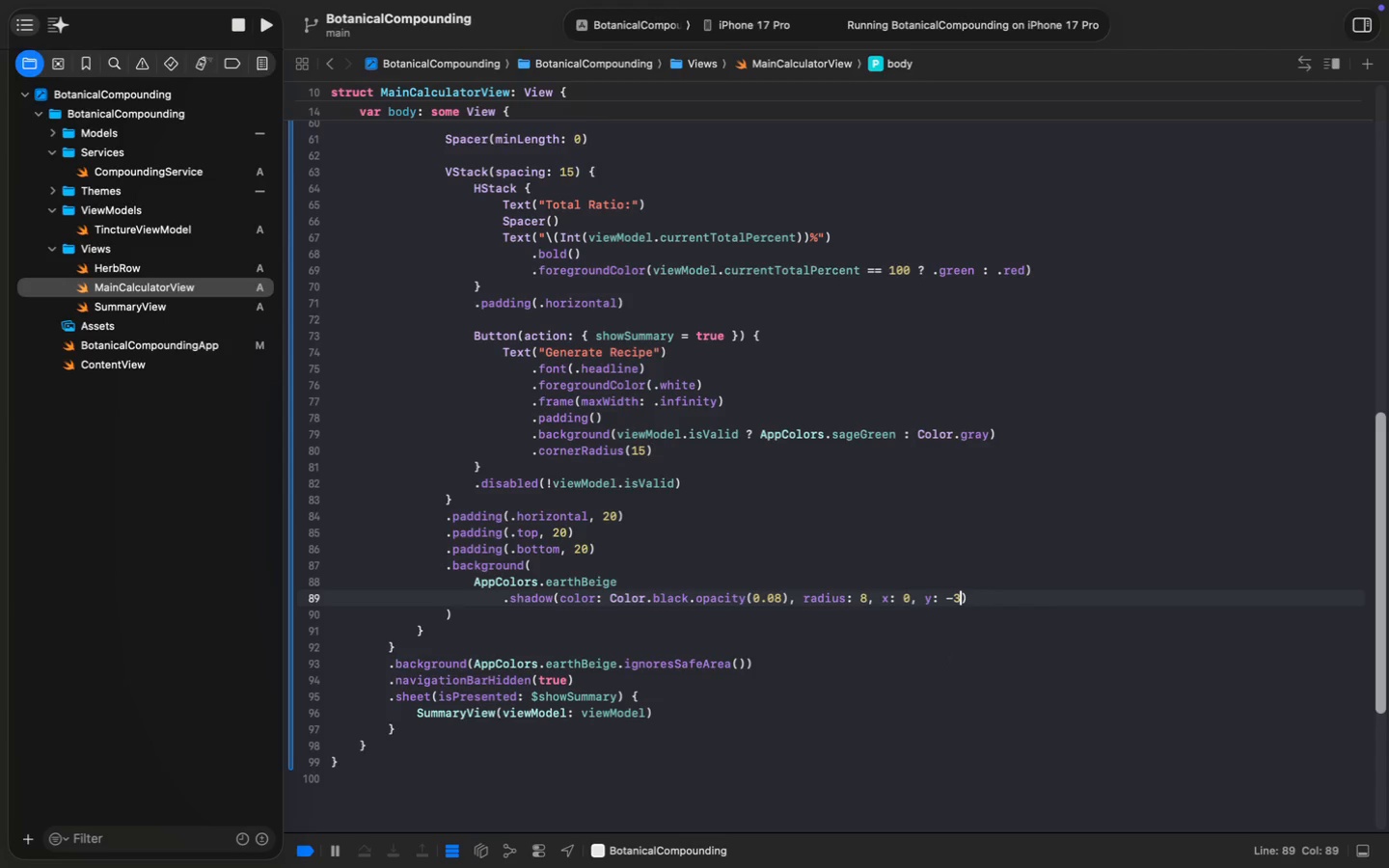 
key(Meta+R)
 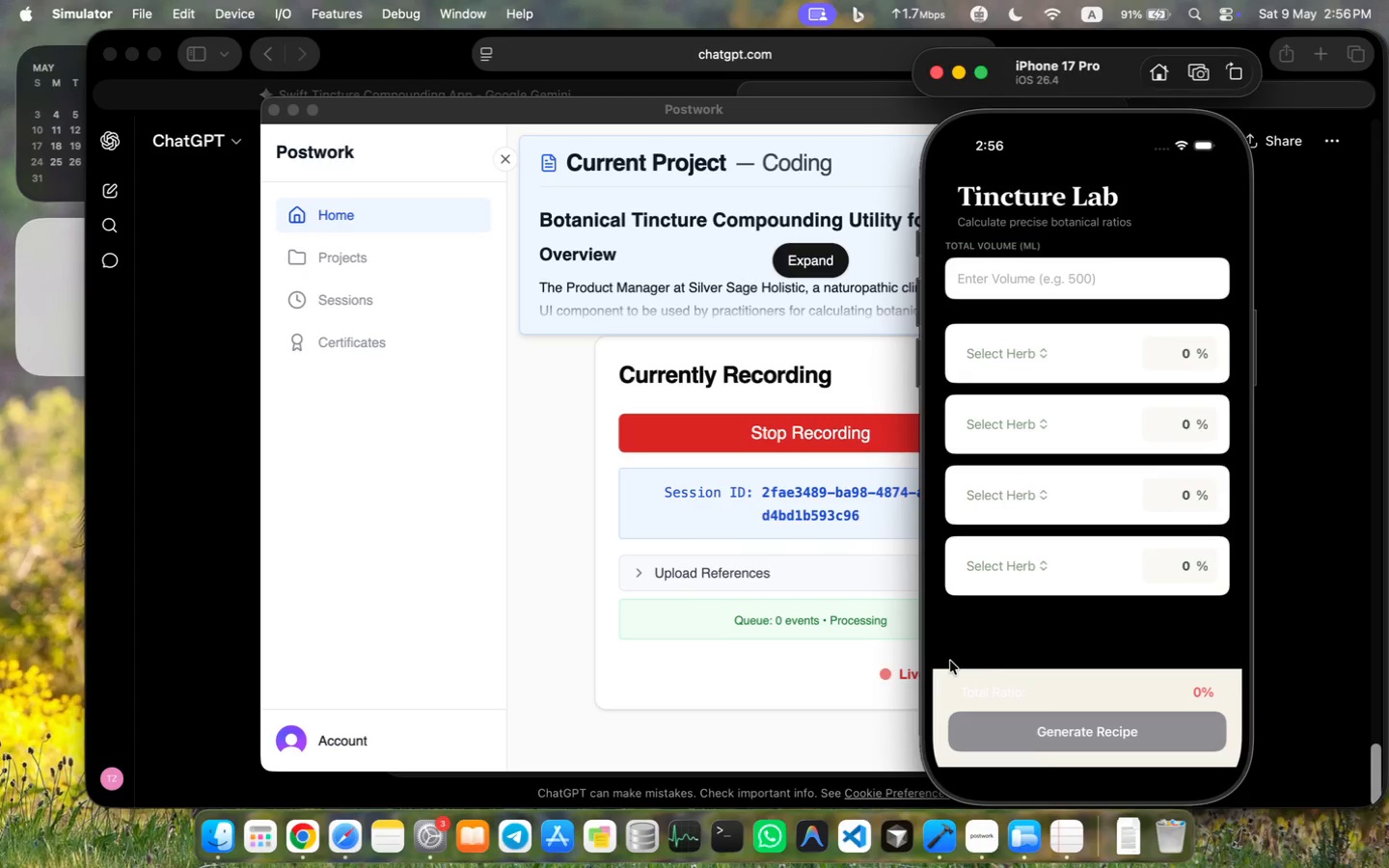 
wait(36.51)
 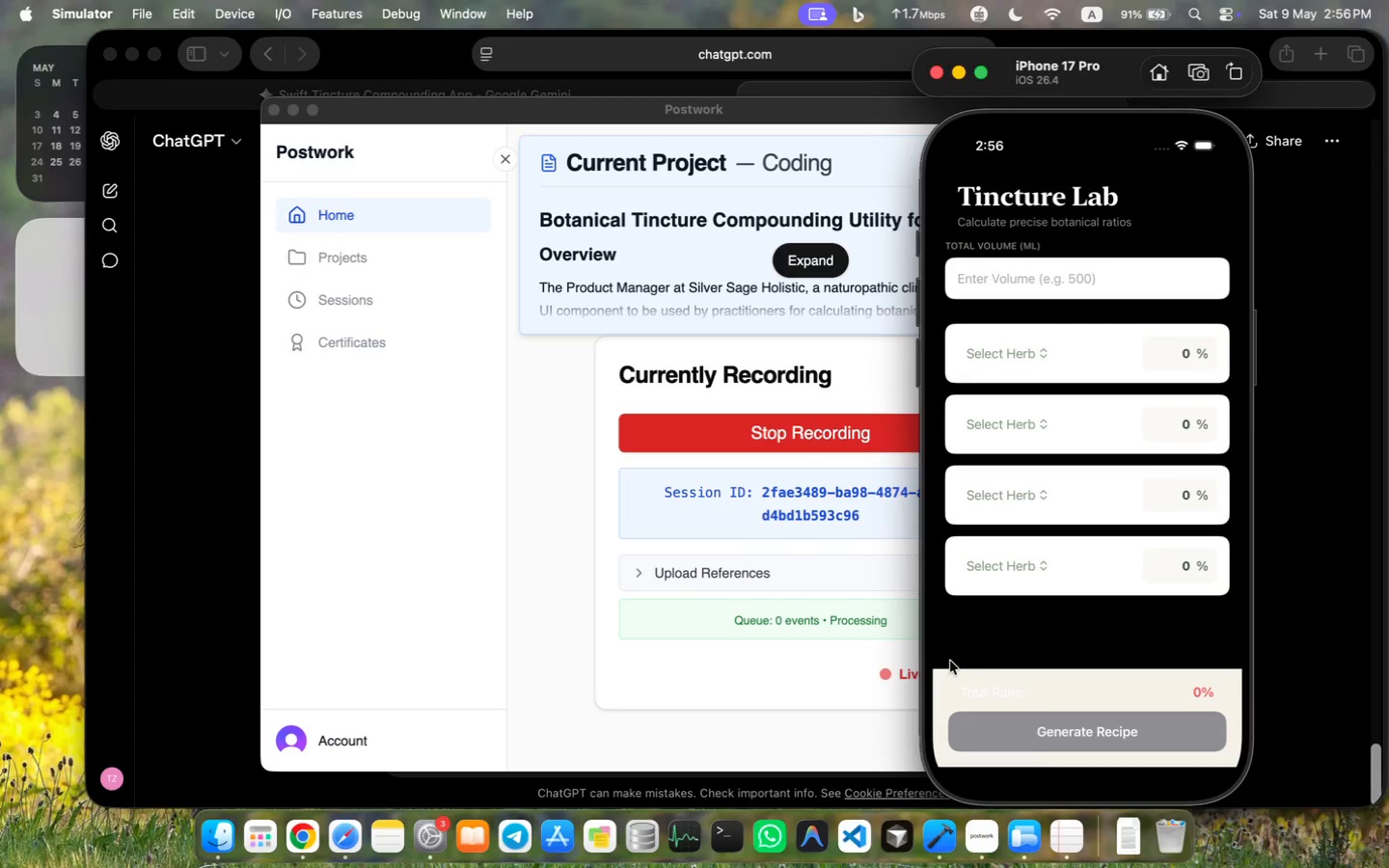 
left_click([1361, 546])
 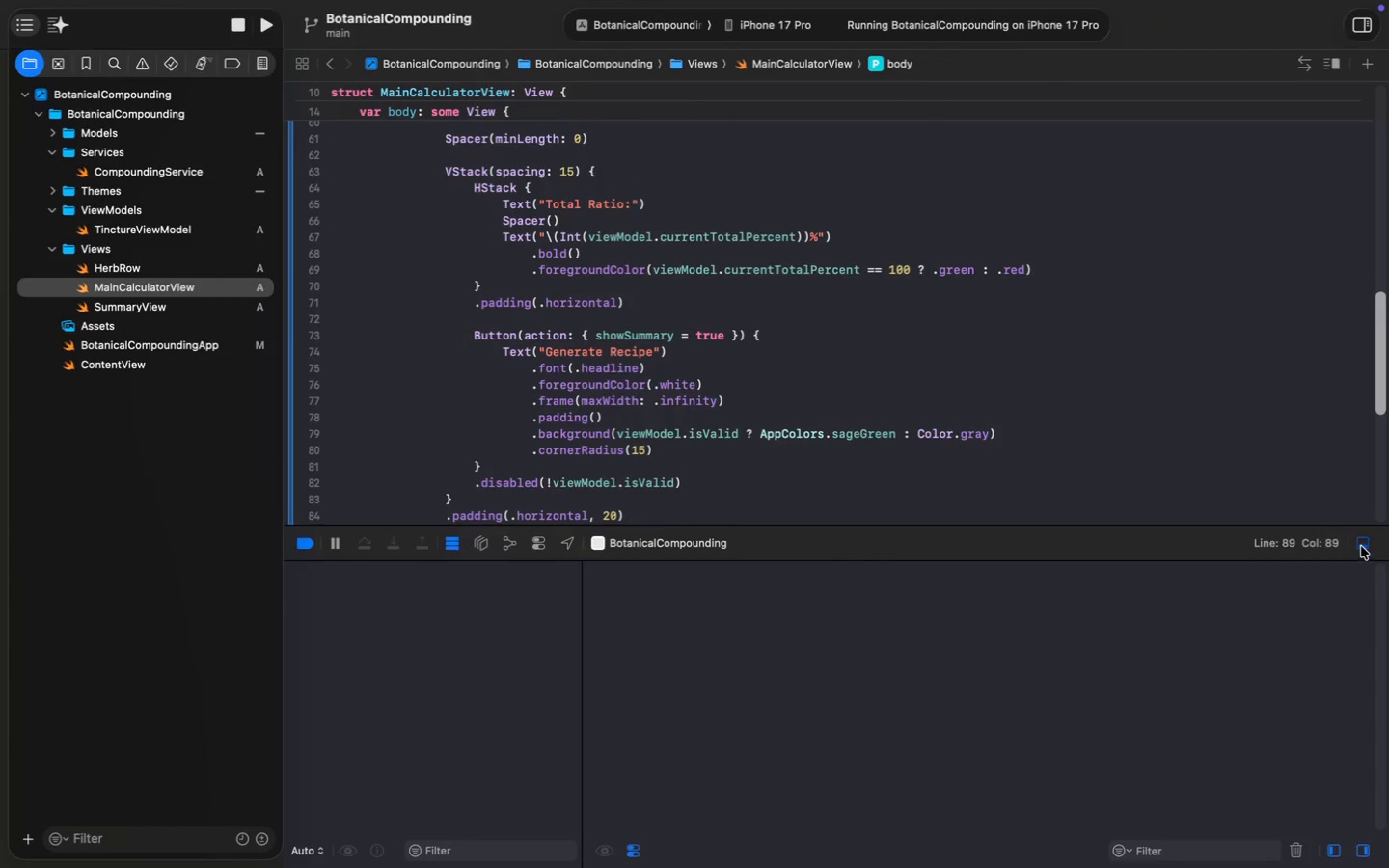 
scroll: coordinate [772, 570], scroll_direction: up, amount: 7.0
 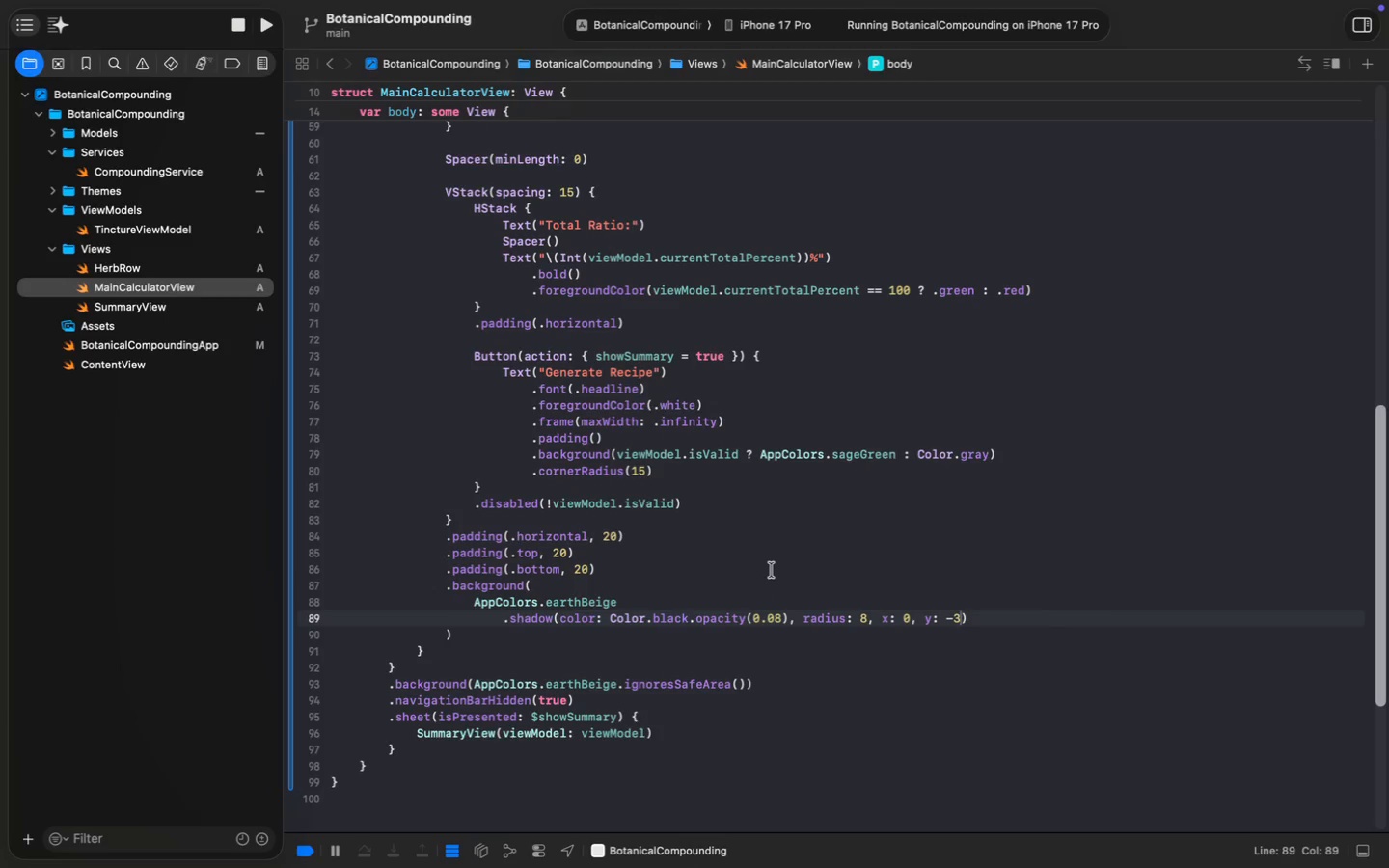 
wait(13.14)
 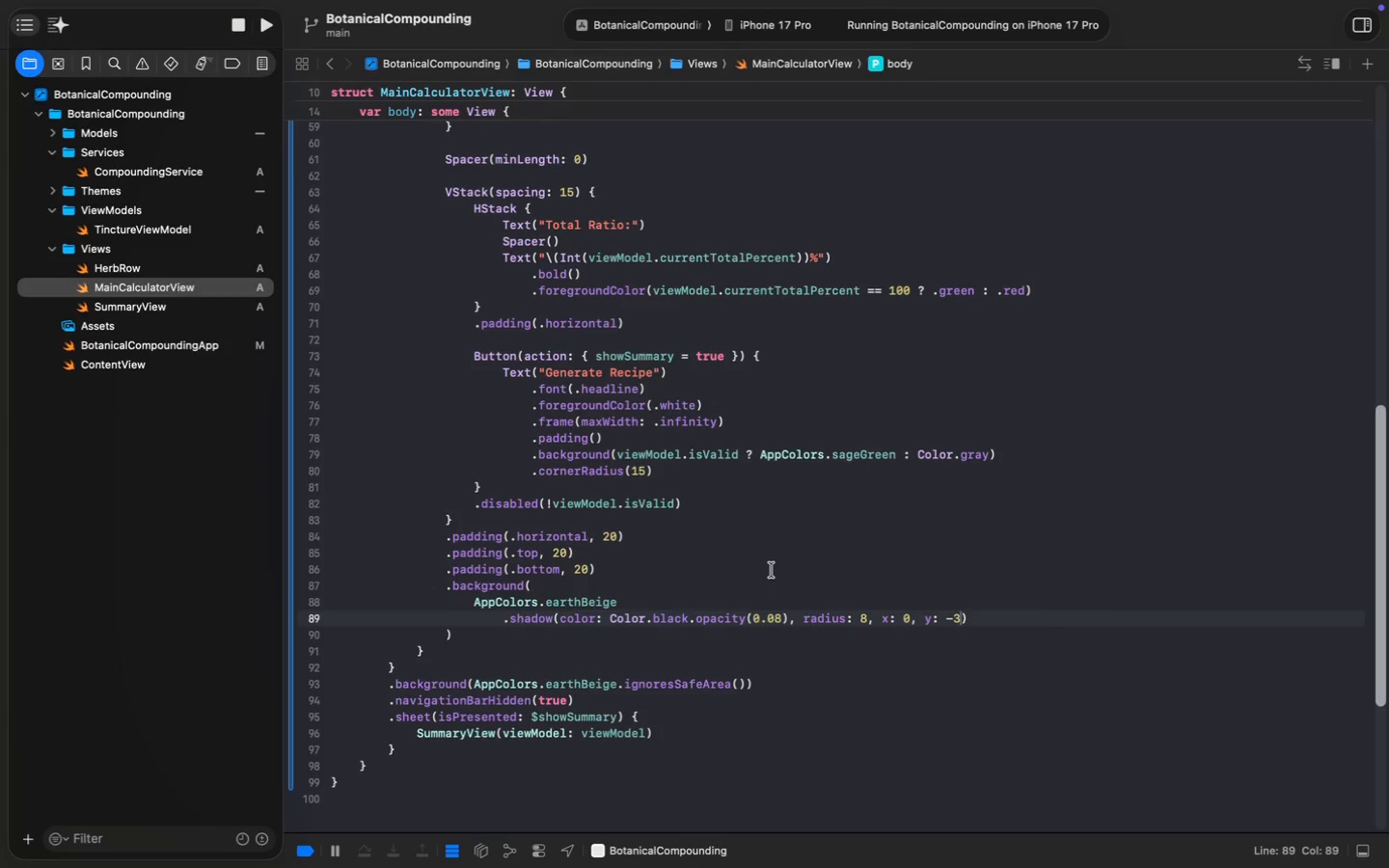 
left_click([644, 326])
 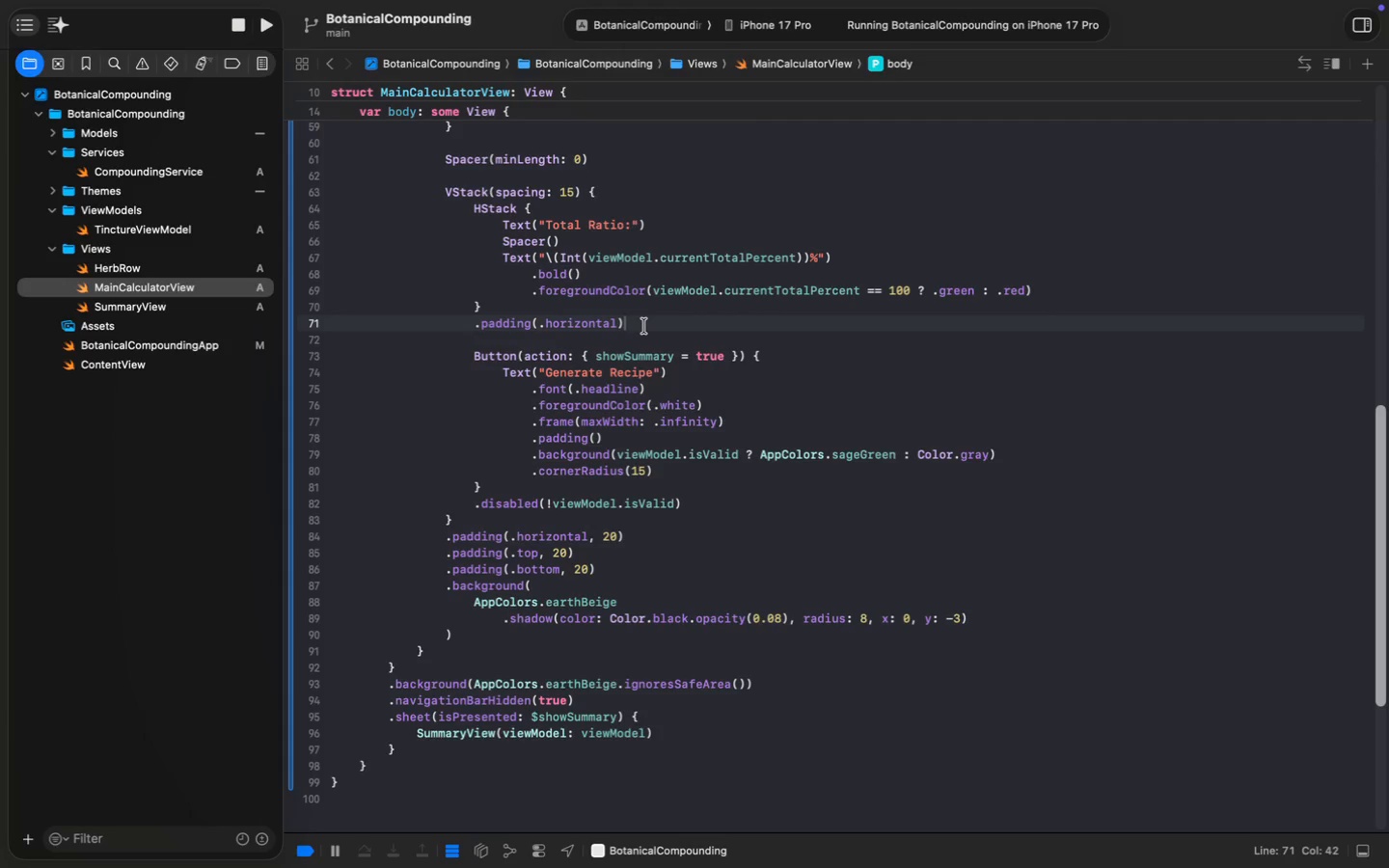 
wait(6.12)
 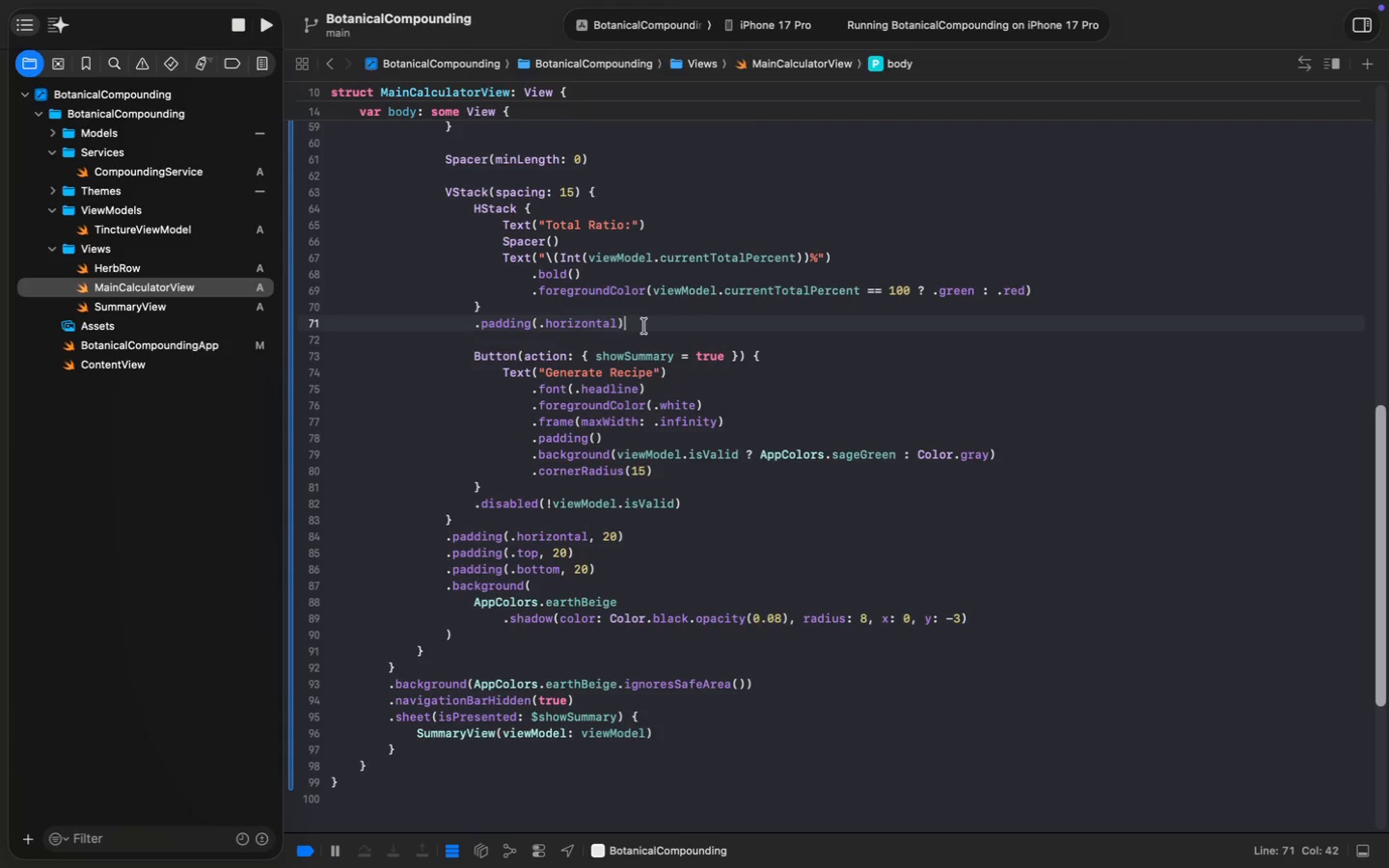 
key(Meta+Backspace)
 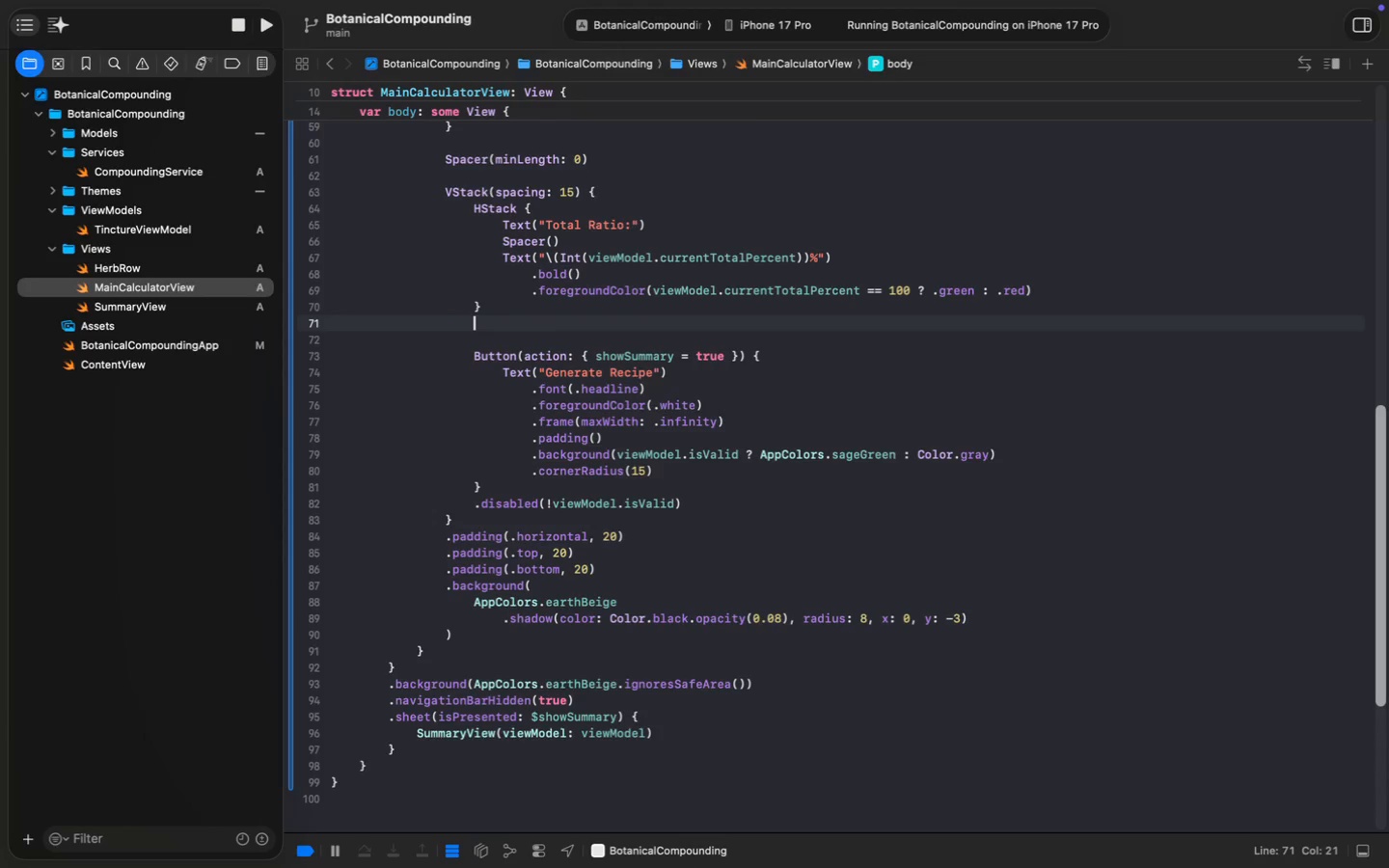 
key(Backspace)
 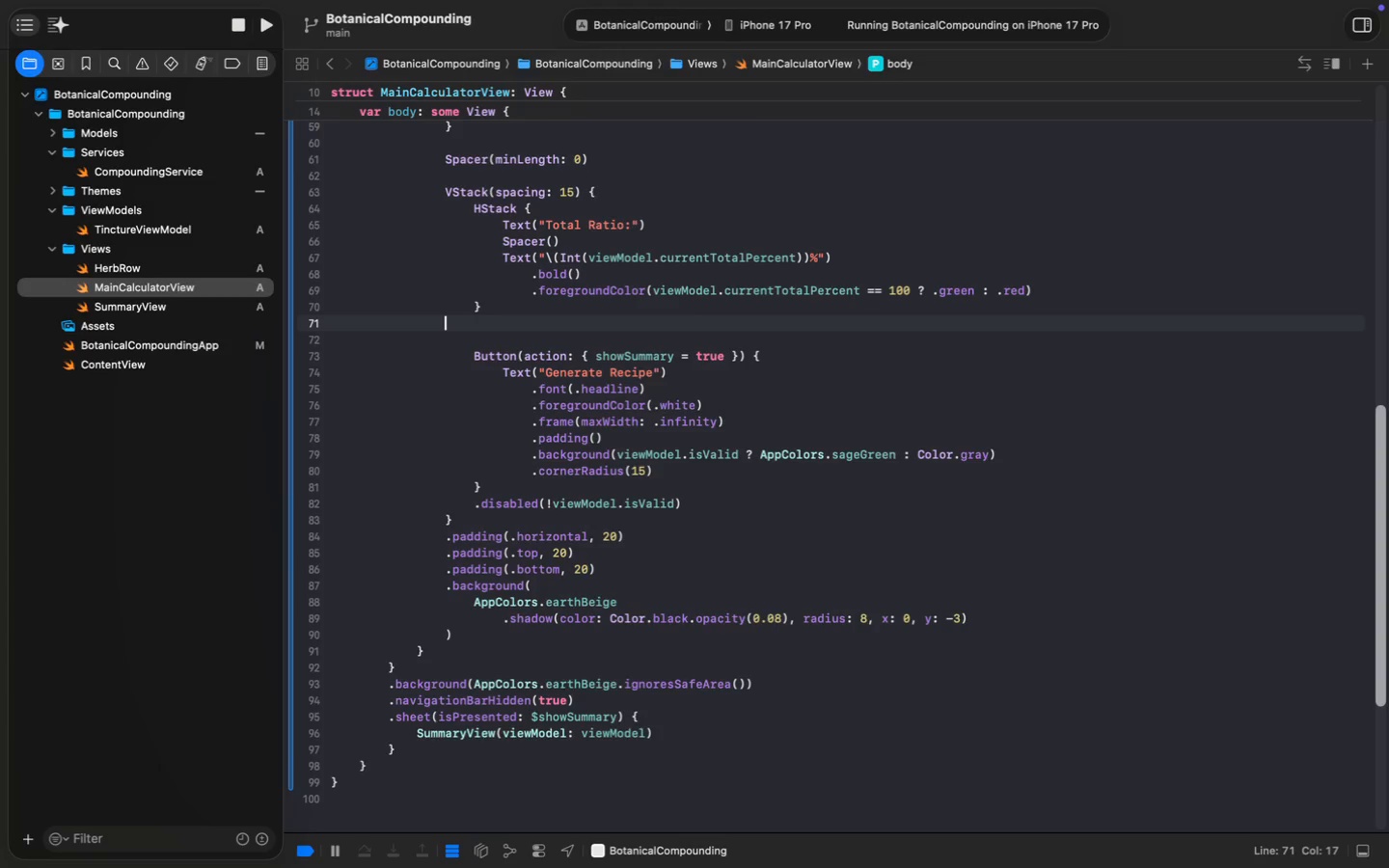 
key(Backspace)
 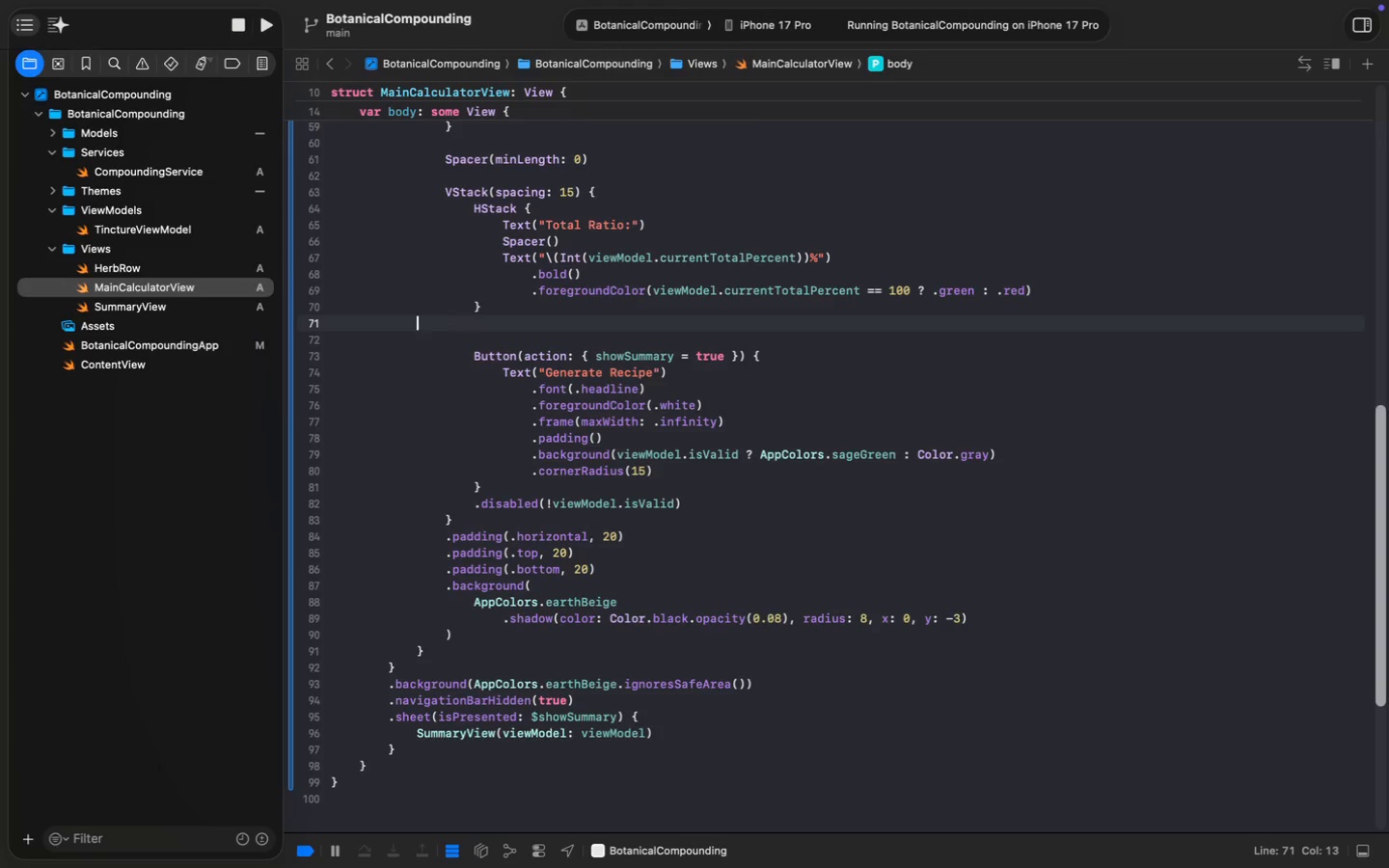 
key(Backspace)
 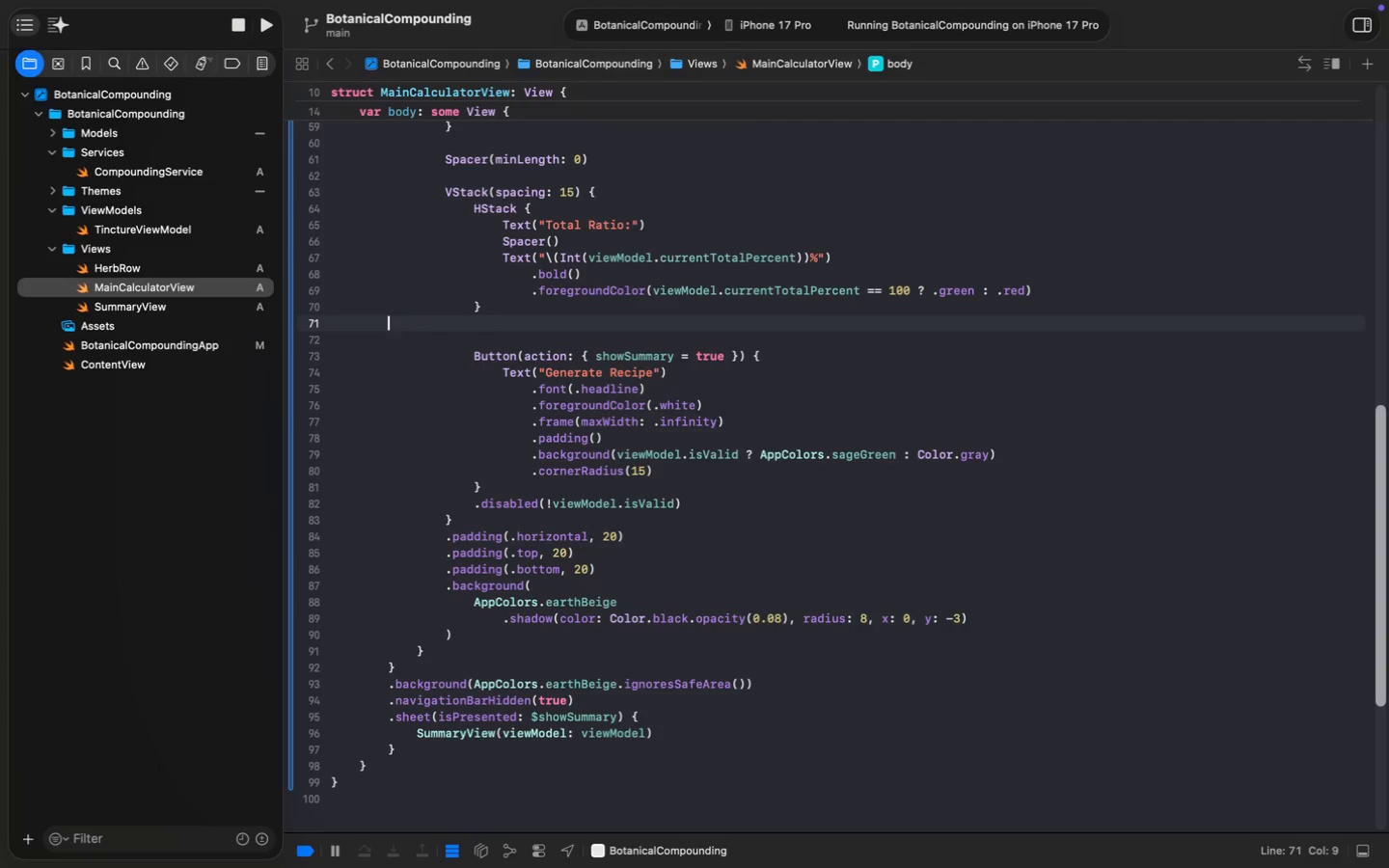 
key(Backspace)
 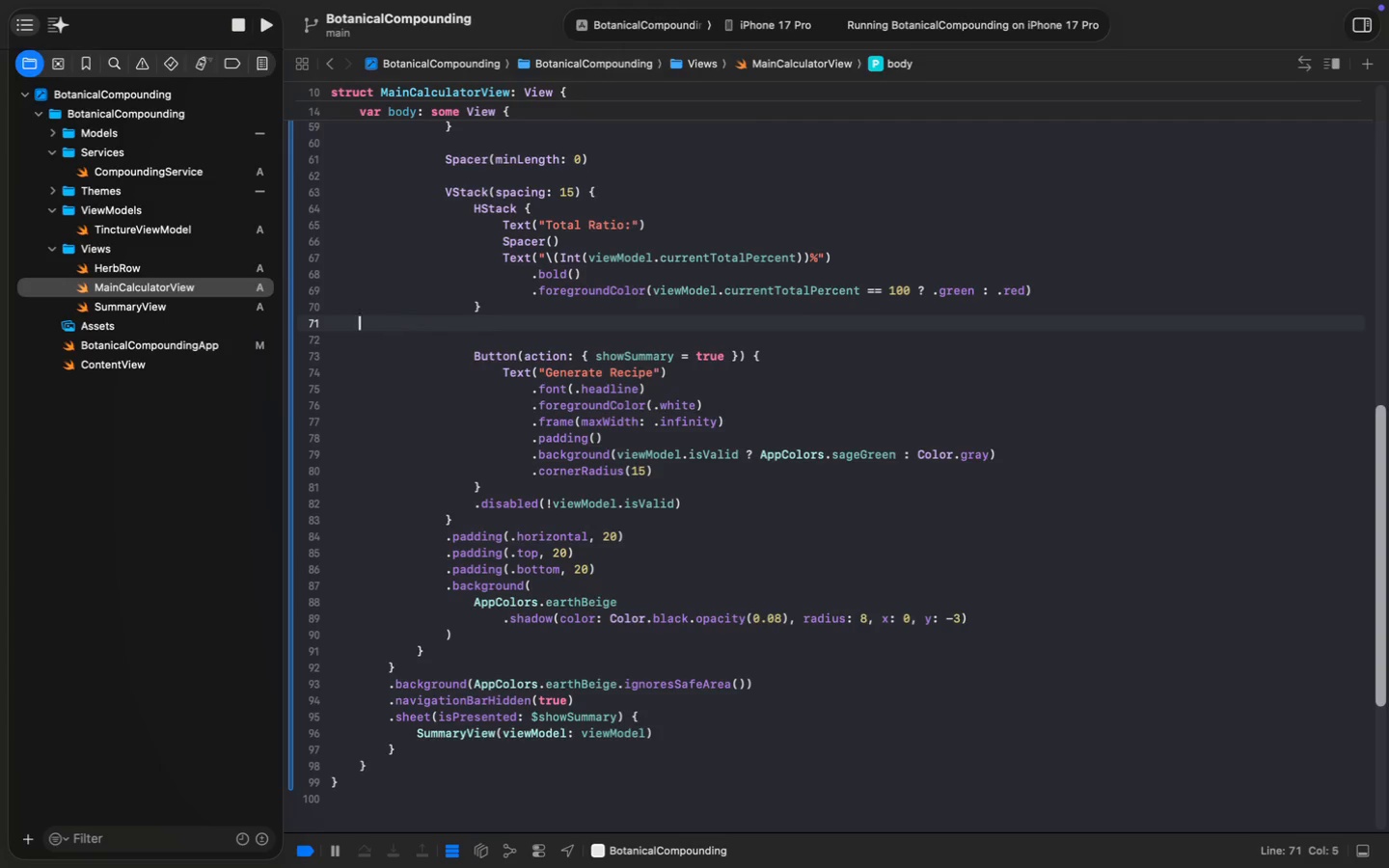 
key(Backspace)
 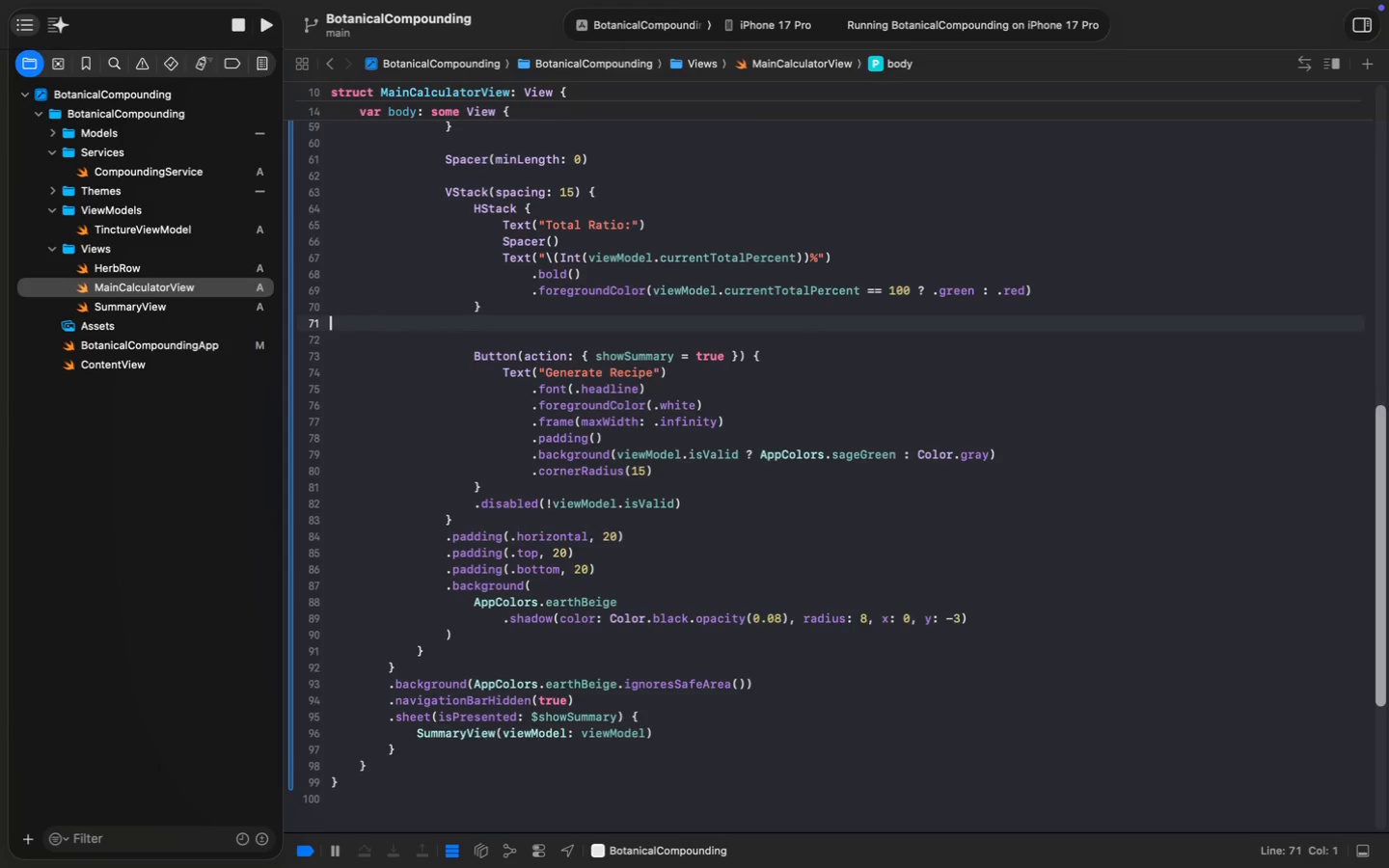 
key(Backspace)
 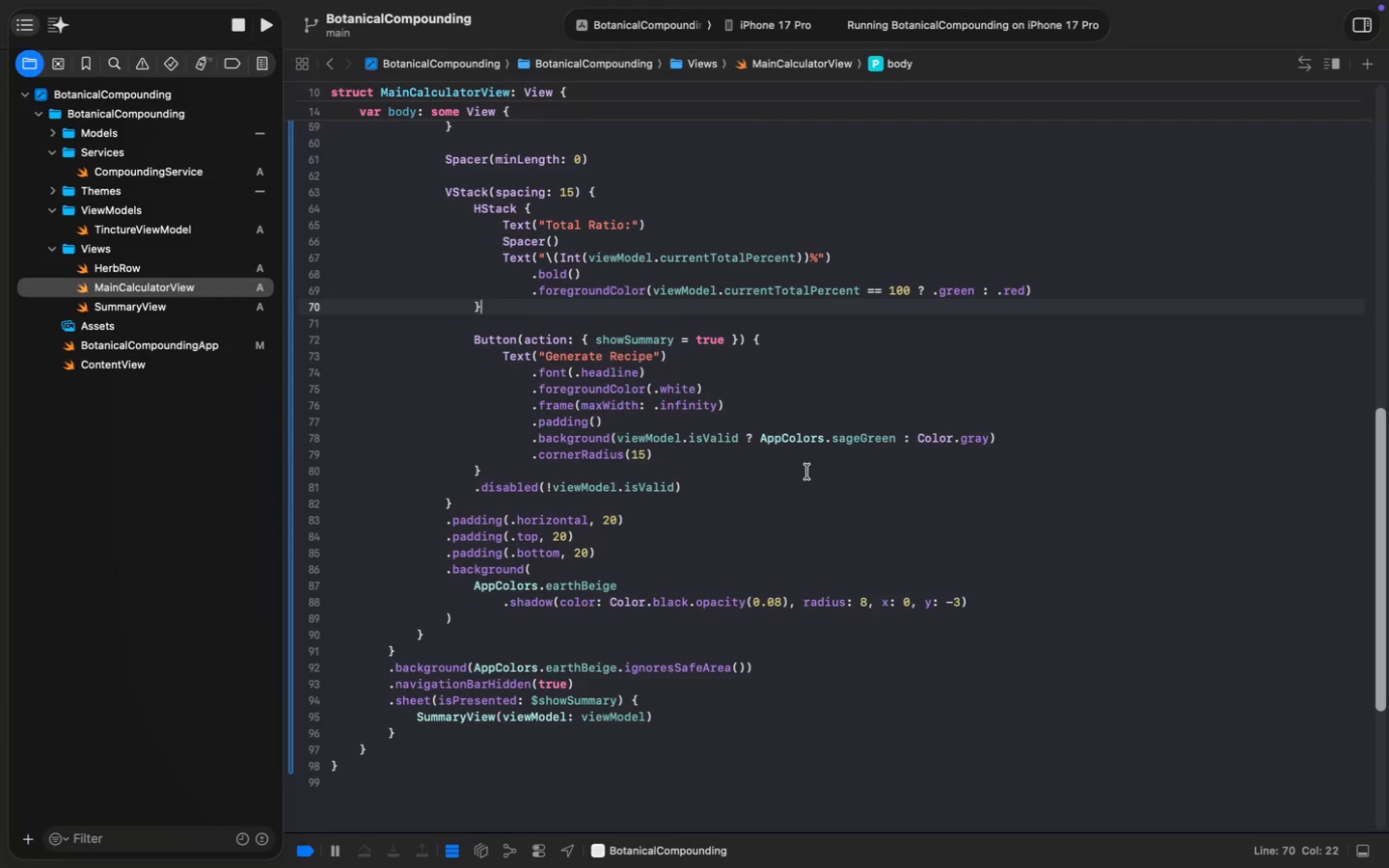 
wait(24.93)
 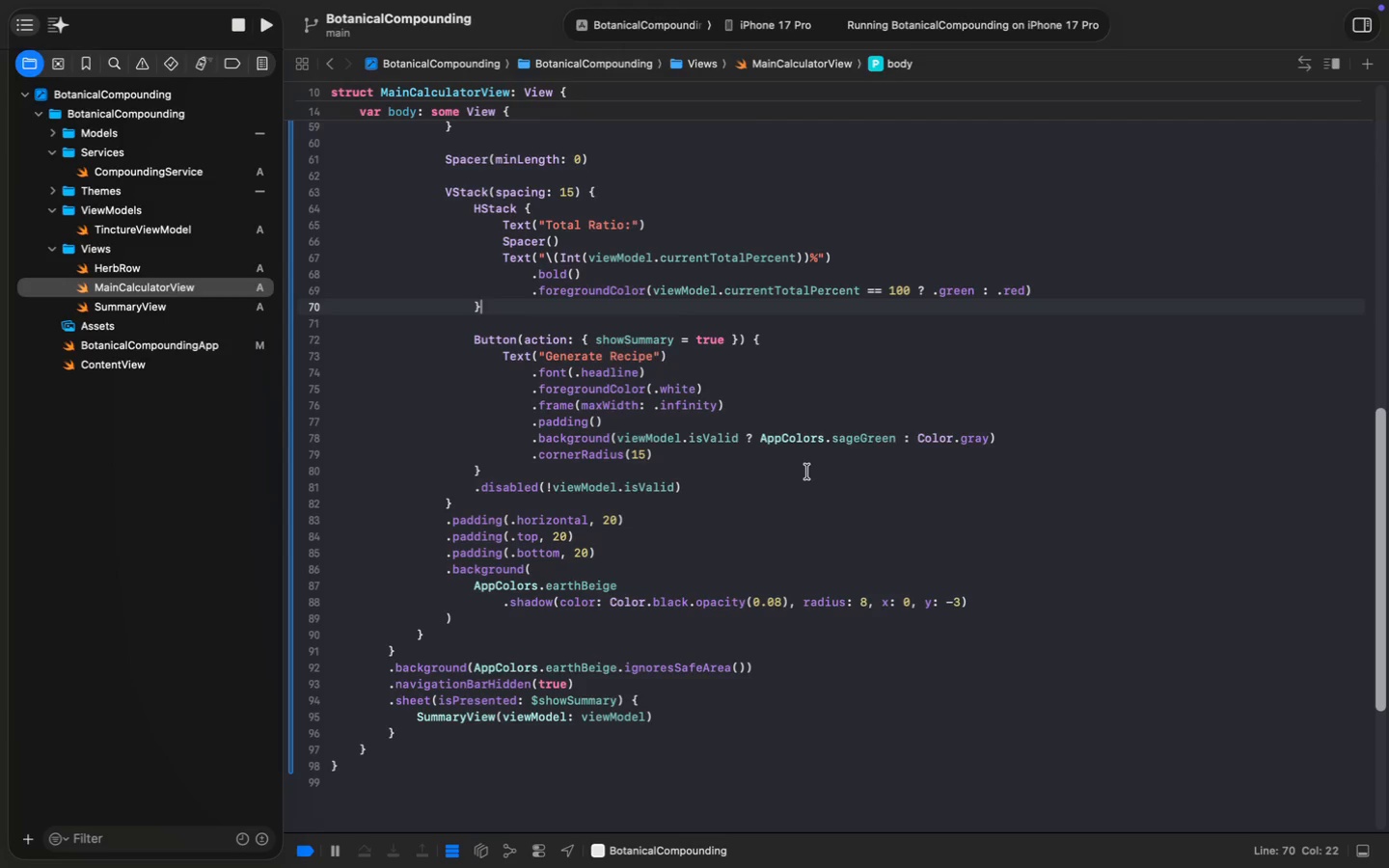 
scroll: coordinate [807, 472], scroll_direction: down, amount: 8.0
 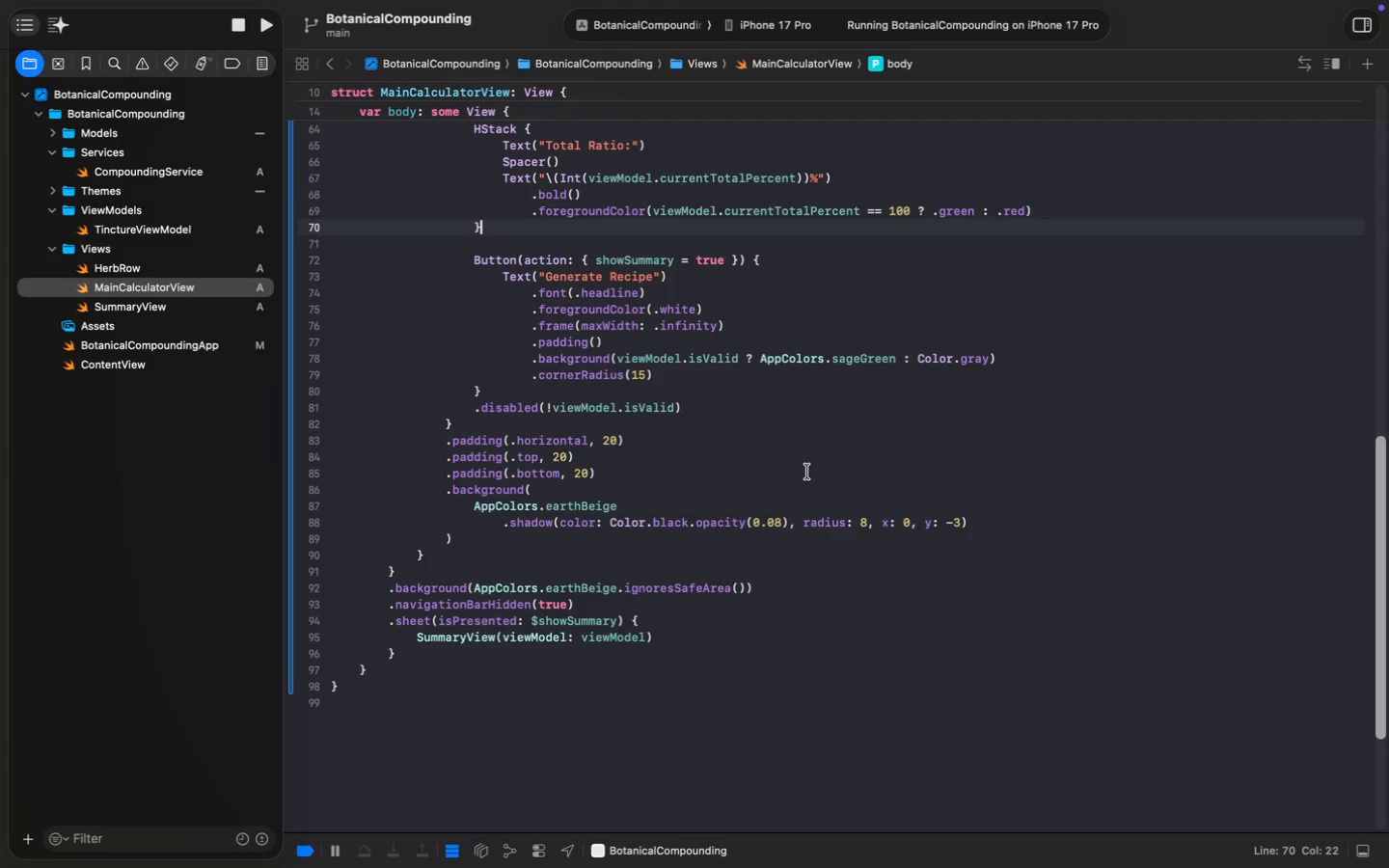 
wait(47.92)
 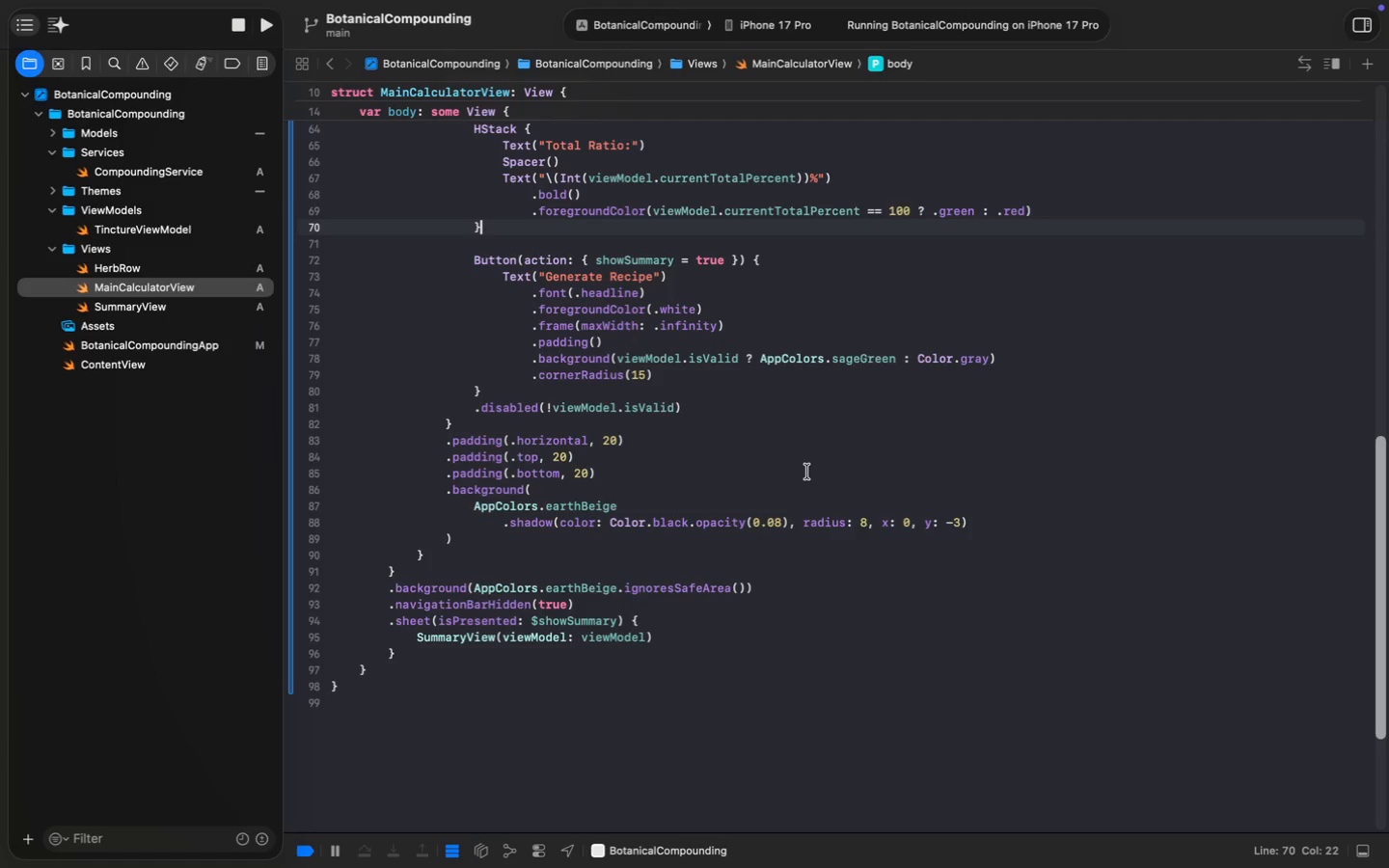 
left_click_drag(start_coordinate=[504, 526], to_coordinate=[970, 525])
 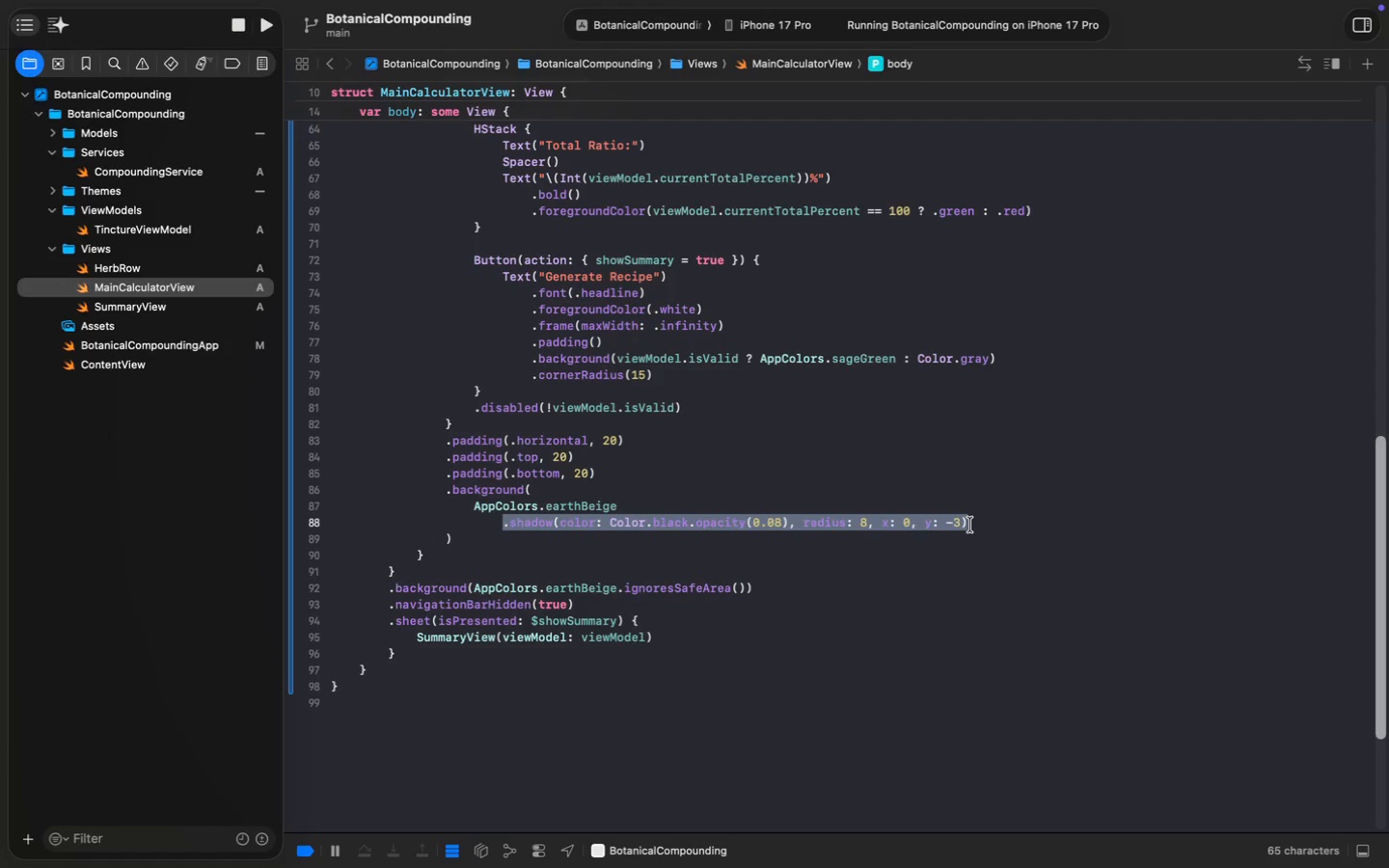 
key(Backspace)
 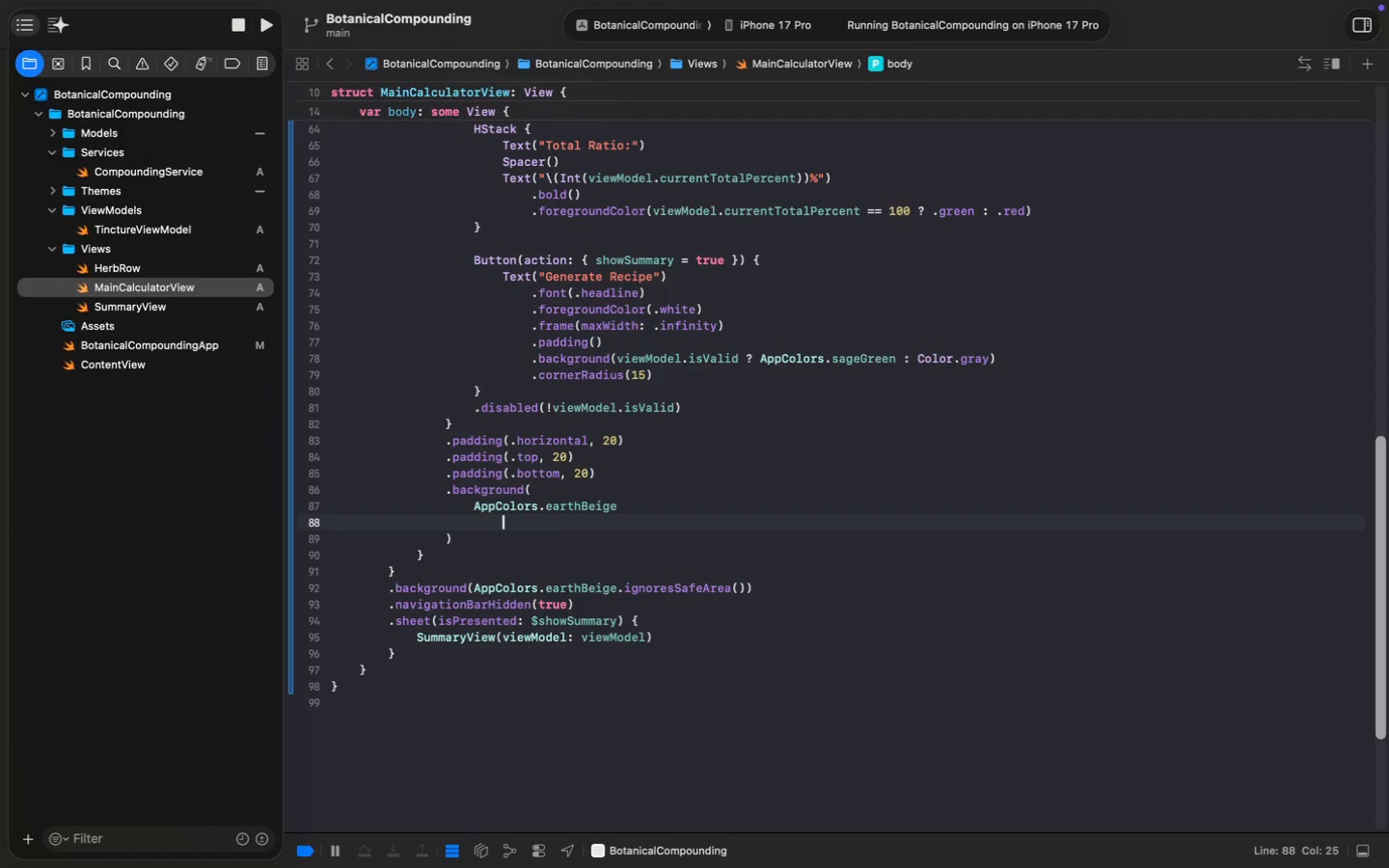 
key(Backspace)
 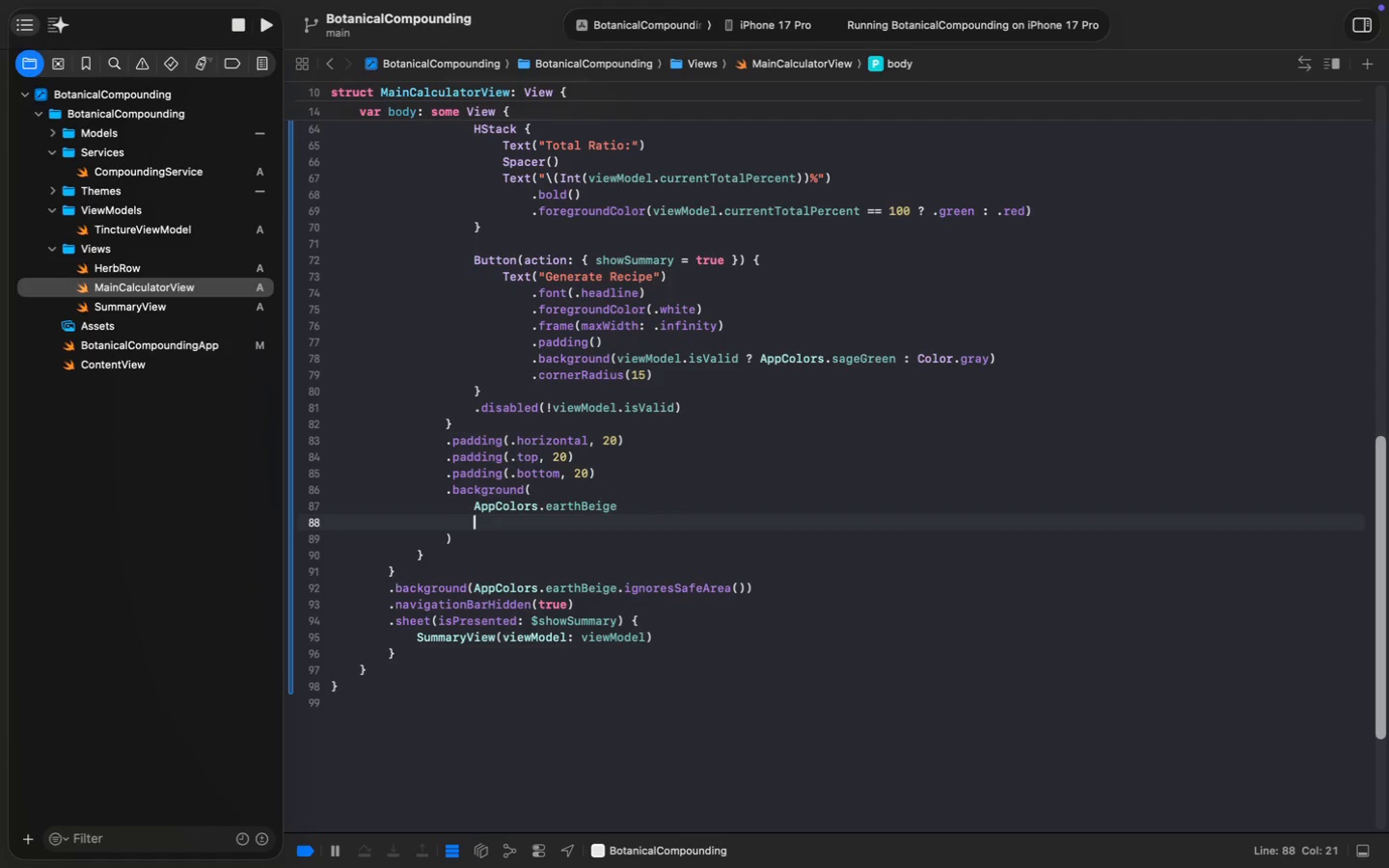 
key(Backspace)
 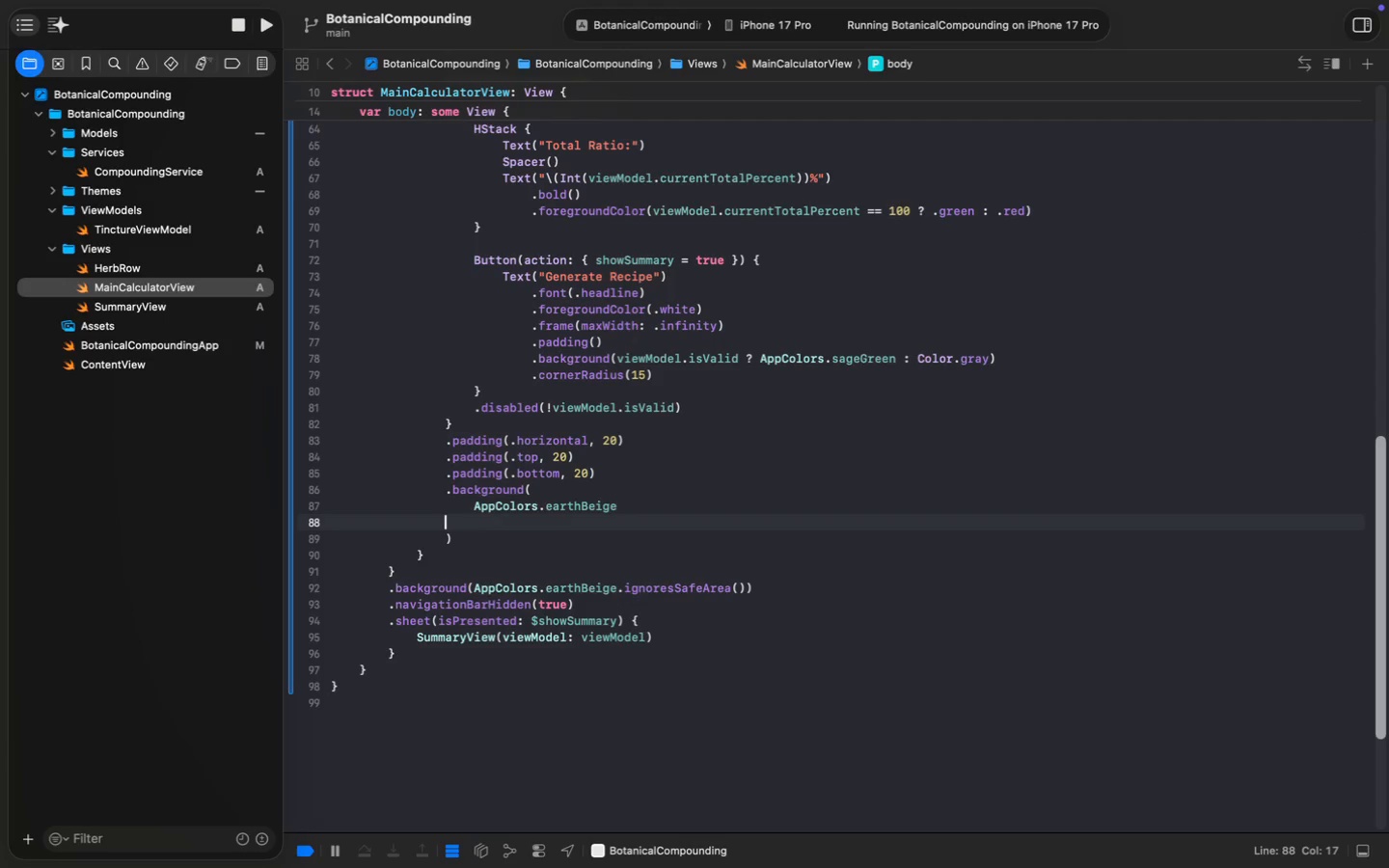 
key(Backspace)
 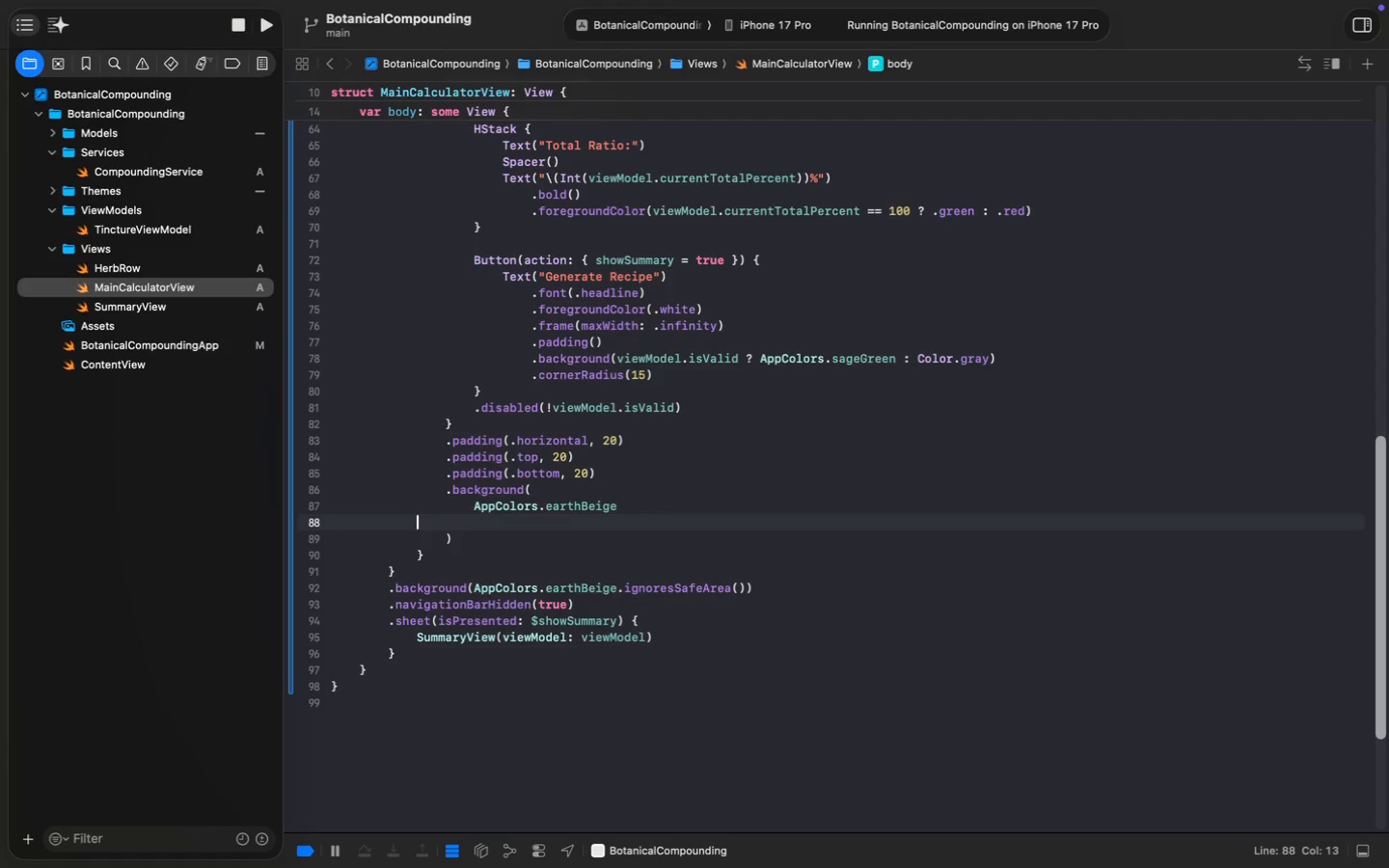 
key(Backspace)
 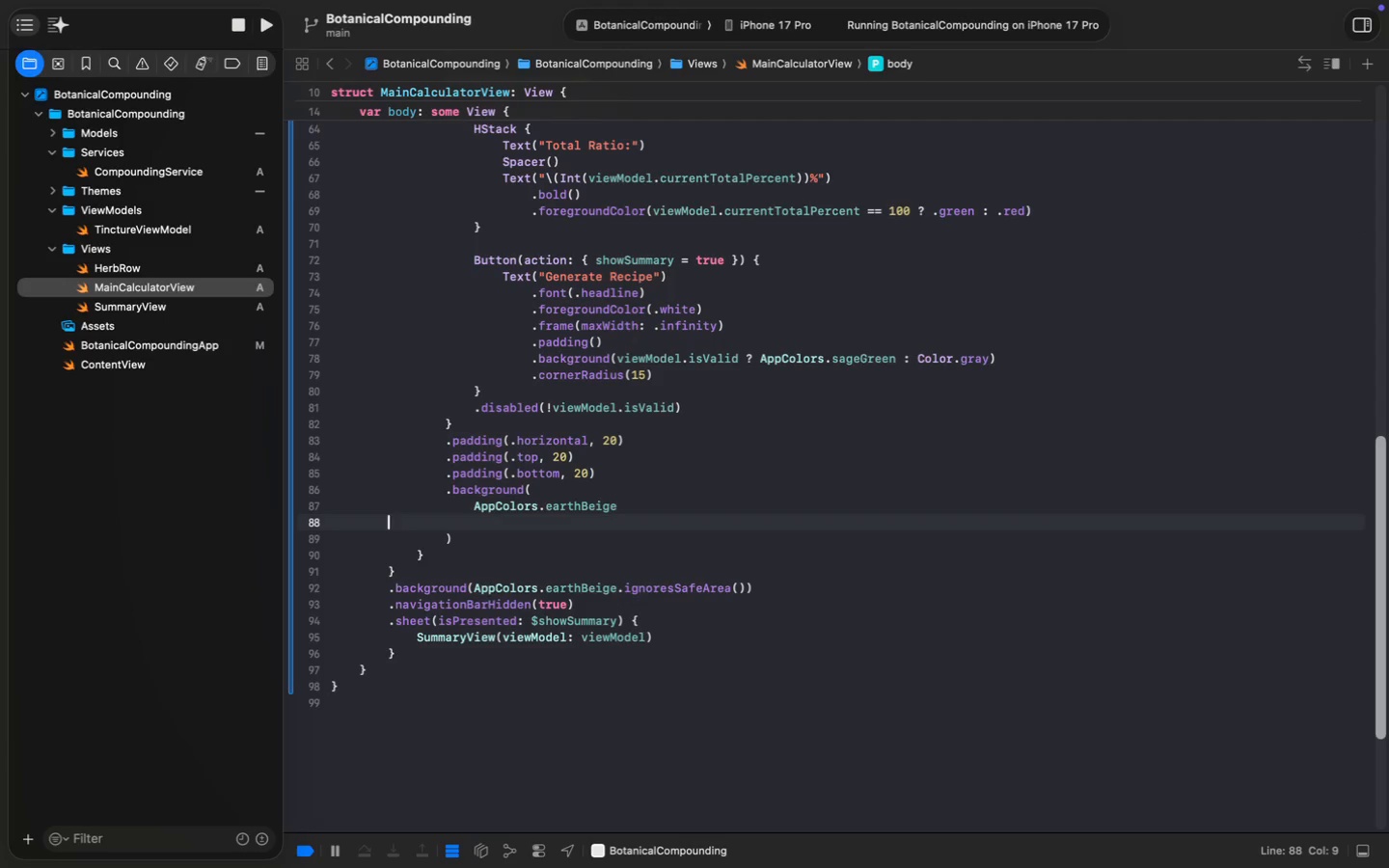 
key(Backspace)
 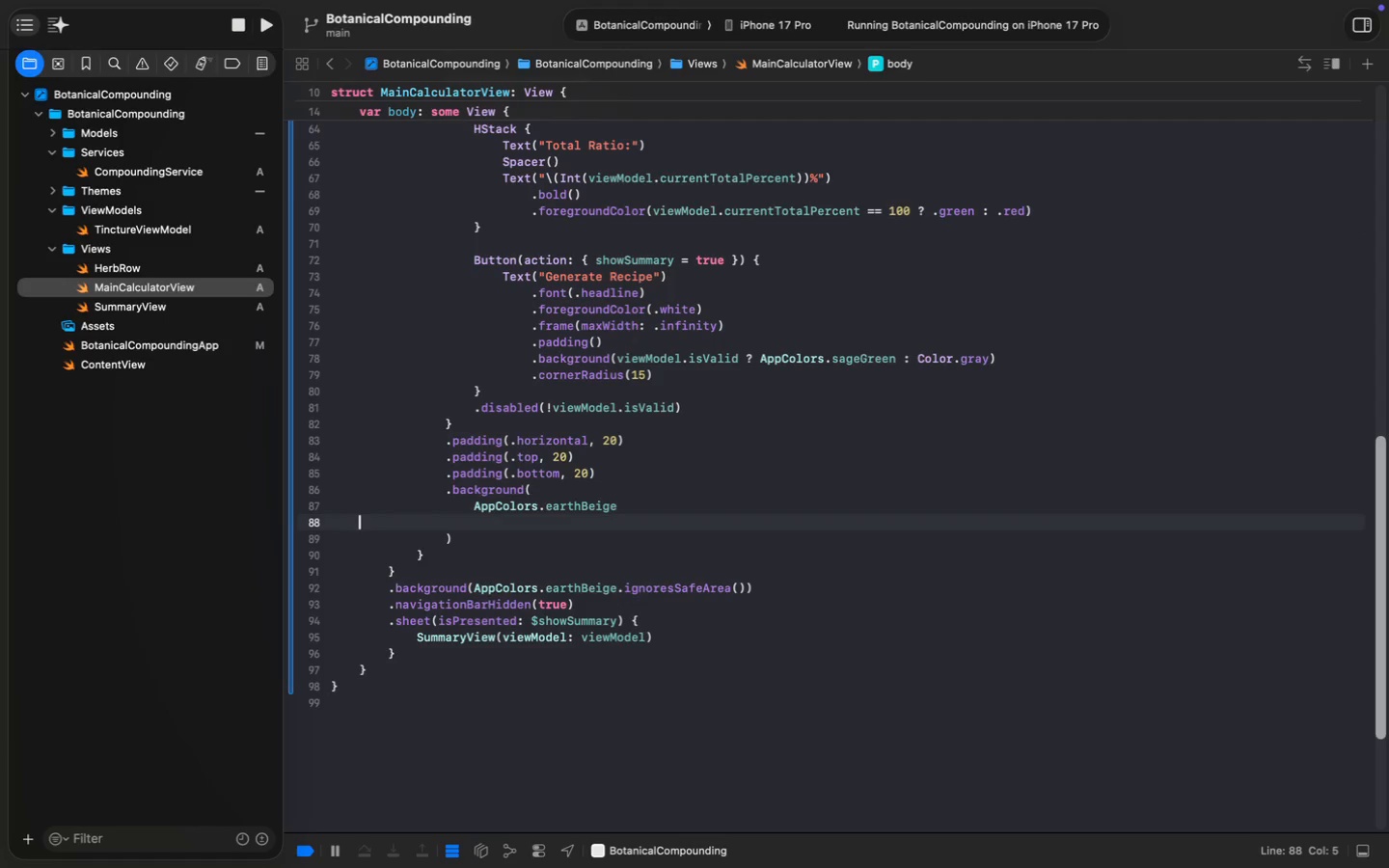 
key(Backspace)
 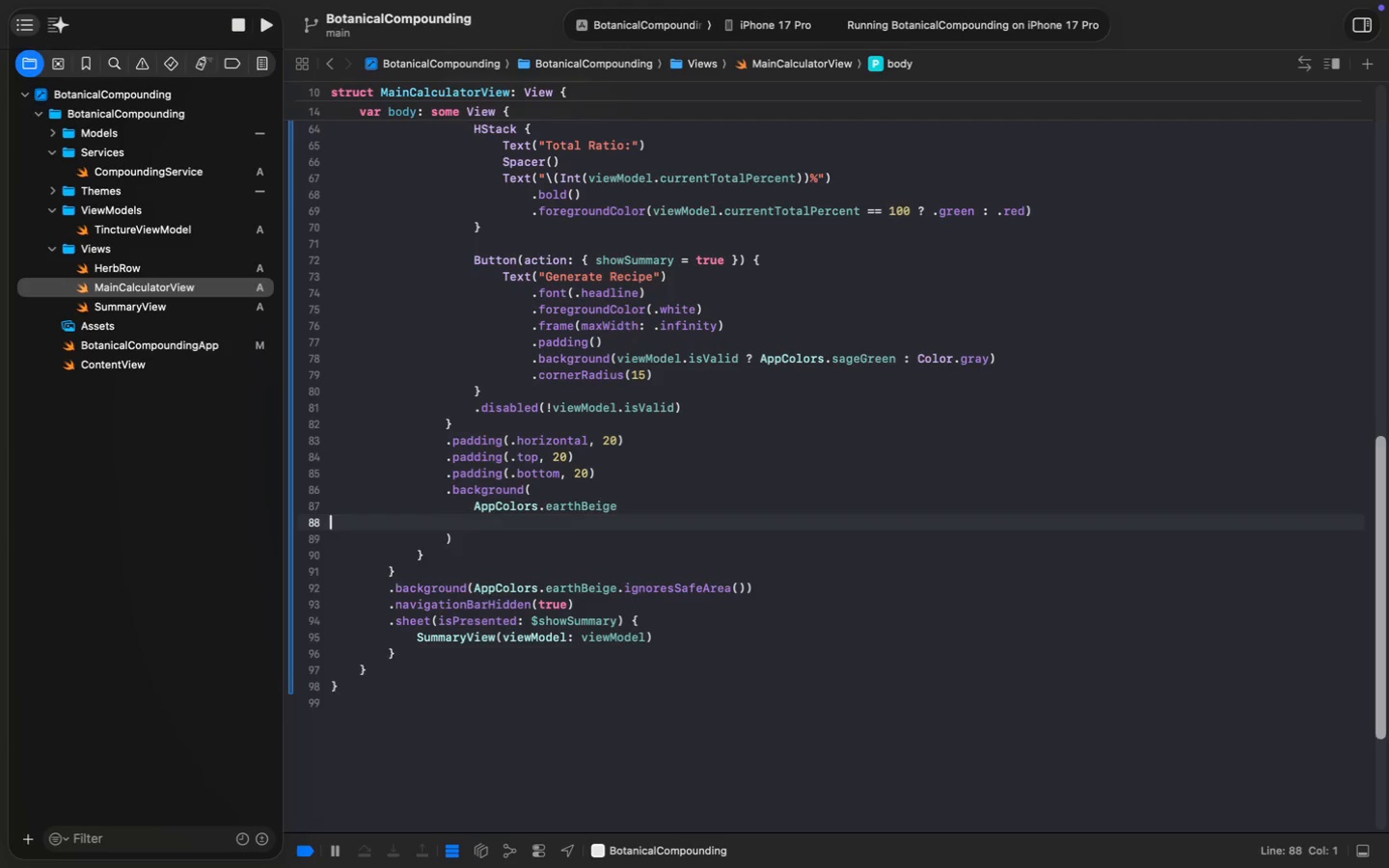 
key(Backspace)
 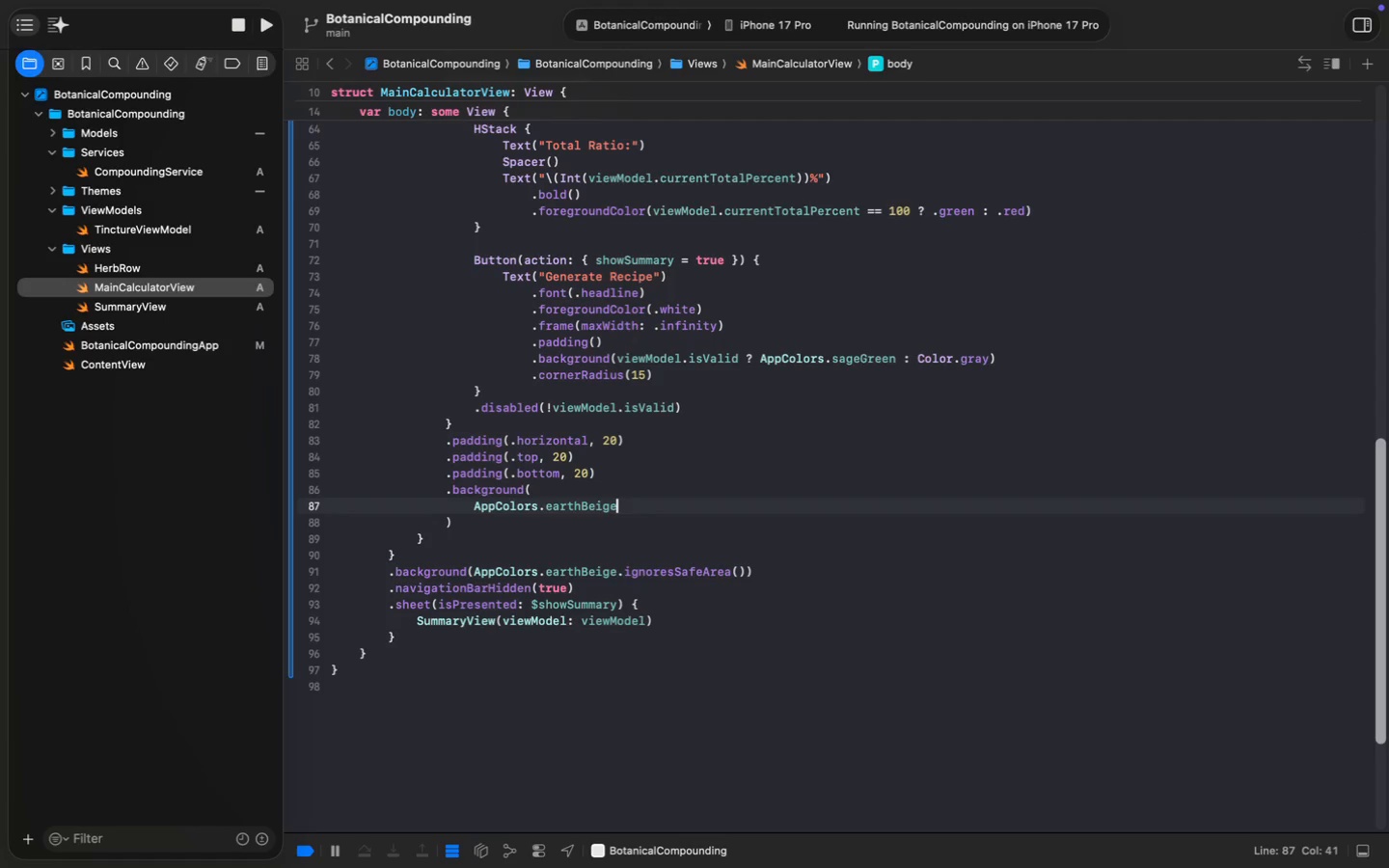 
key(ArrowDown)
 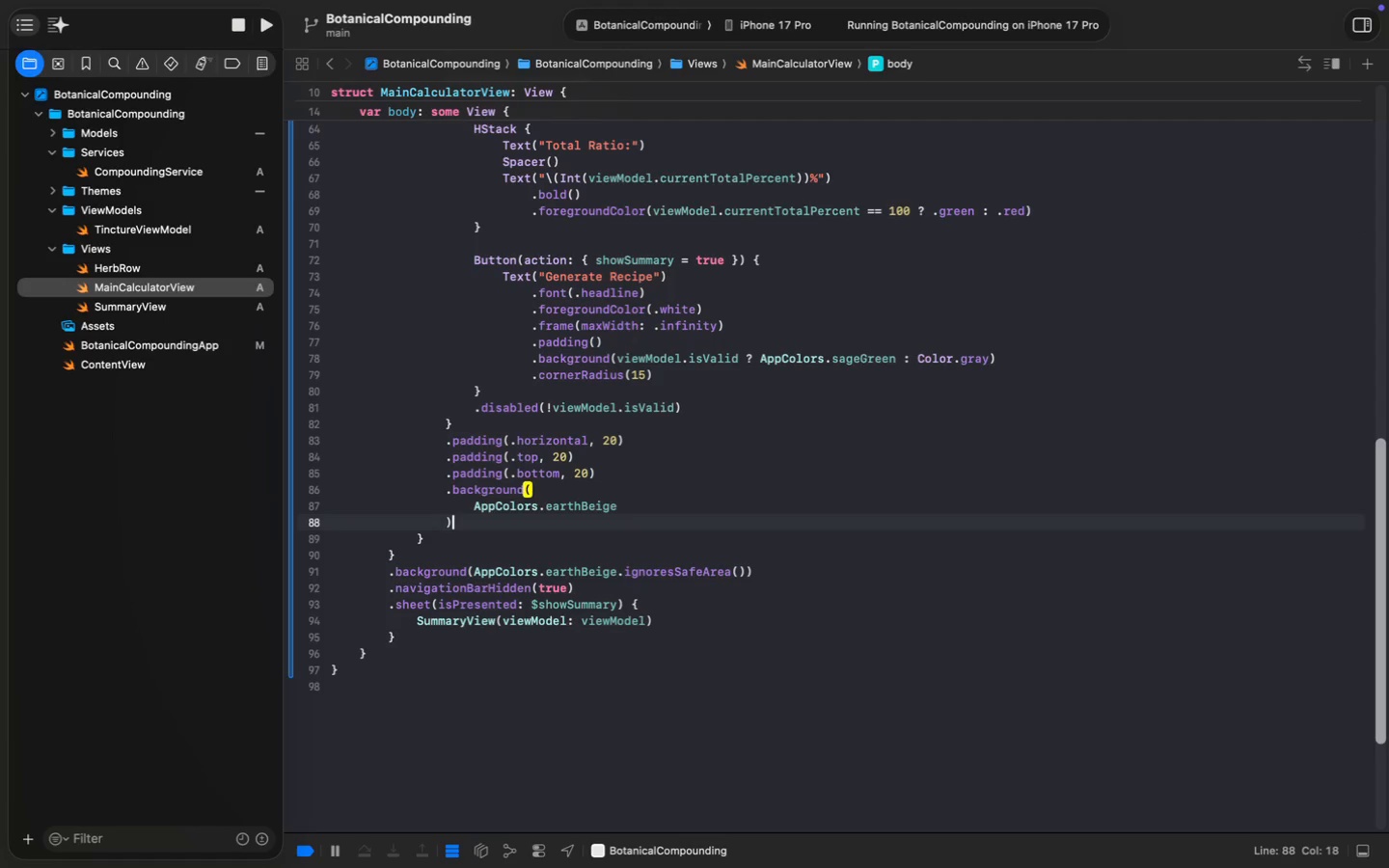 
key(ArrowLeft)
 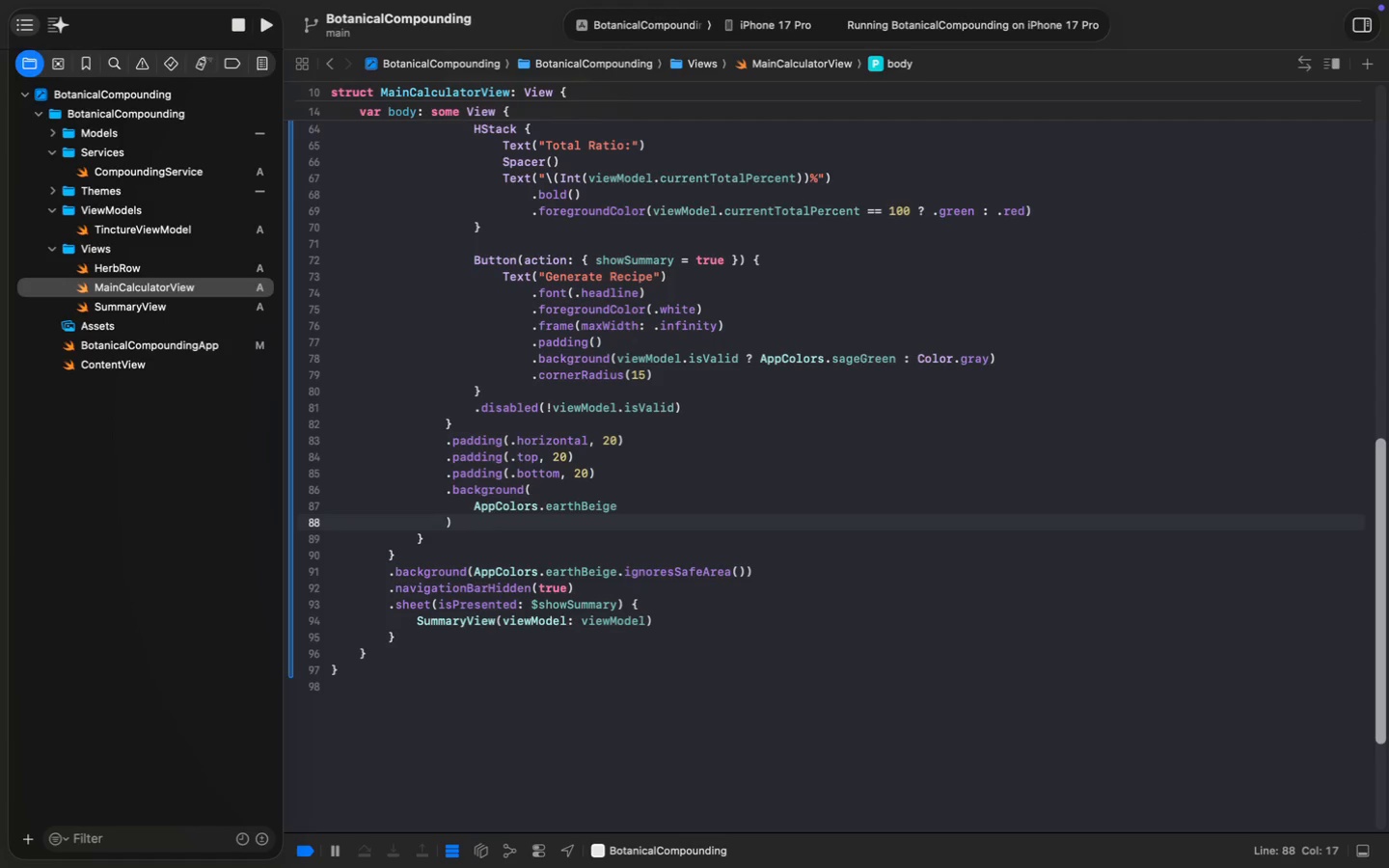 
key(ArrowUp)
 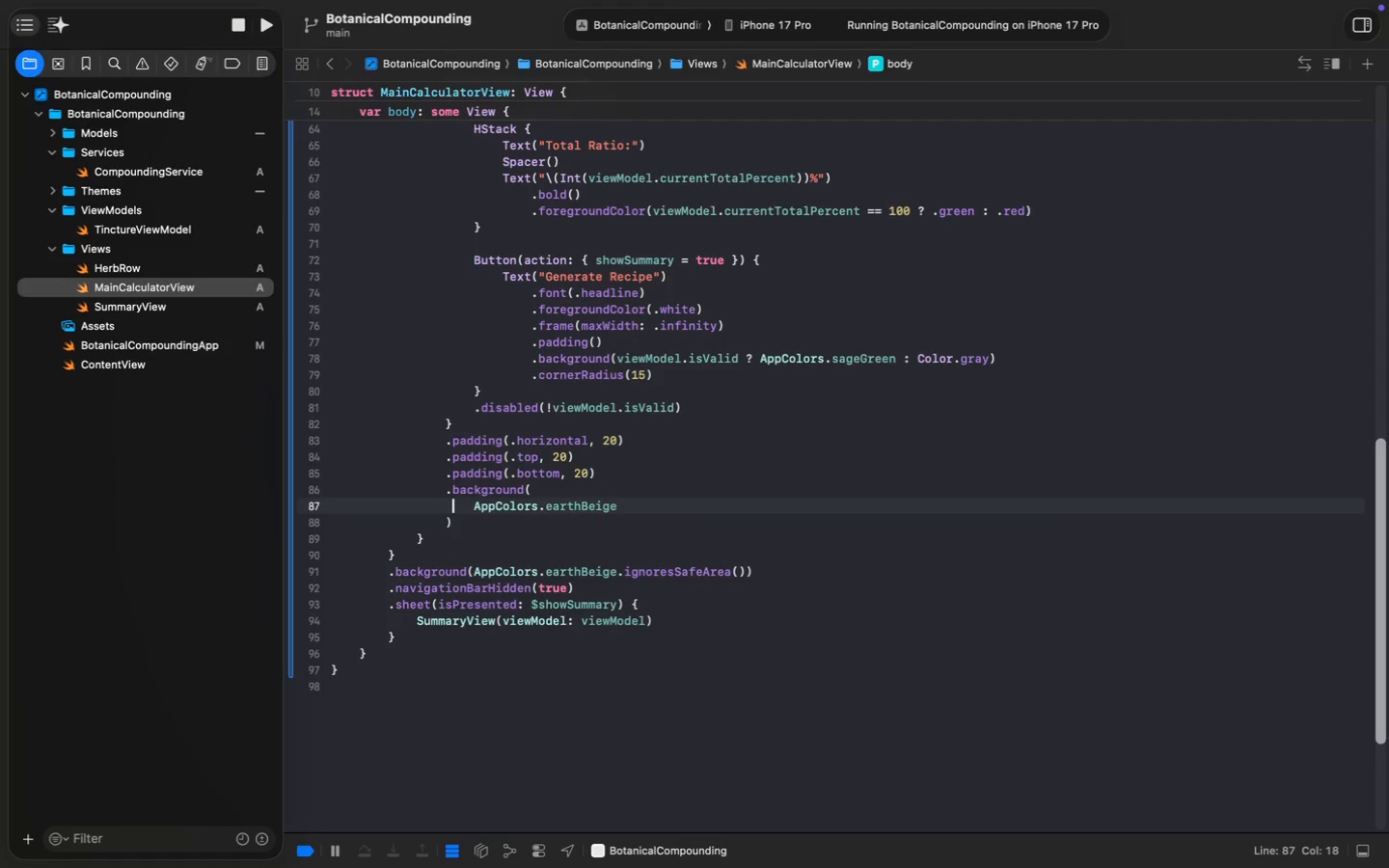 
key(ArrowRight)
 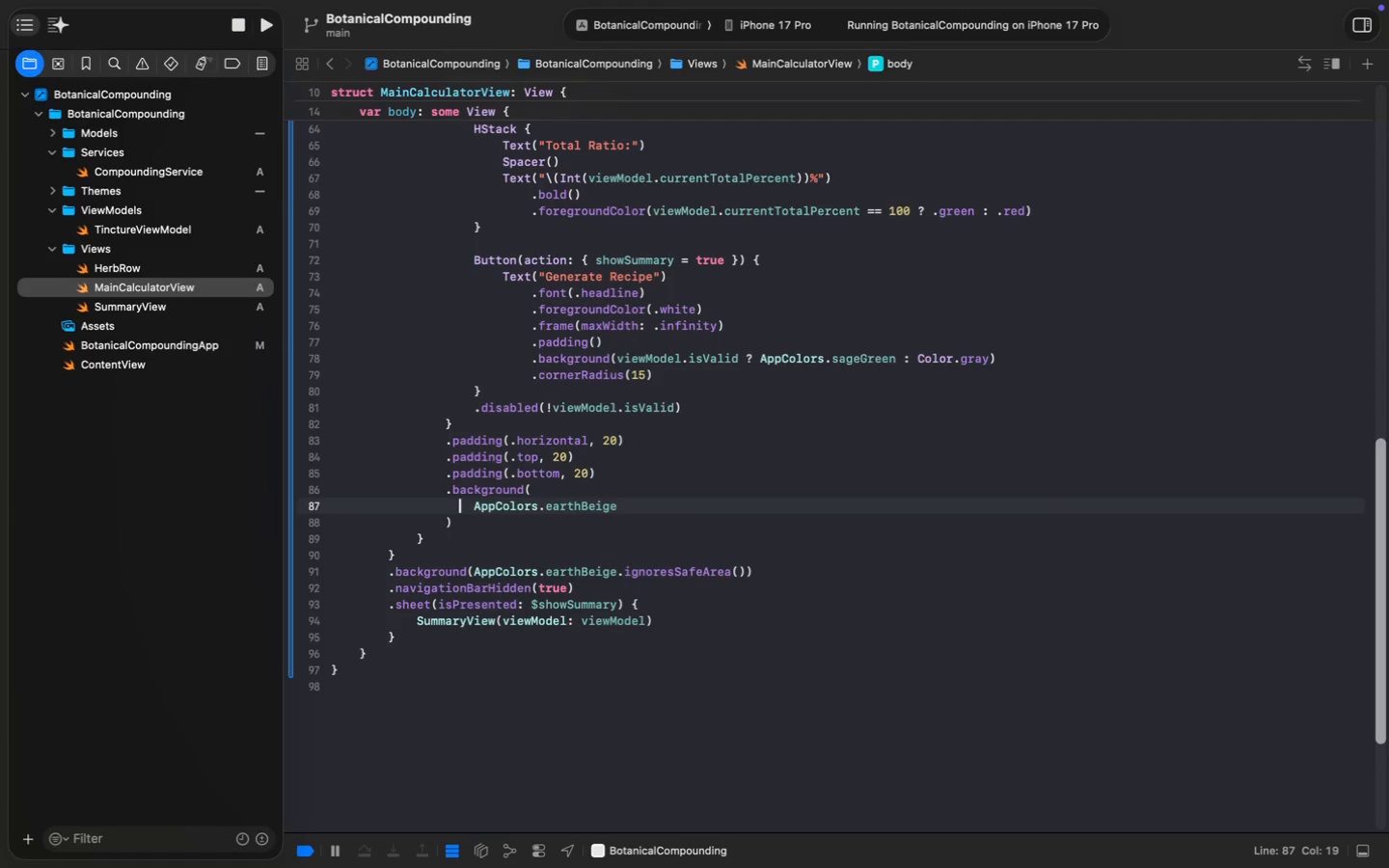 
key(ArrowRight)
 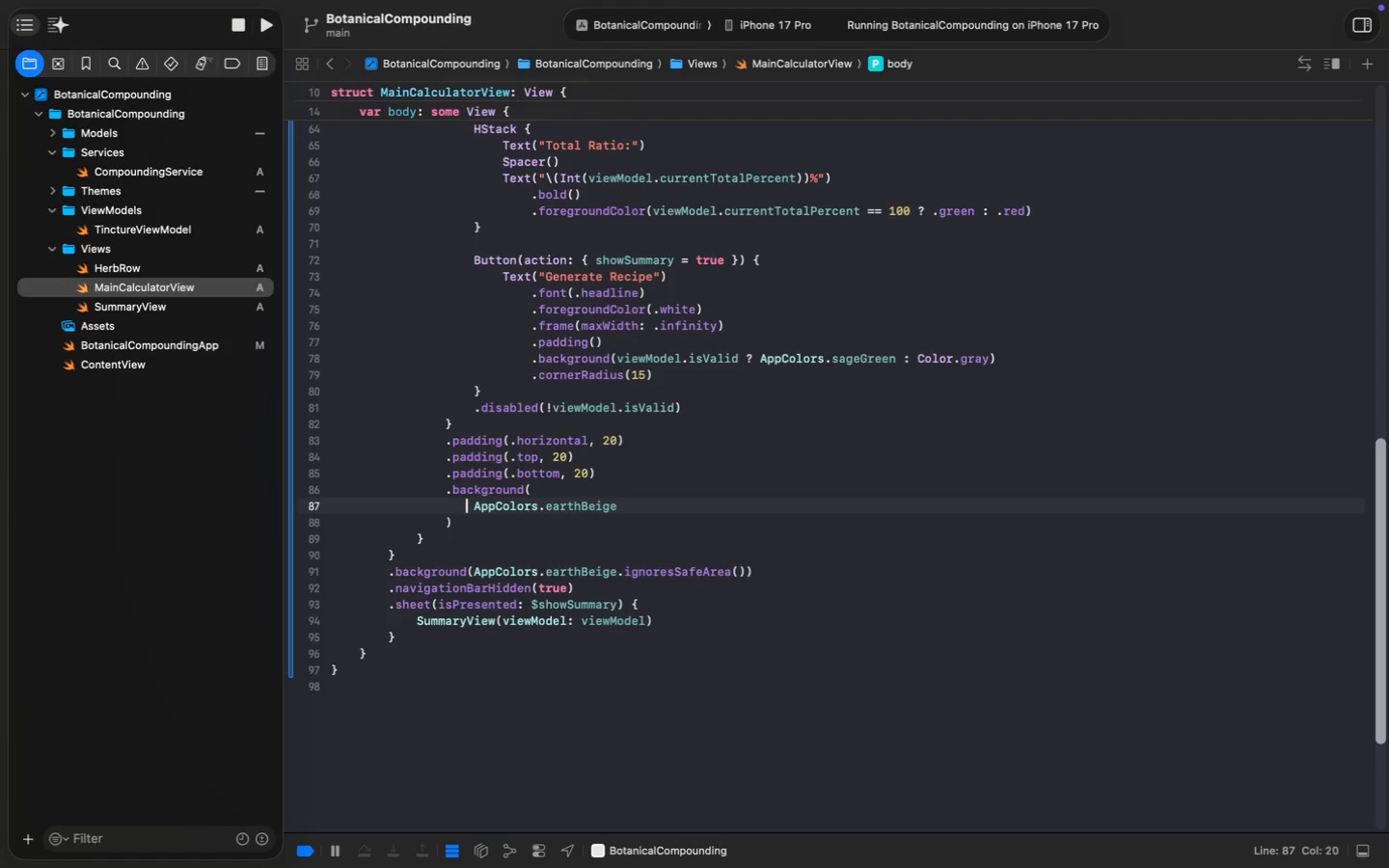 
key(ArrowRight)
 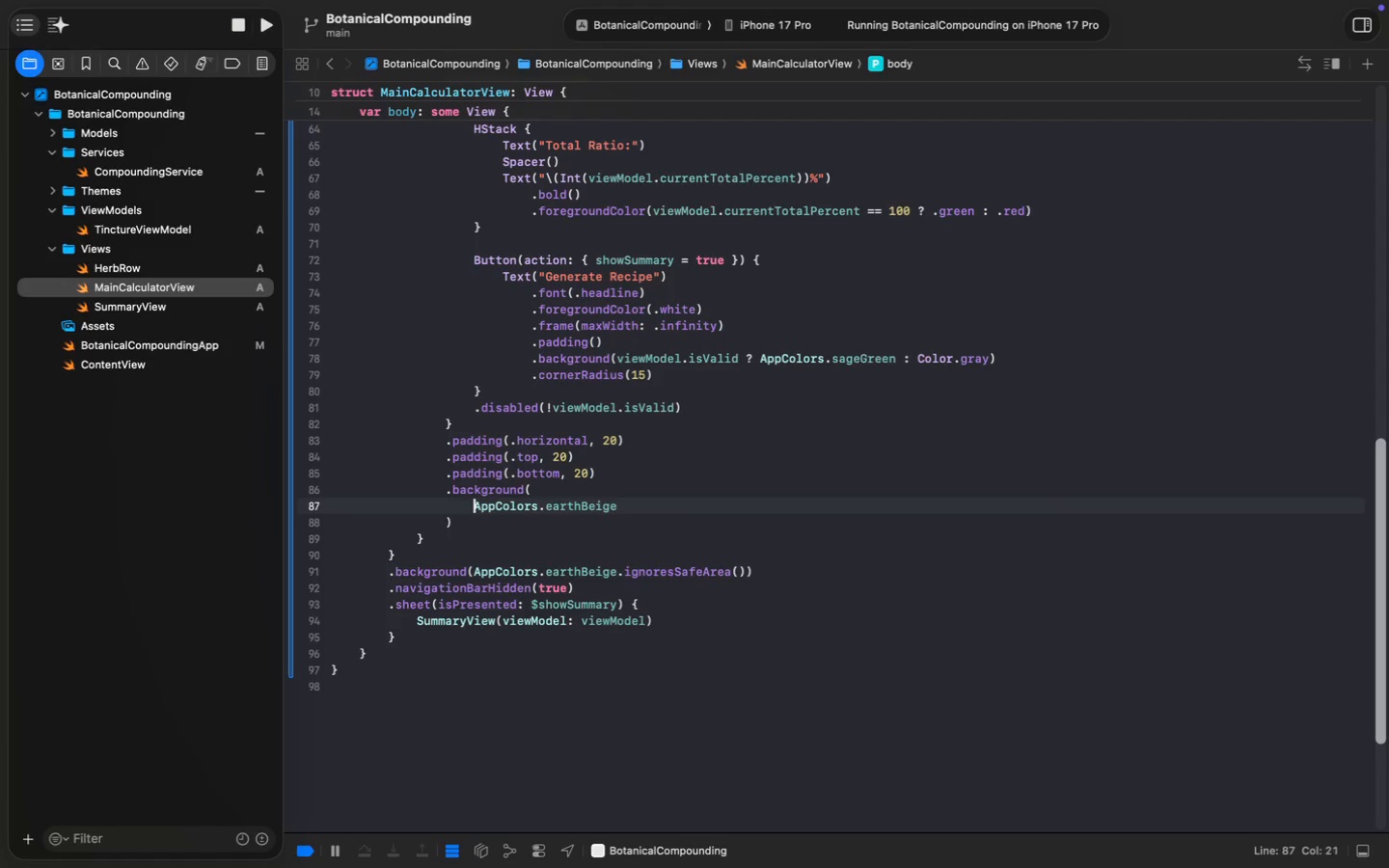 
key(ArrowRight)
 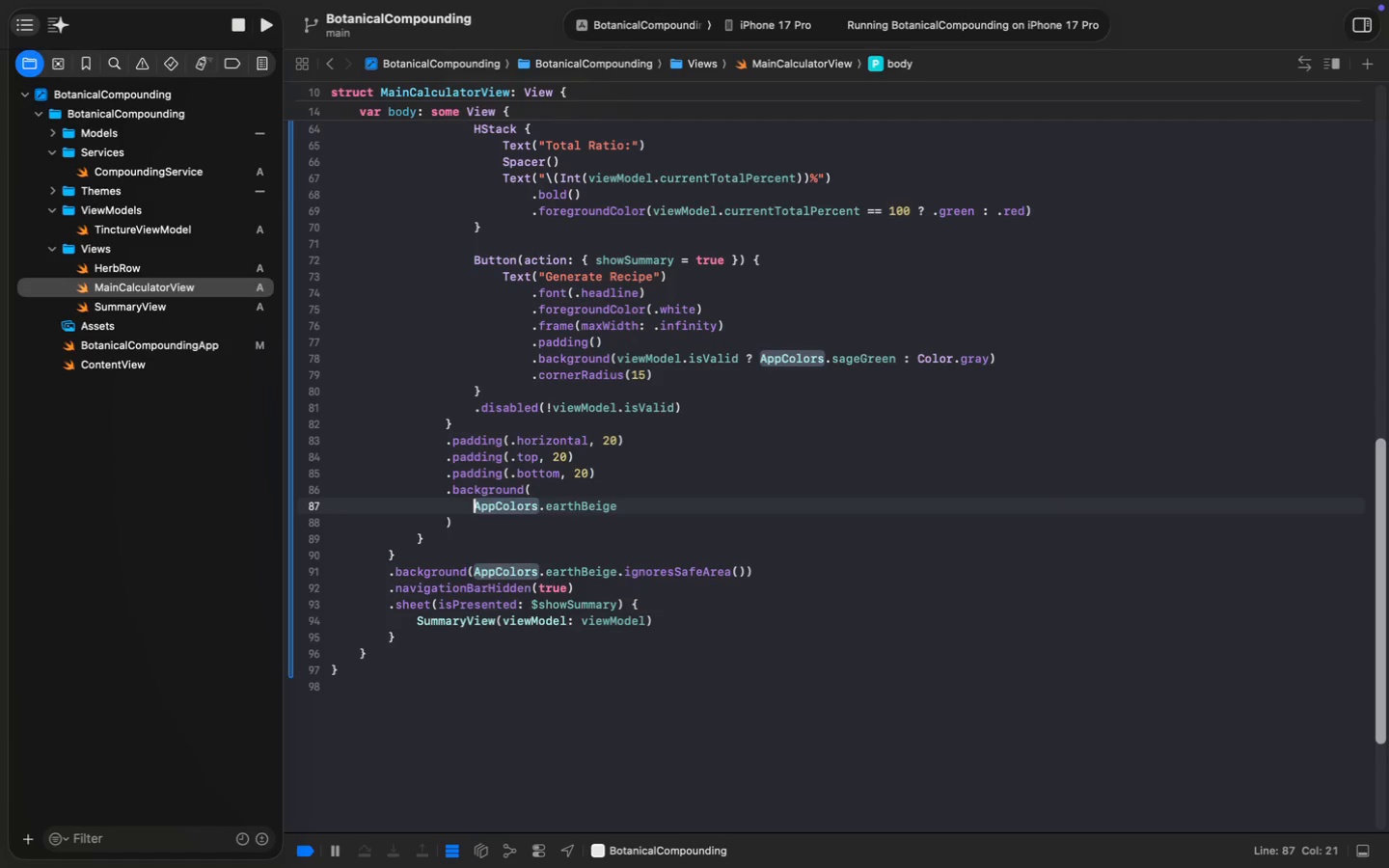 
key(Backspace)
 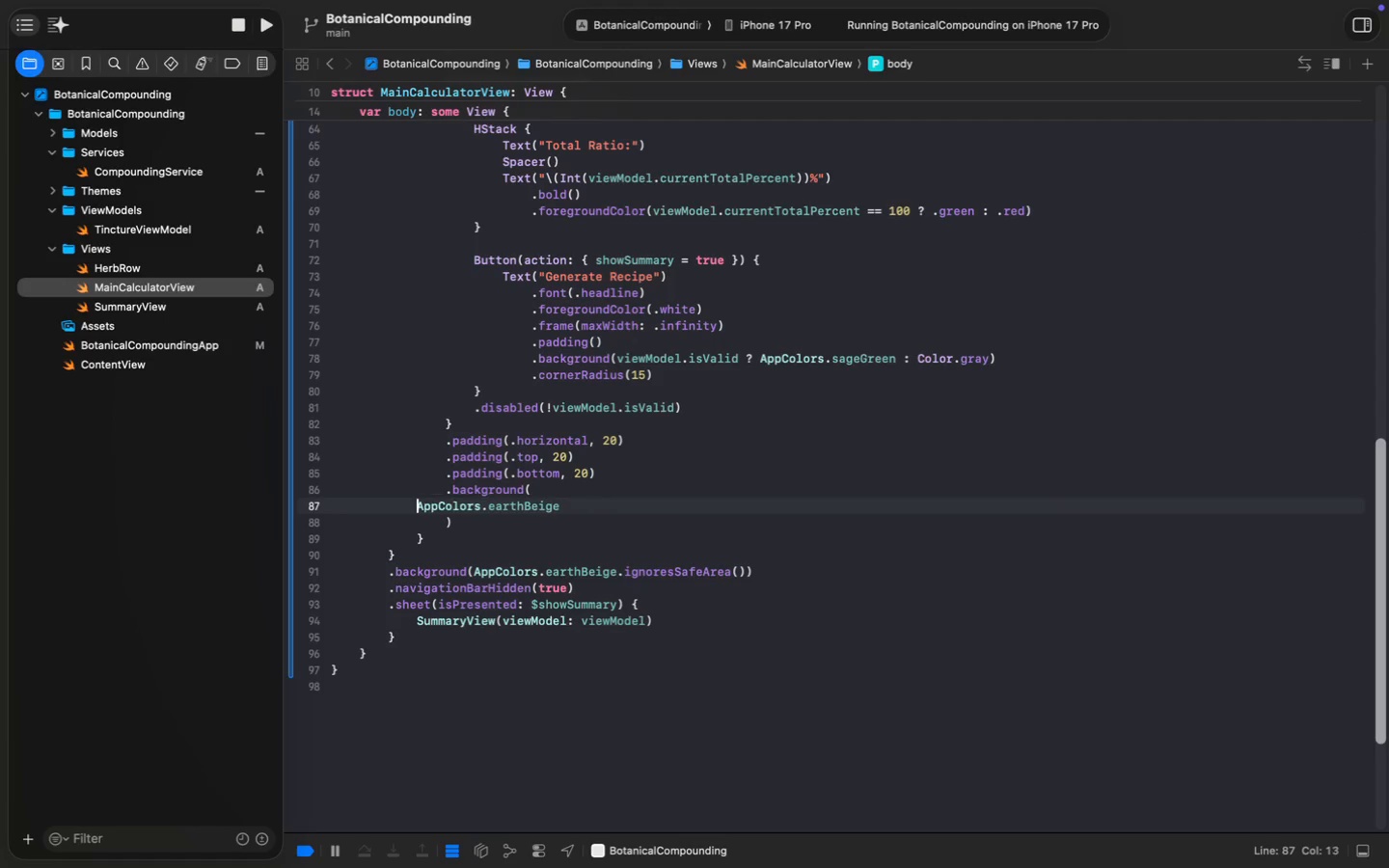 
key(Backspace)
 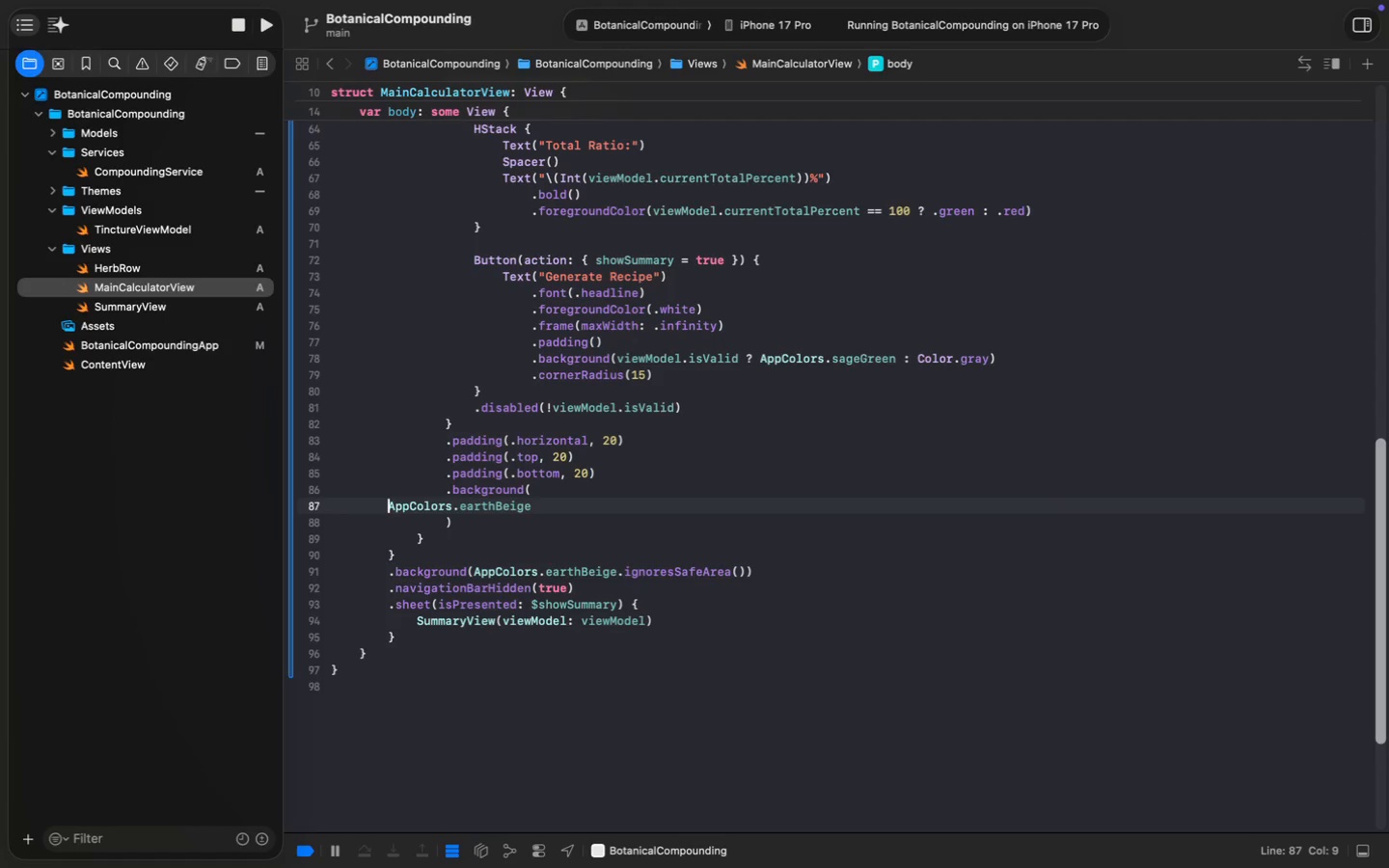 
key(Backspace)
 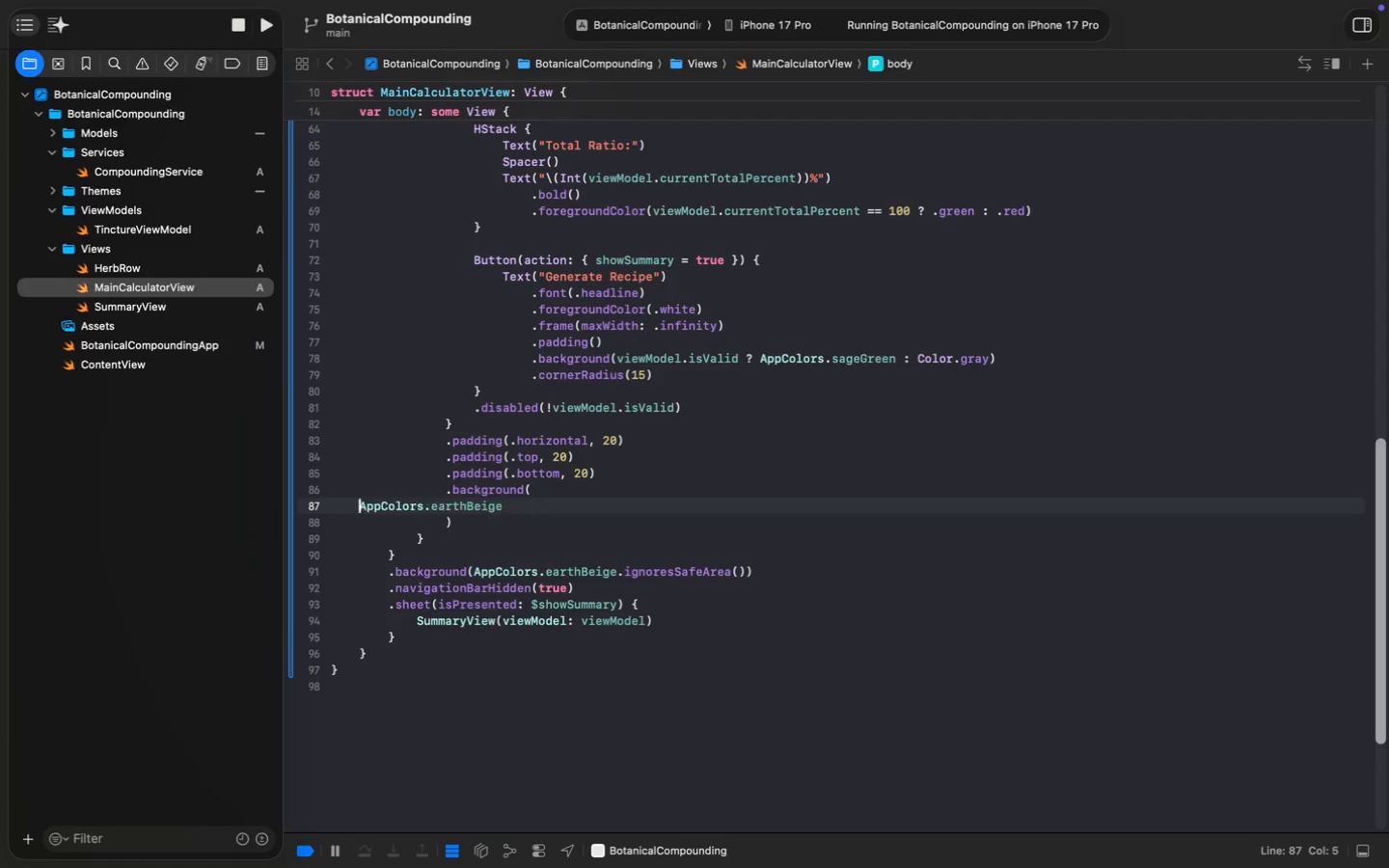 
key(Backspace)
 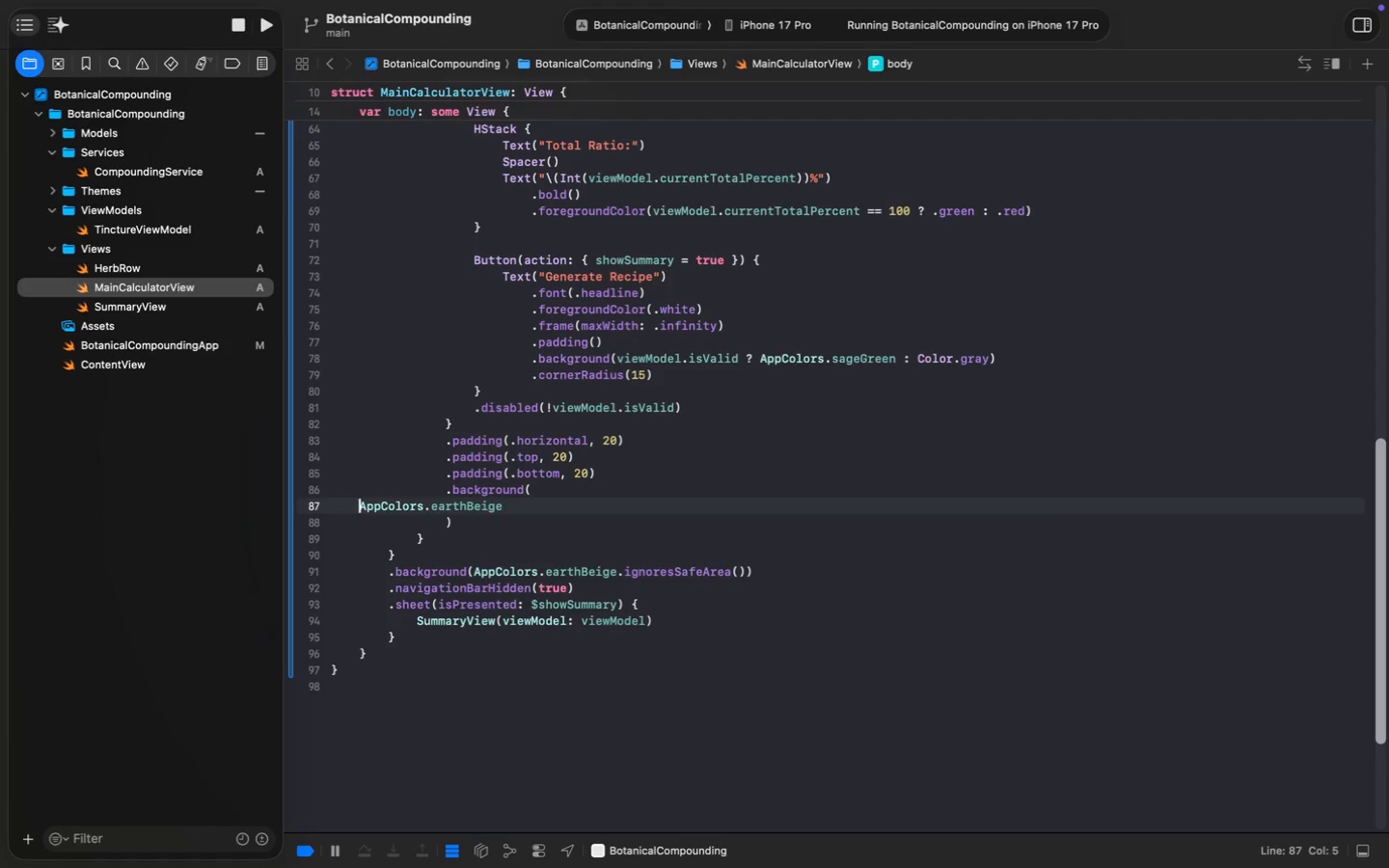 
key(Backspace)
 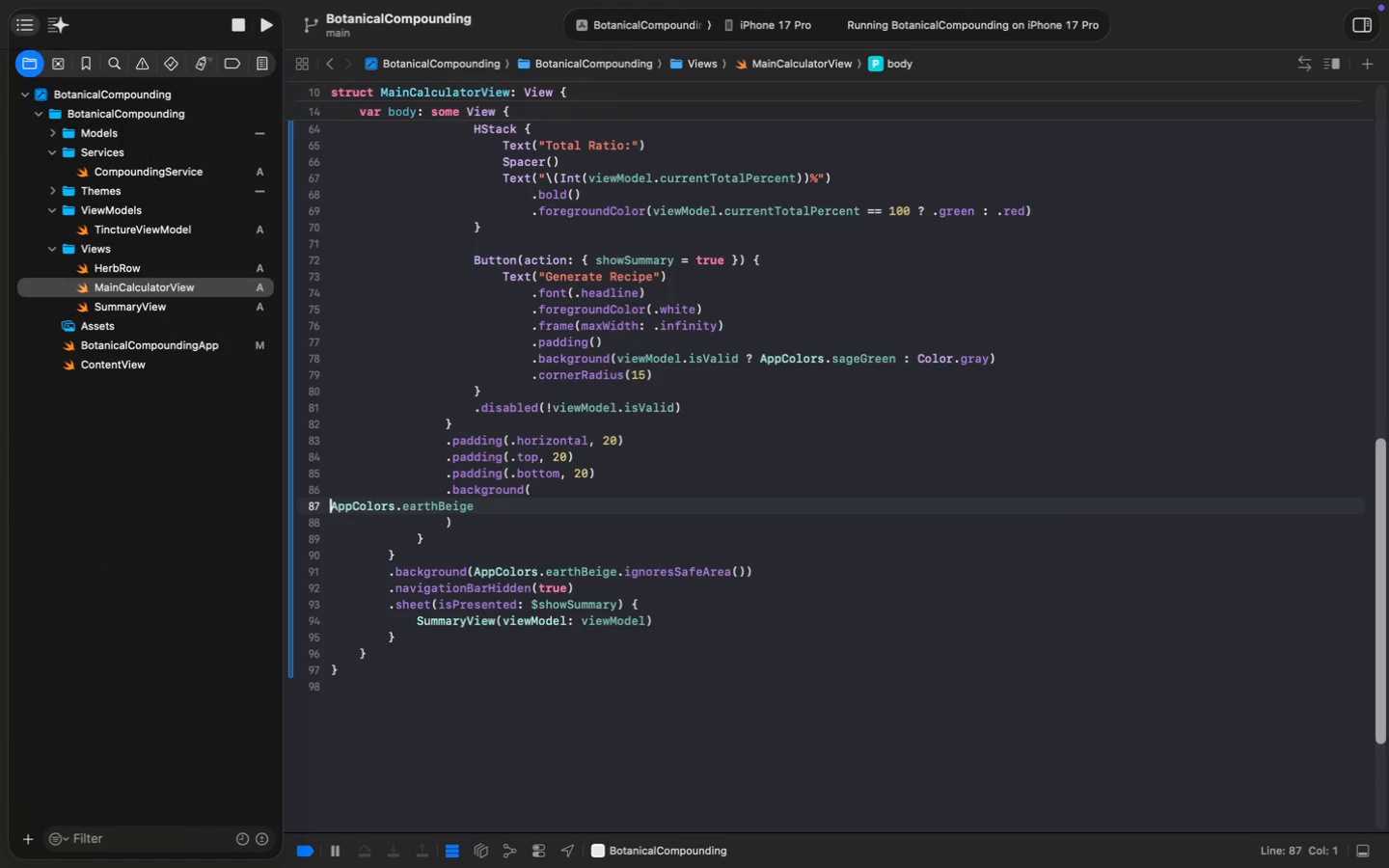 
key(Backspace)
 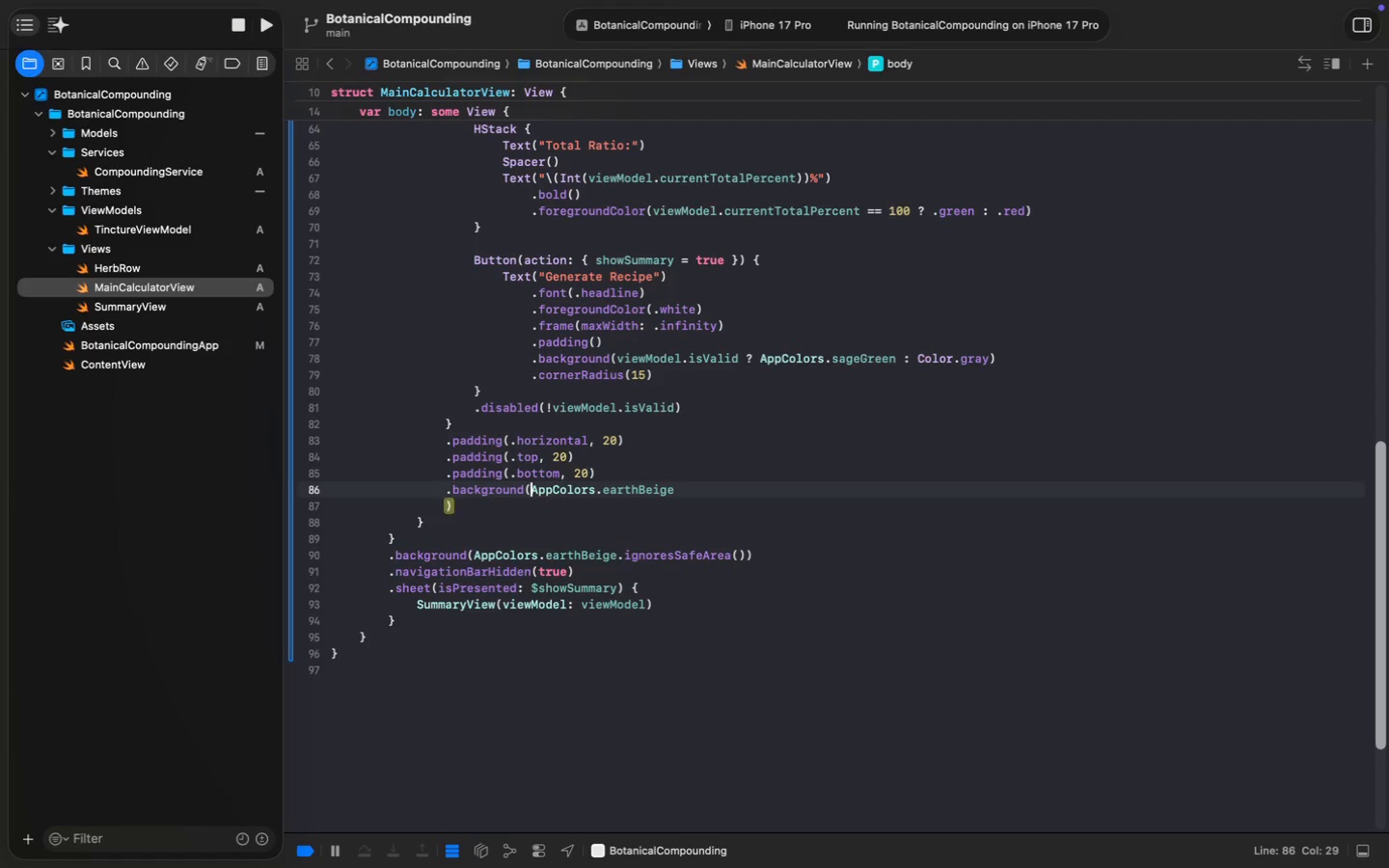 
key(ArrowDown)
 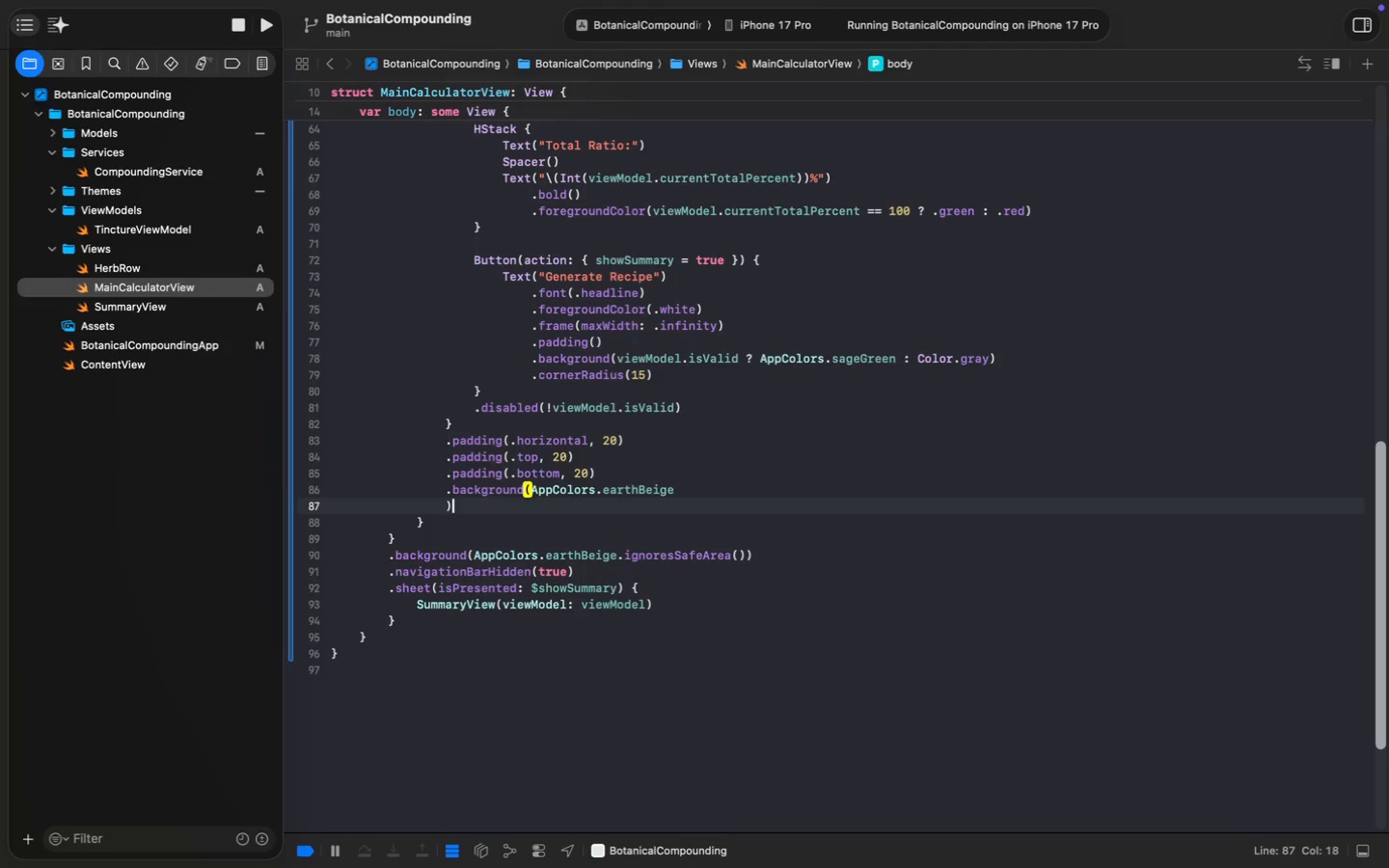 
key(Meta+MetaRight)
 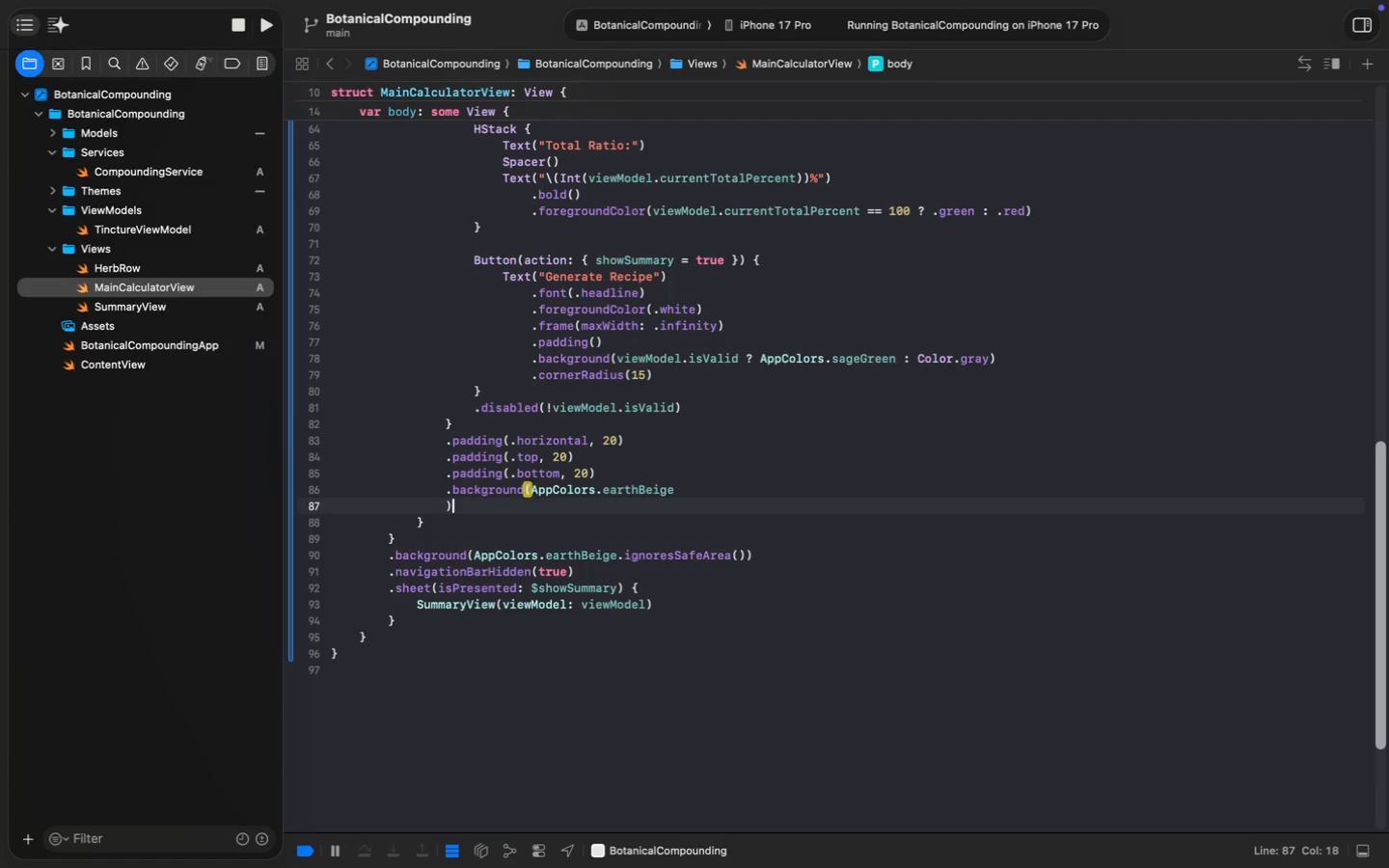 
key(Meta+ArrowLeft)
 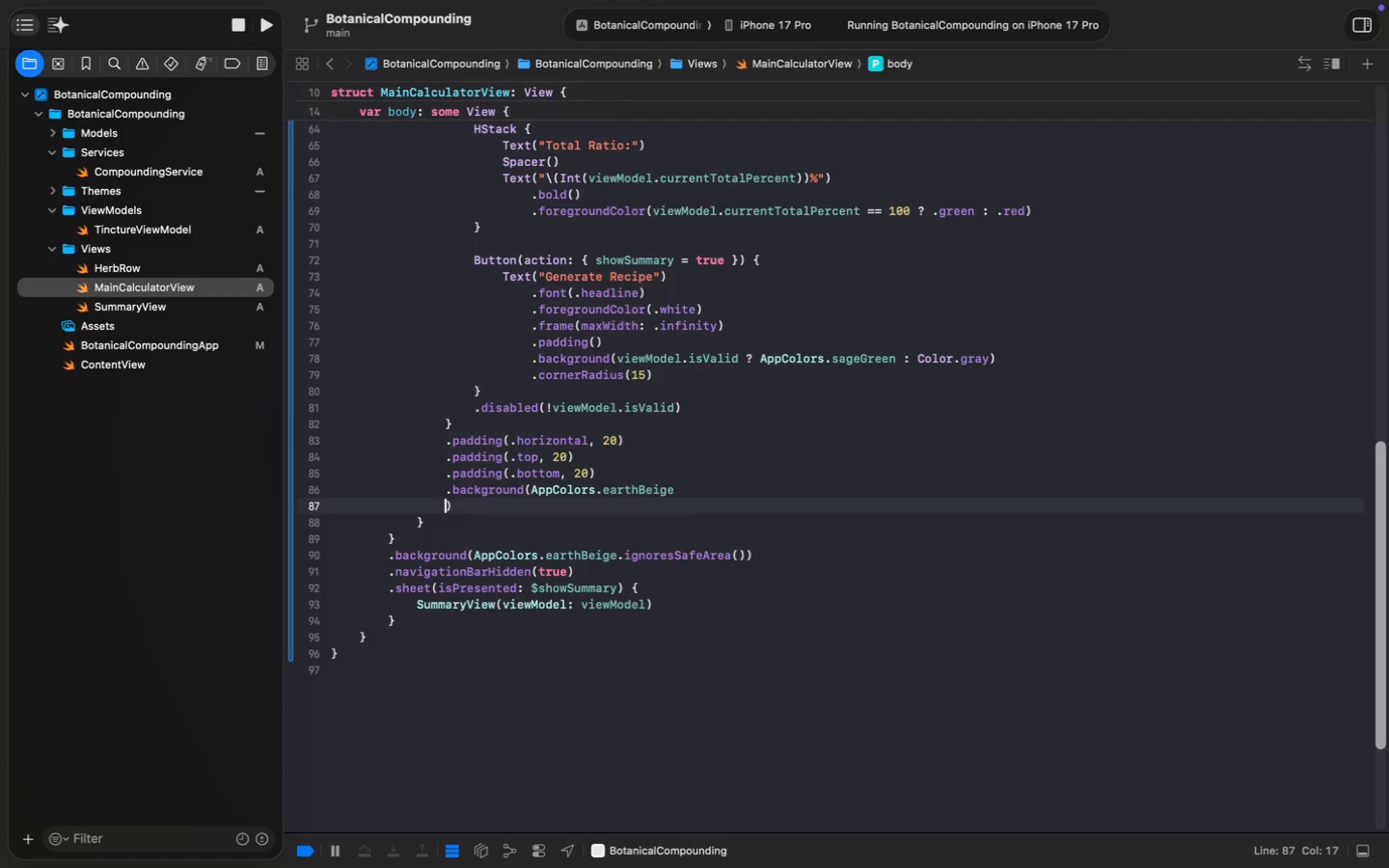 
key(Backspace)
 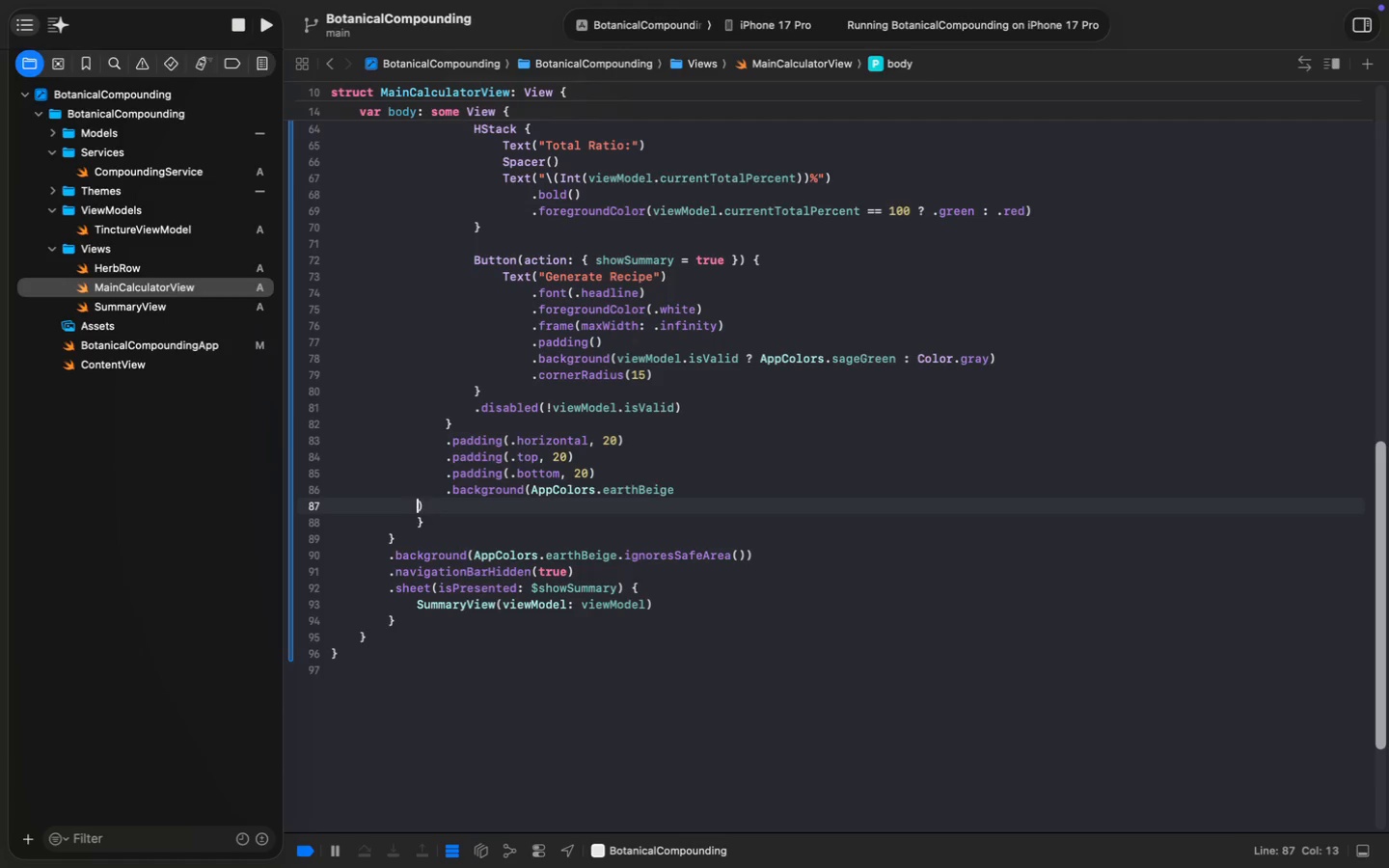 
key(Backspace)
 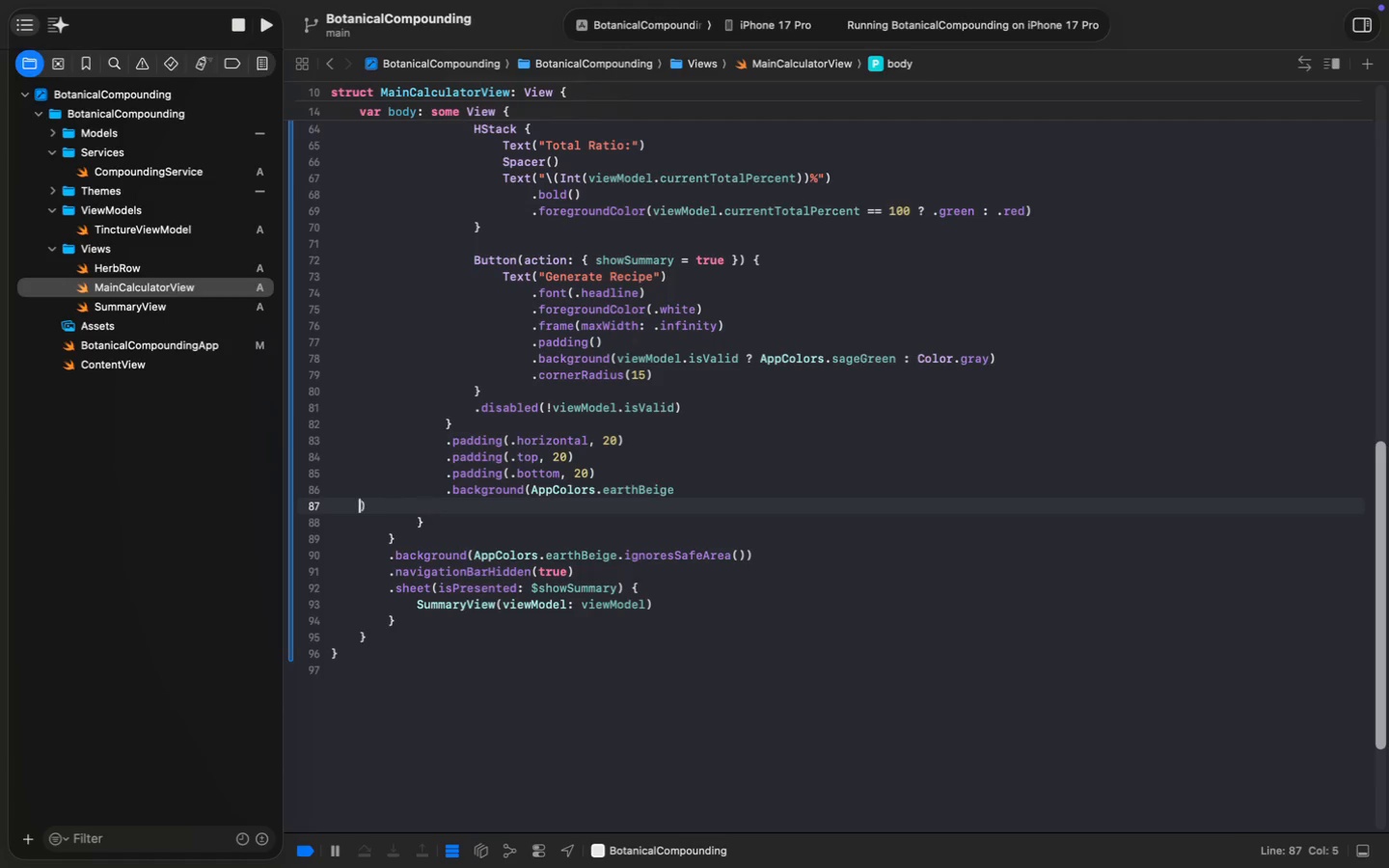 
key(Backspace)
 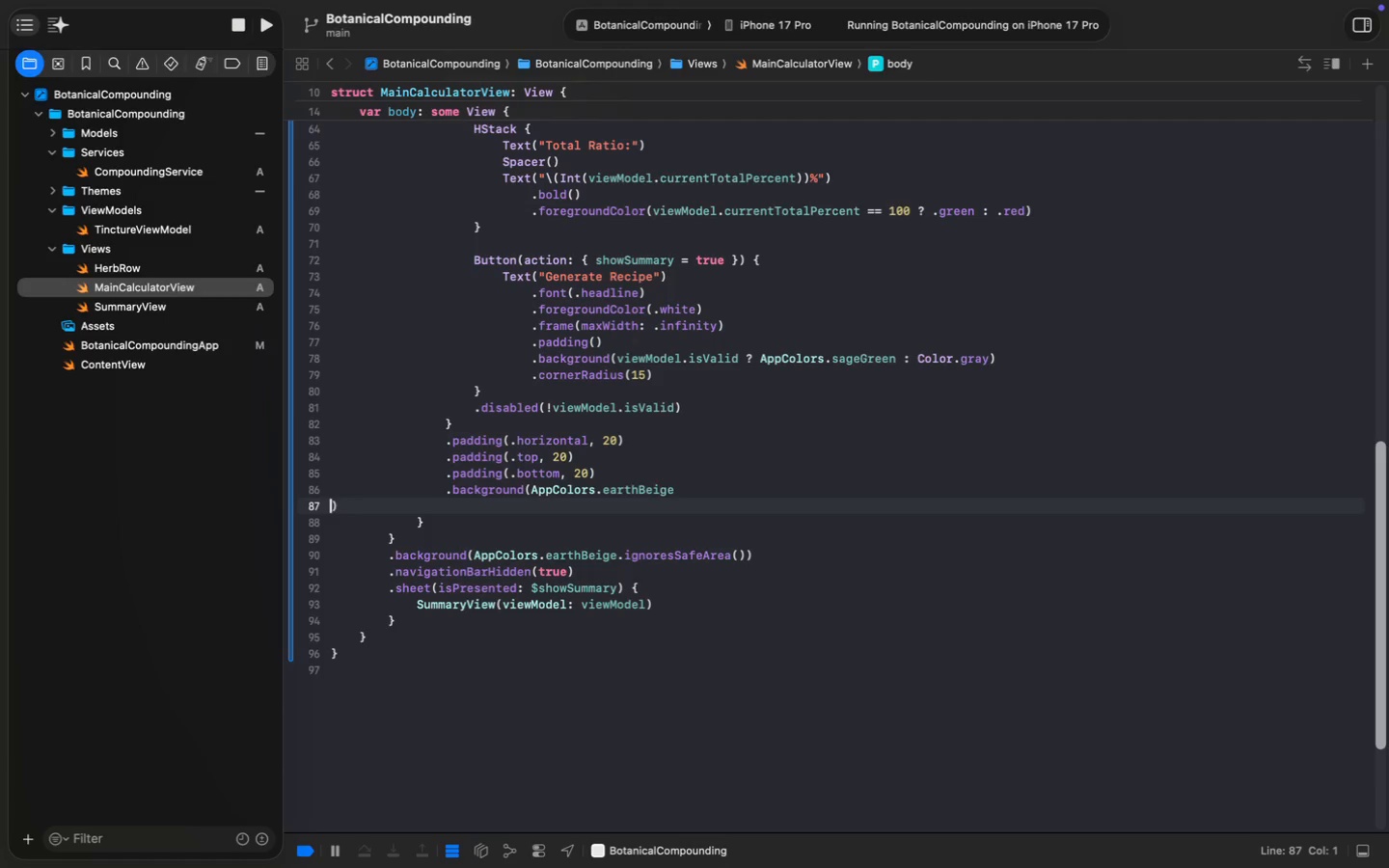 
key(Backspace)
 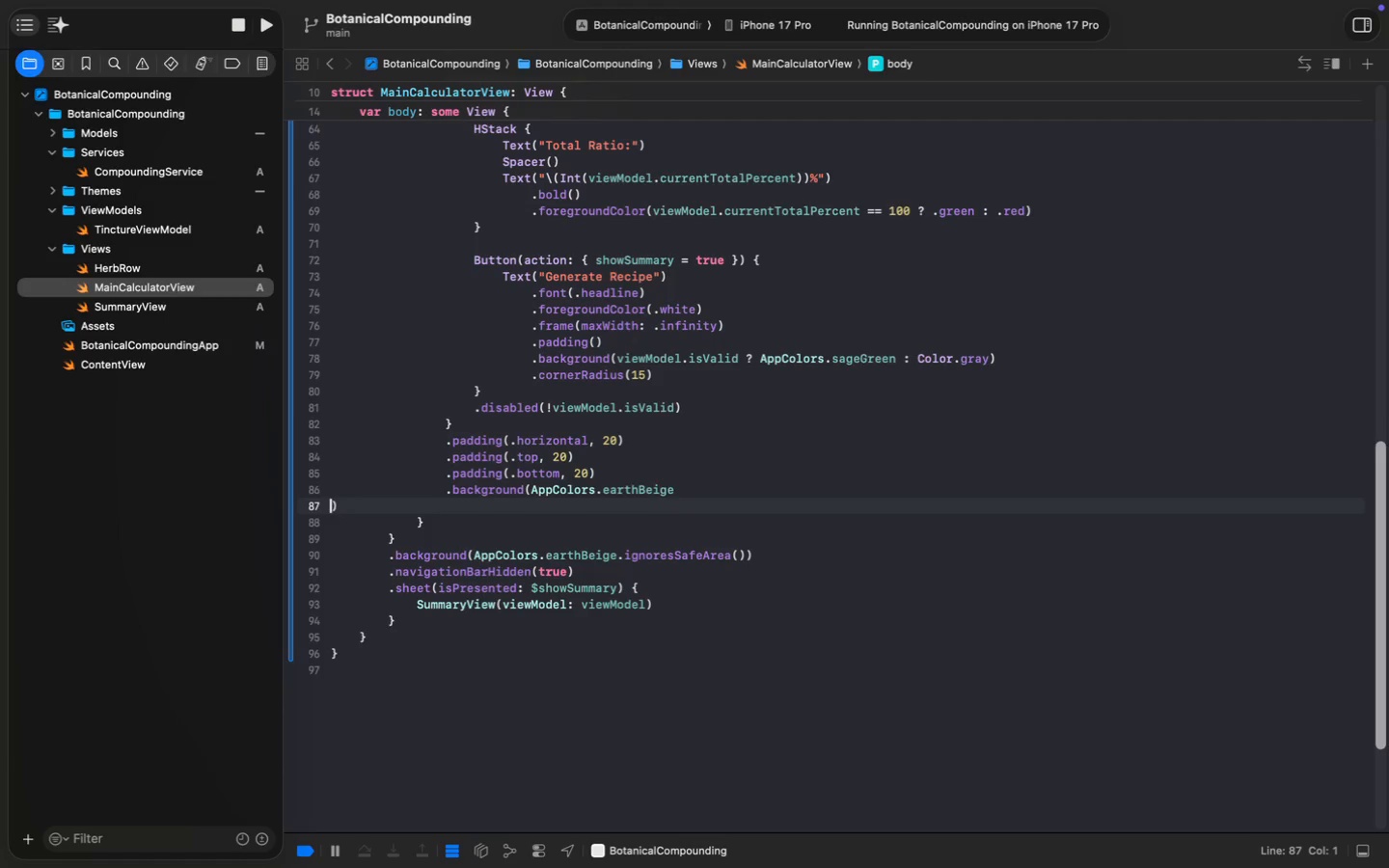 
key(Backspace)
 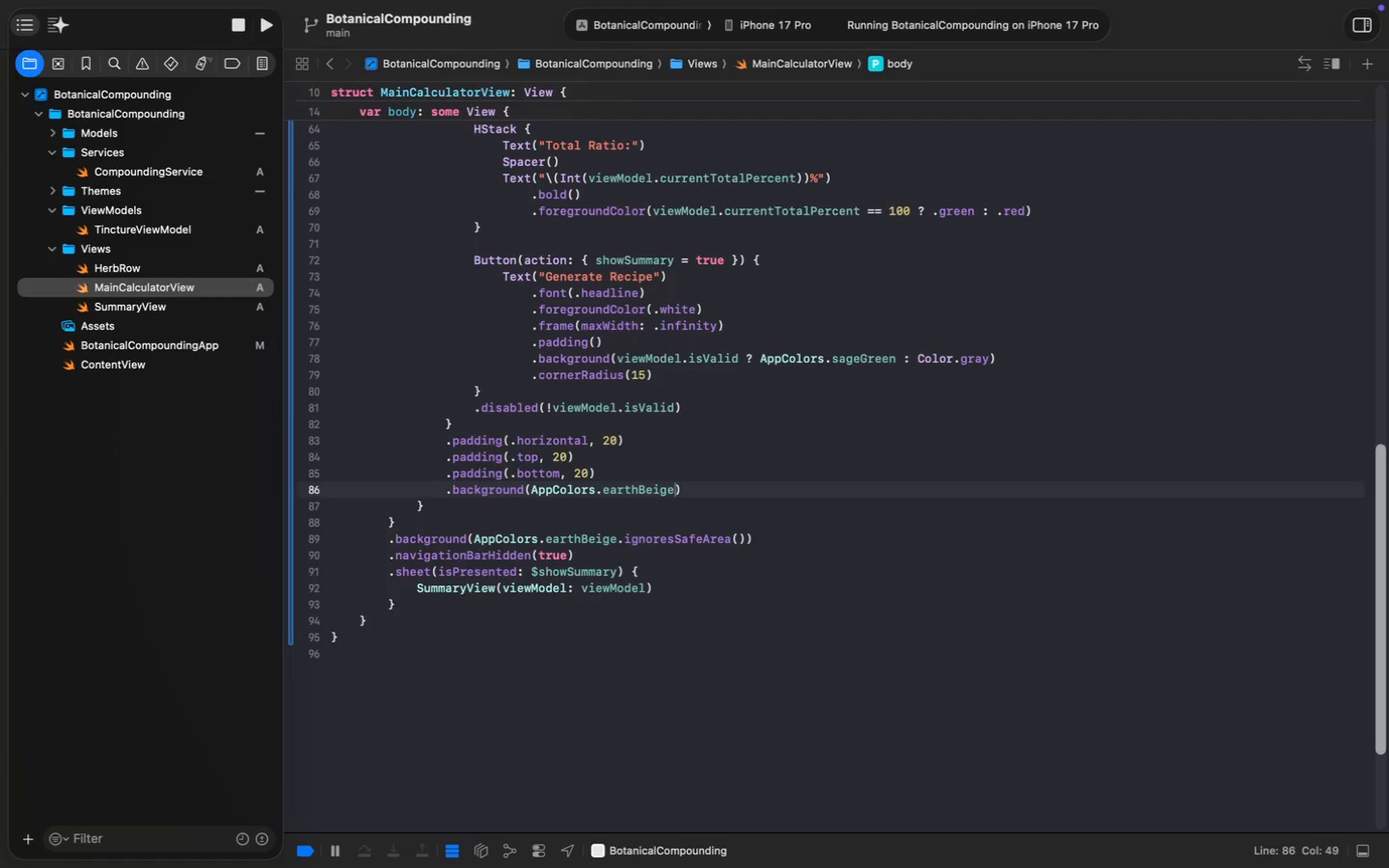 
key(ArrowUp)
 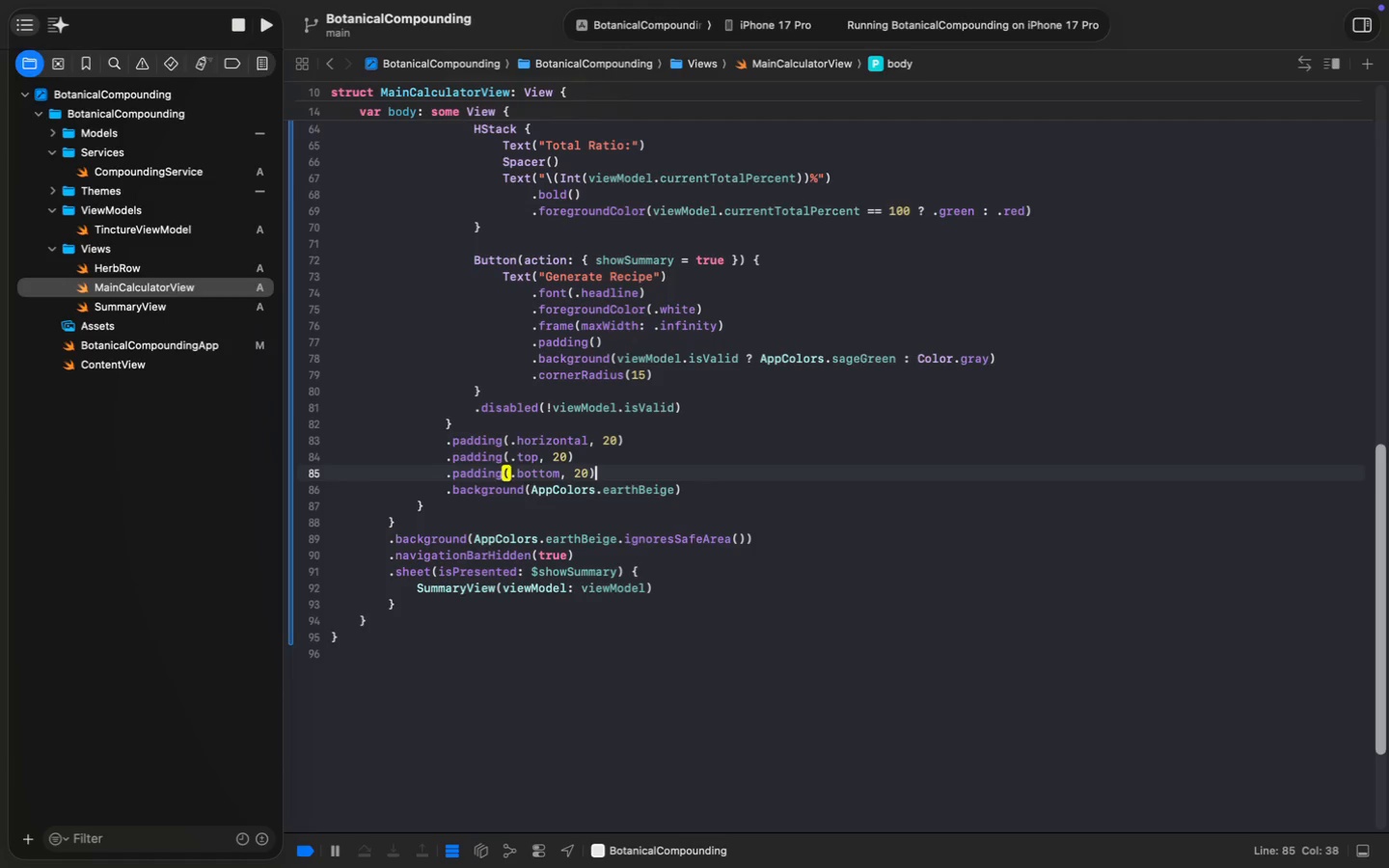 
key(ArrowLeft)
 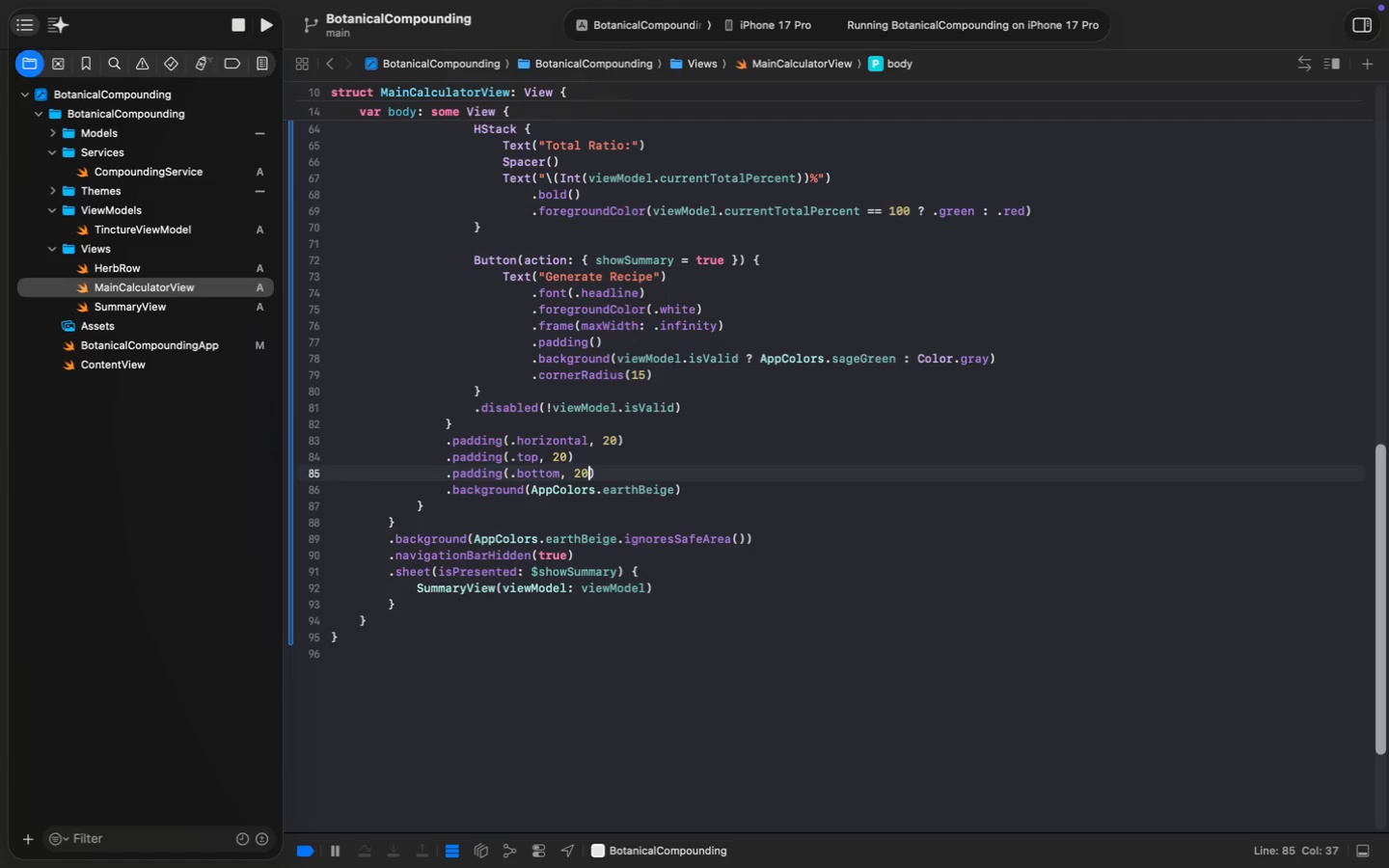 
key(ArrowLeft)
 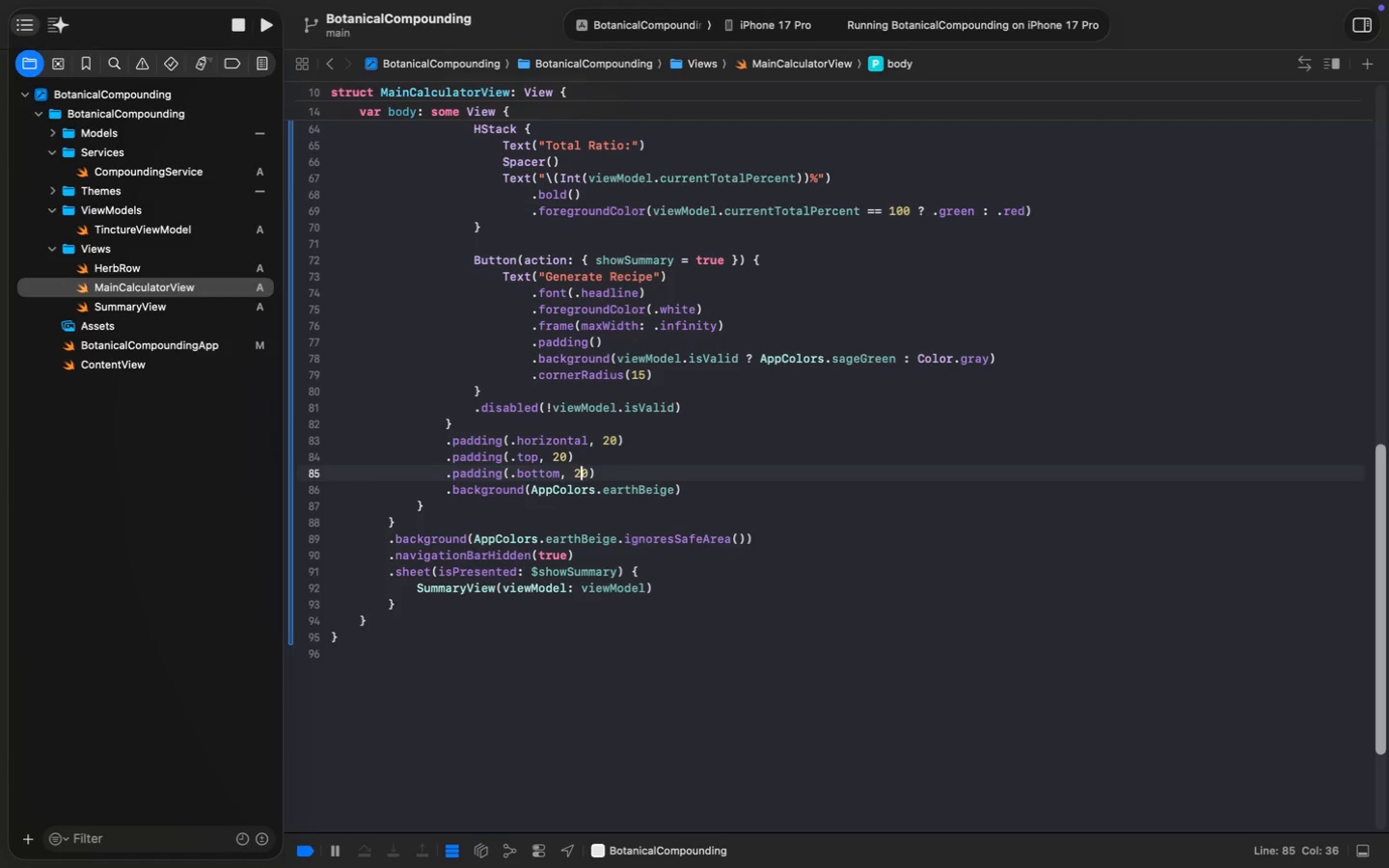 
key(Backspace)
 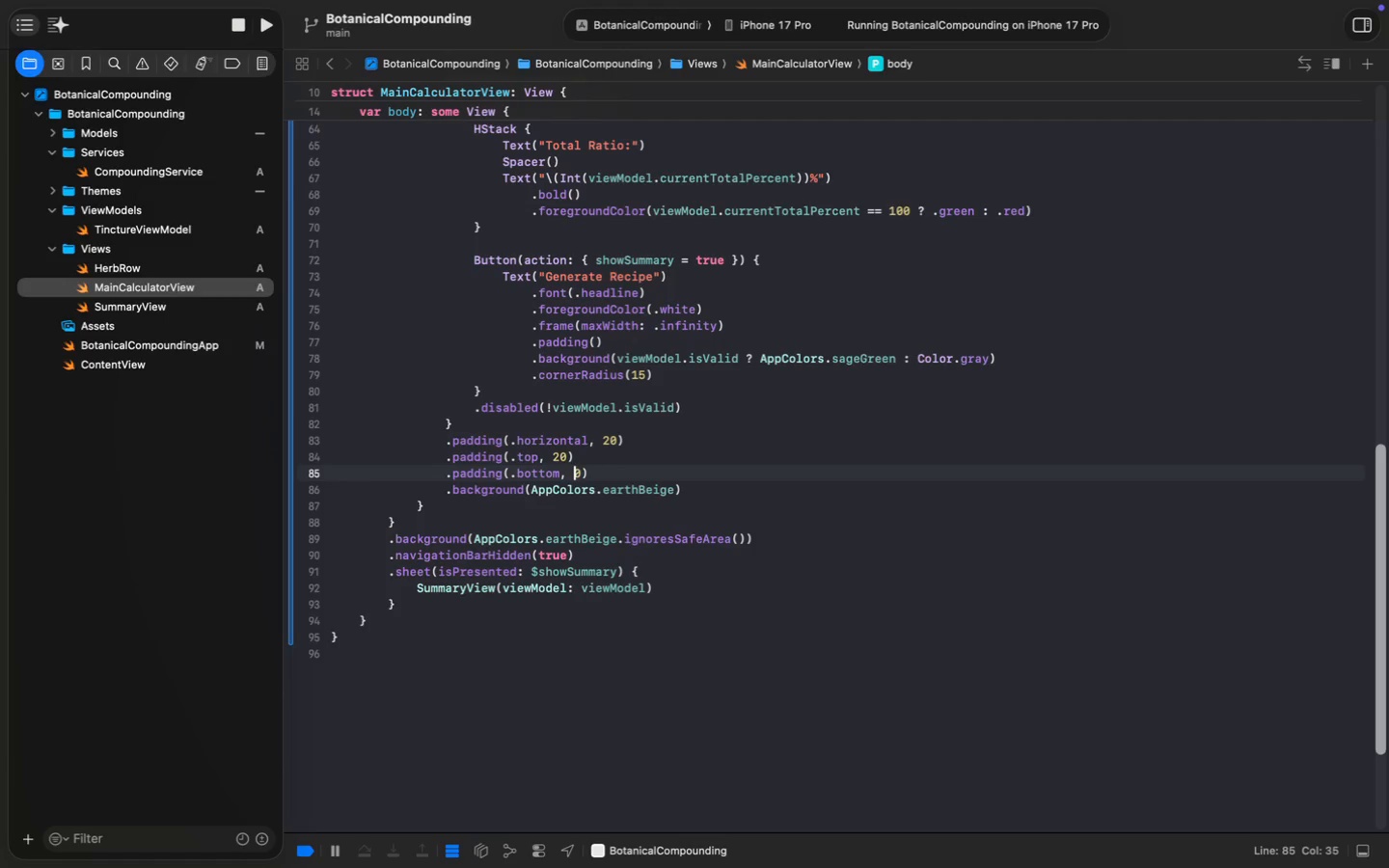 
key(3)
 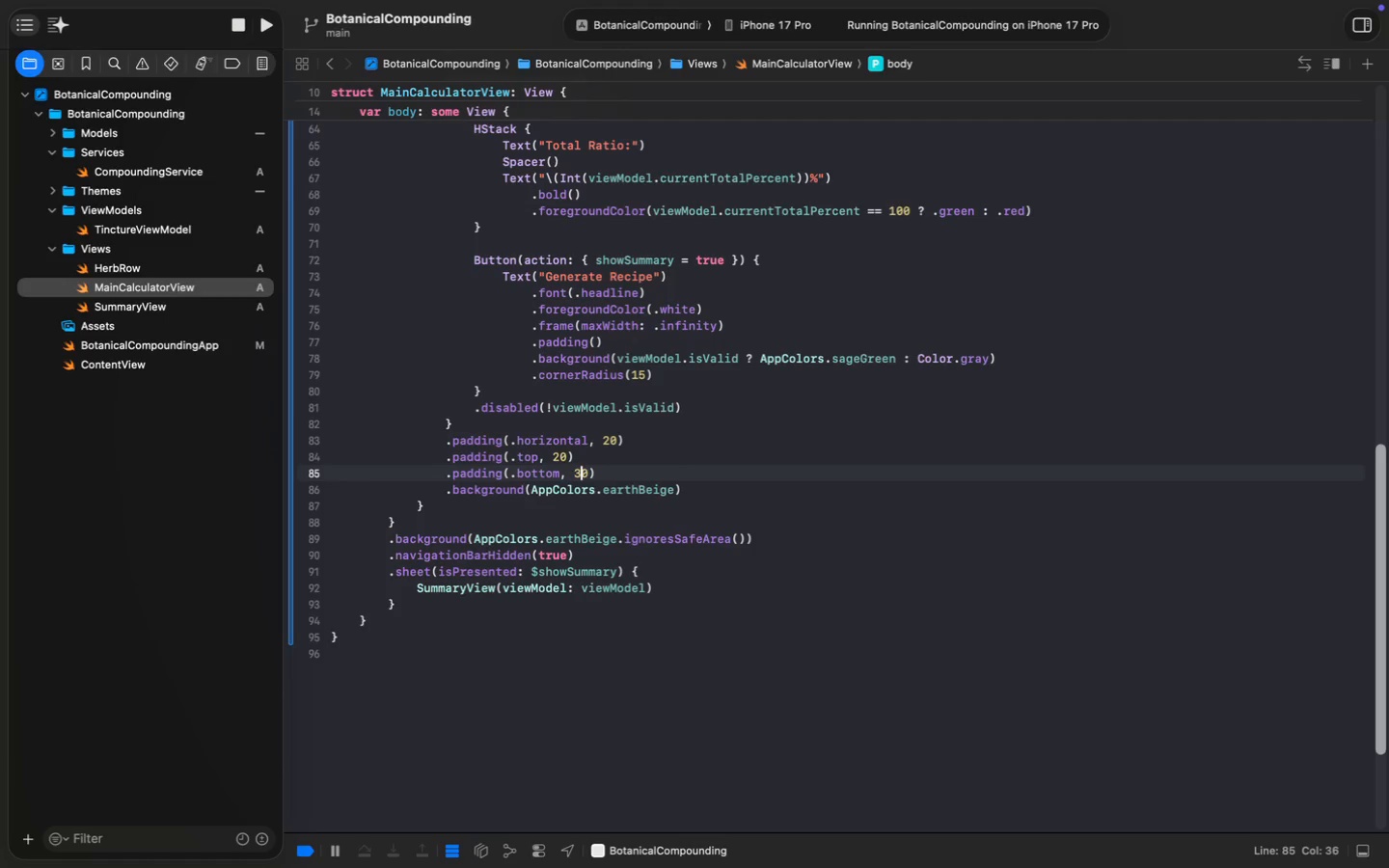 
key(Meta+S)
 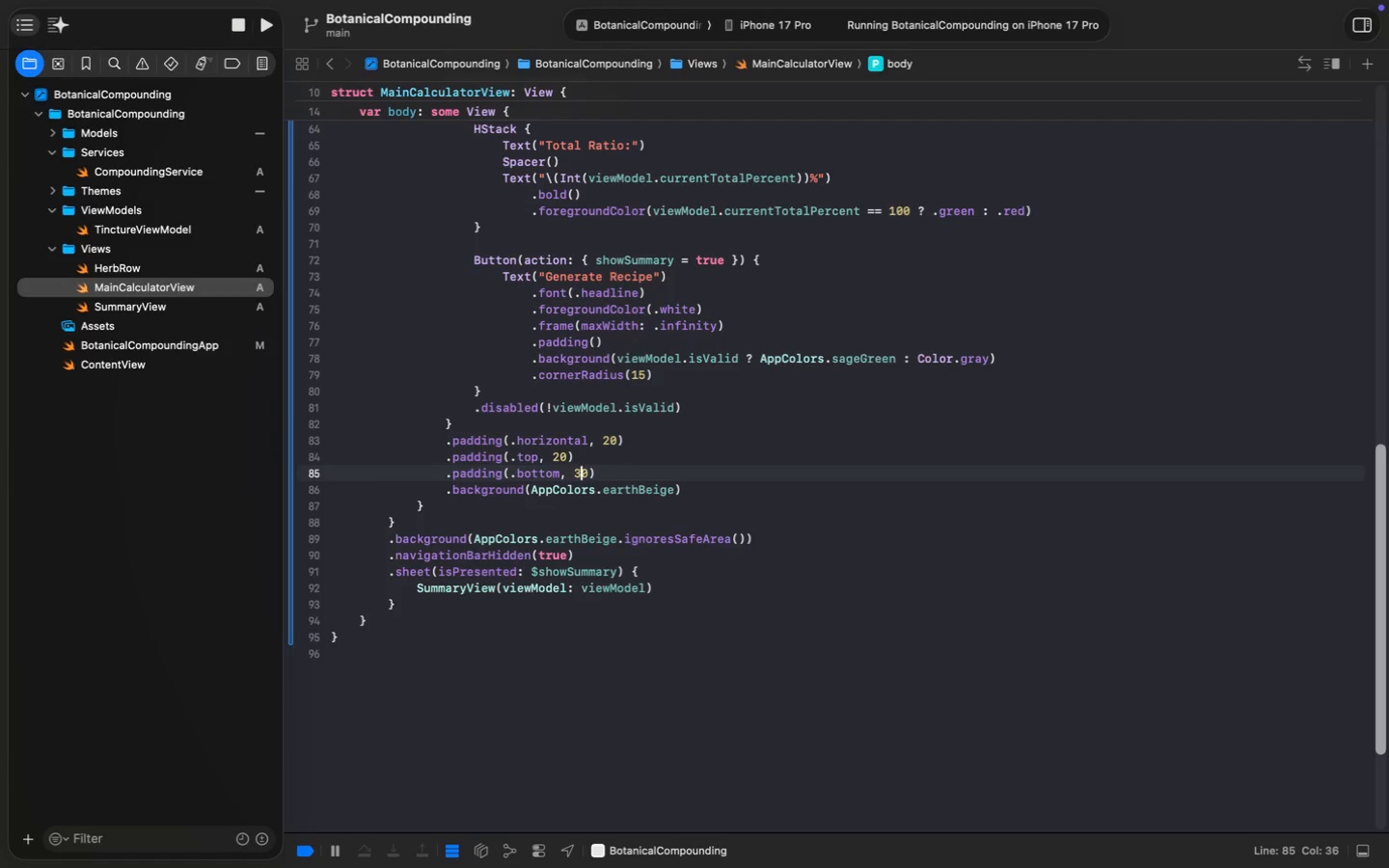 
key(Meta+S)
 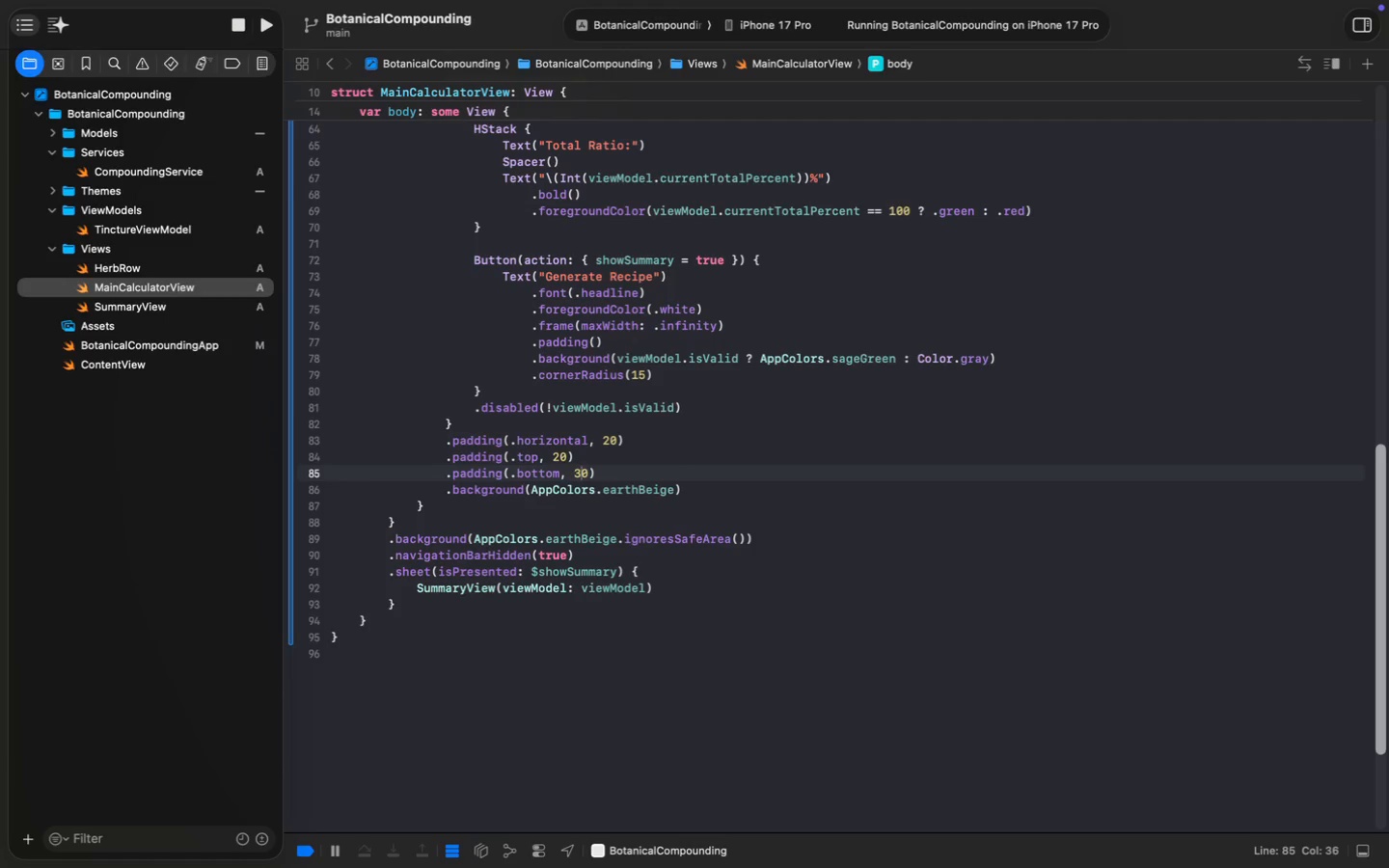 
key(Meta+S)
 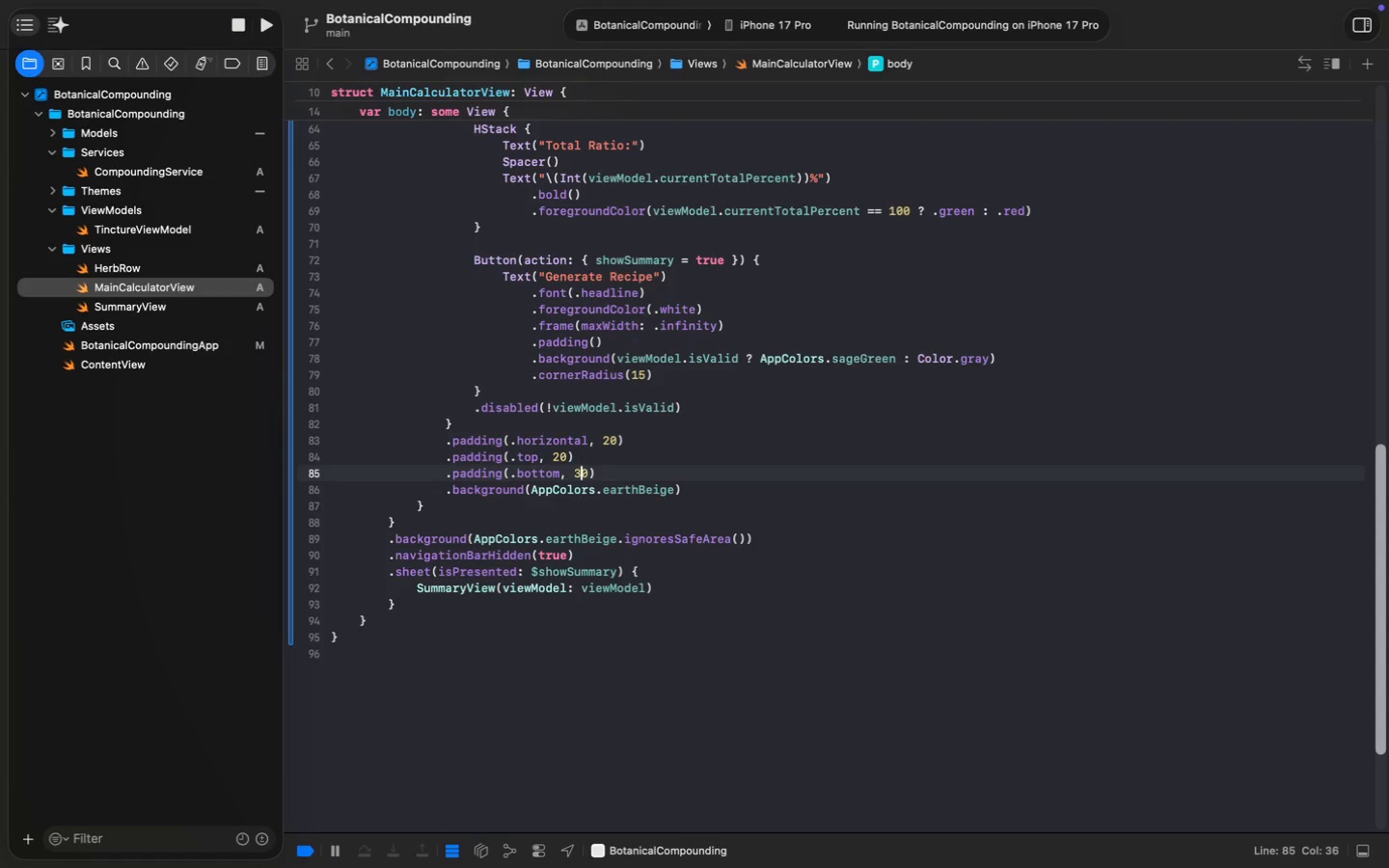 
wait(8.62)
 